 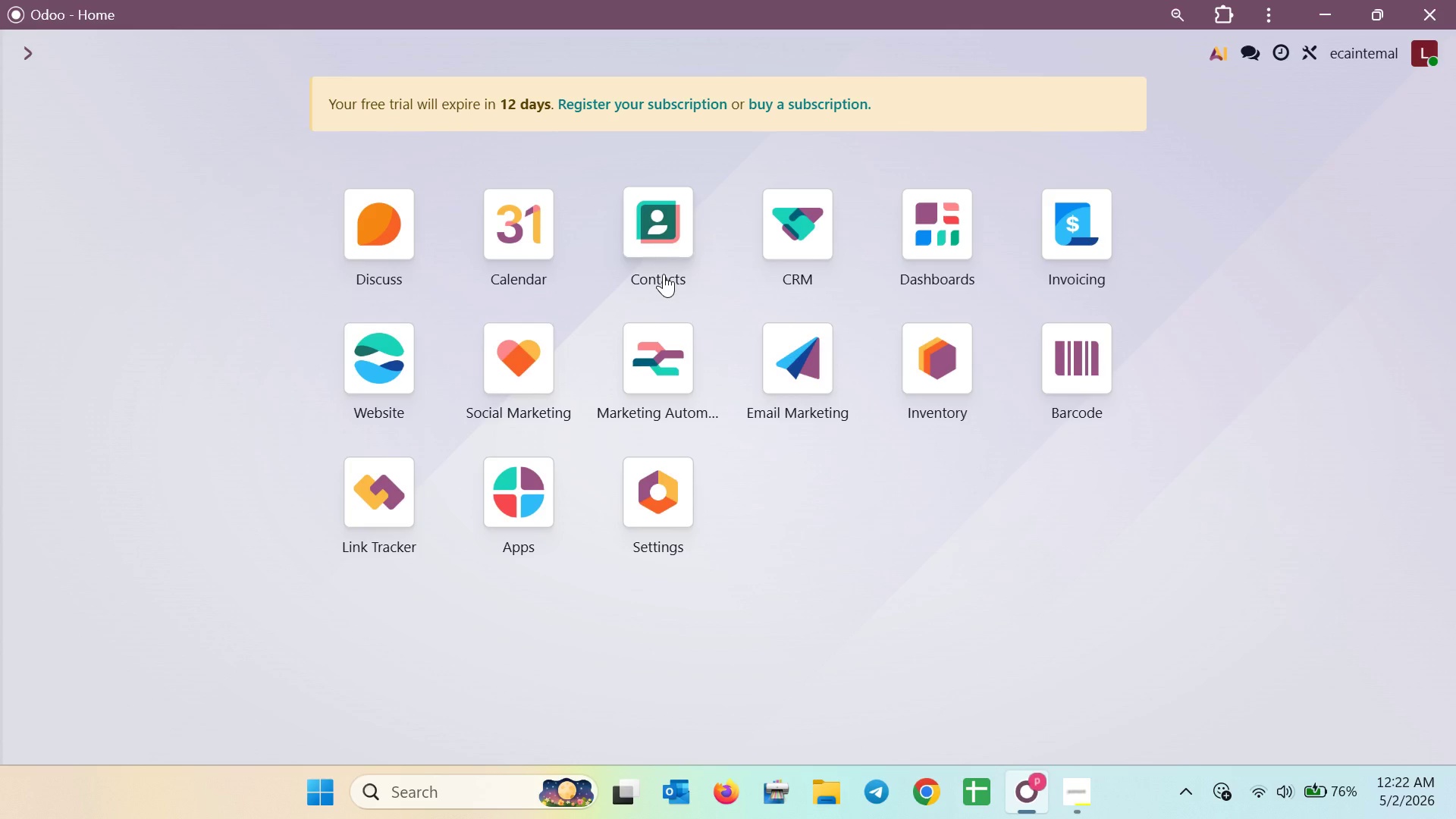 
left_click([670, 240])
 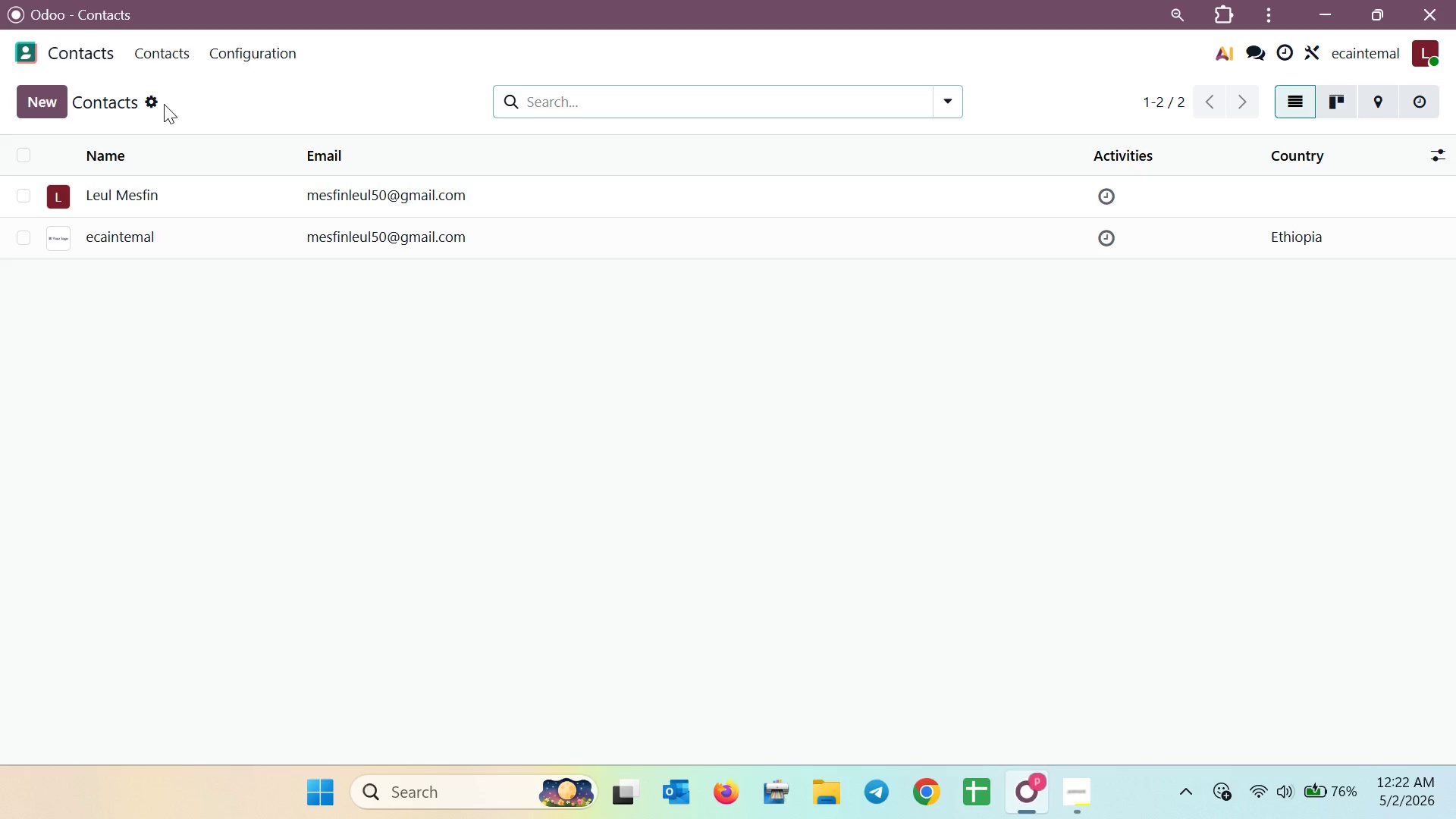 
wait(5.06)
 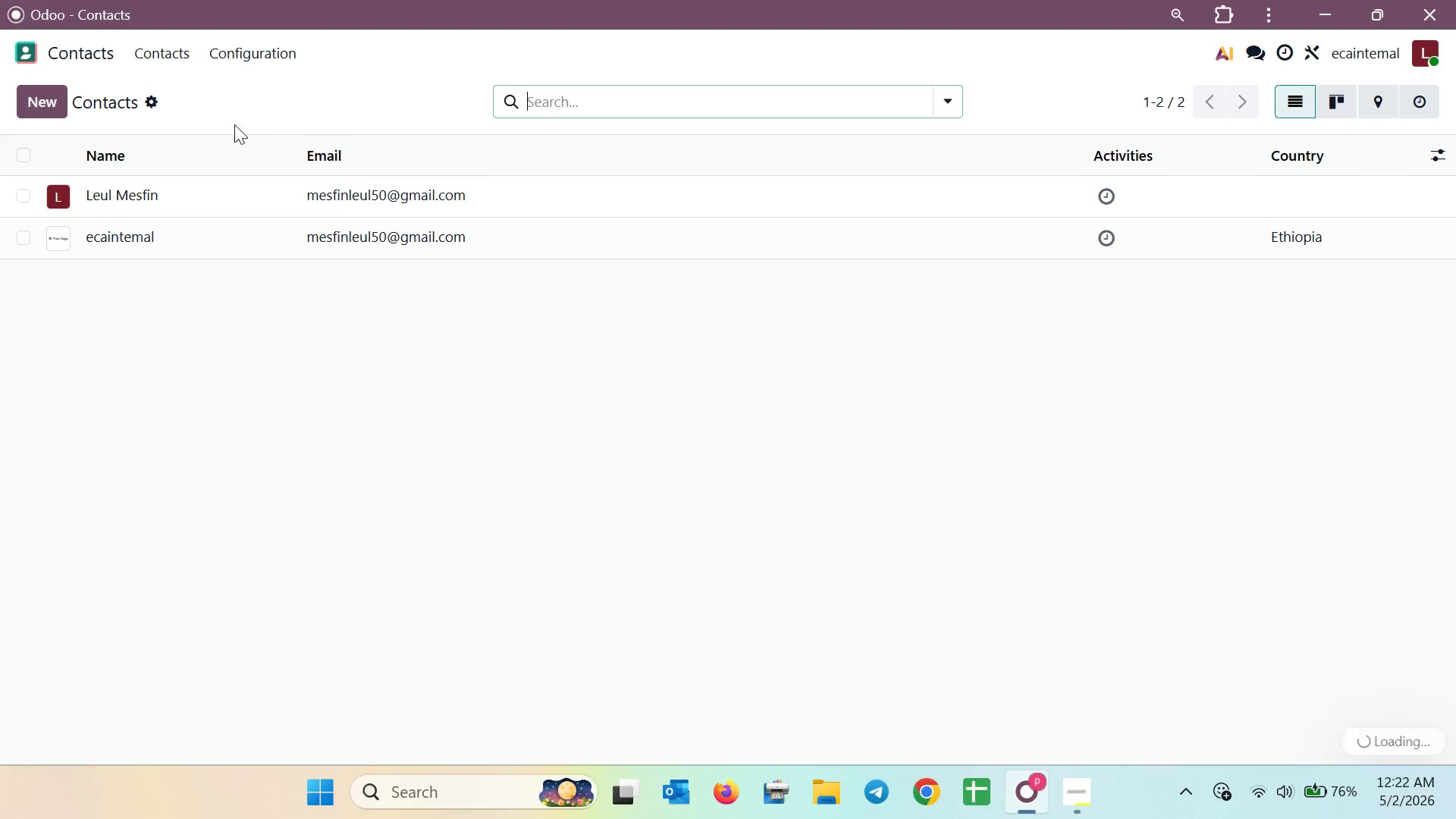 
left_click([153, 100])
 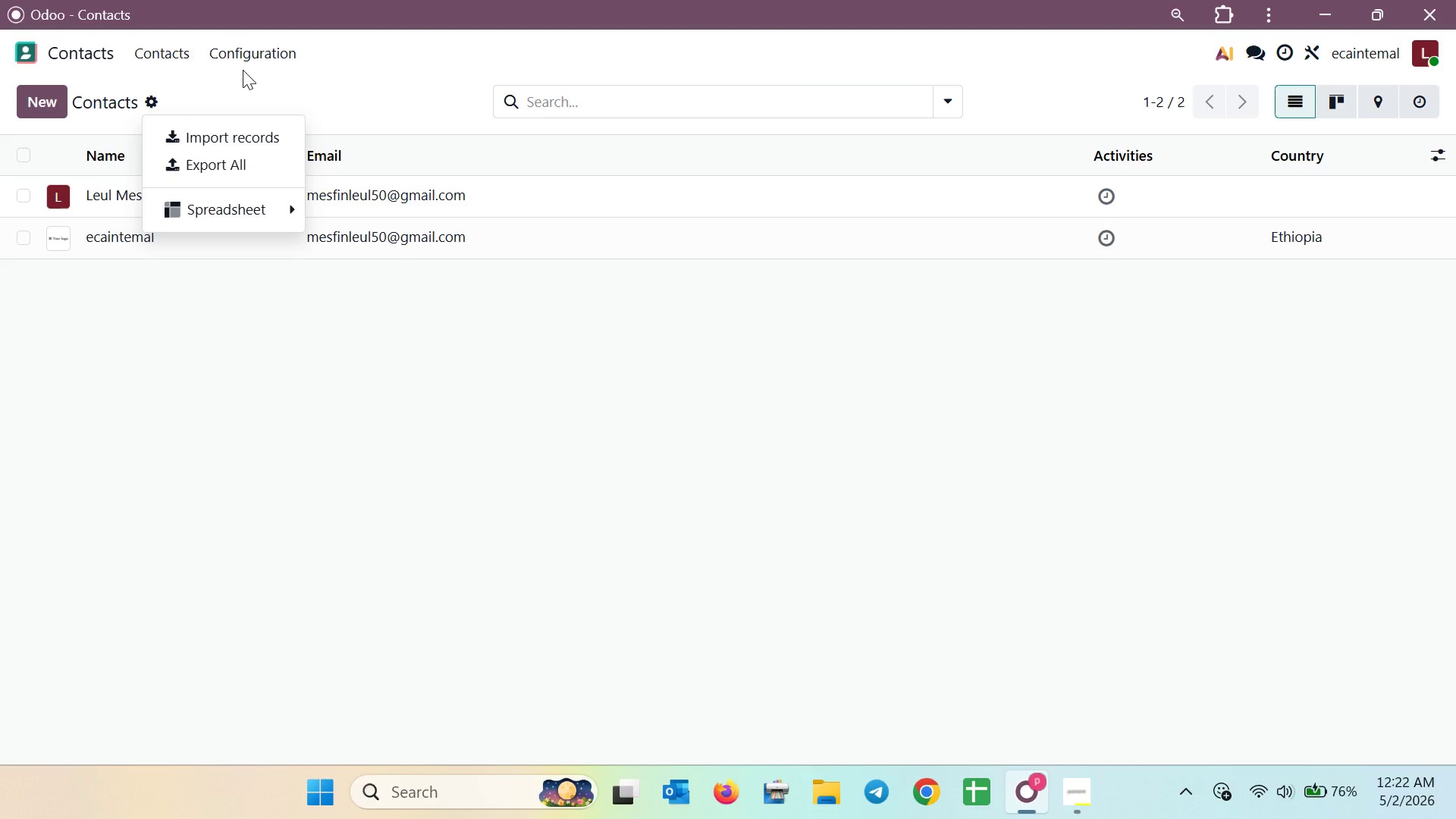 
wait(8.26)
 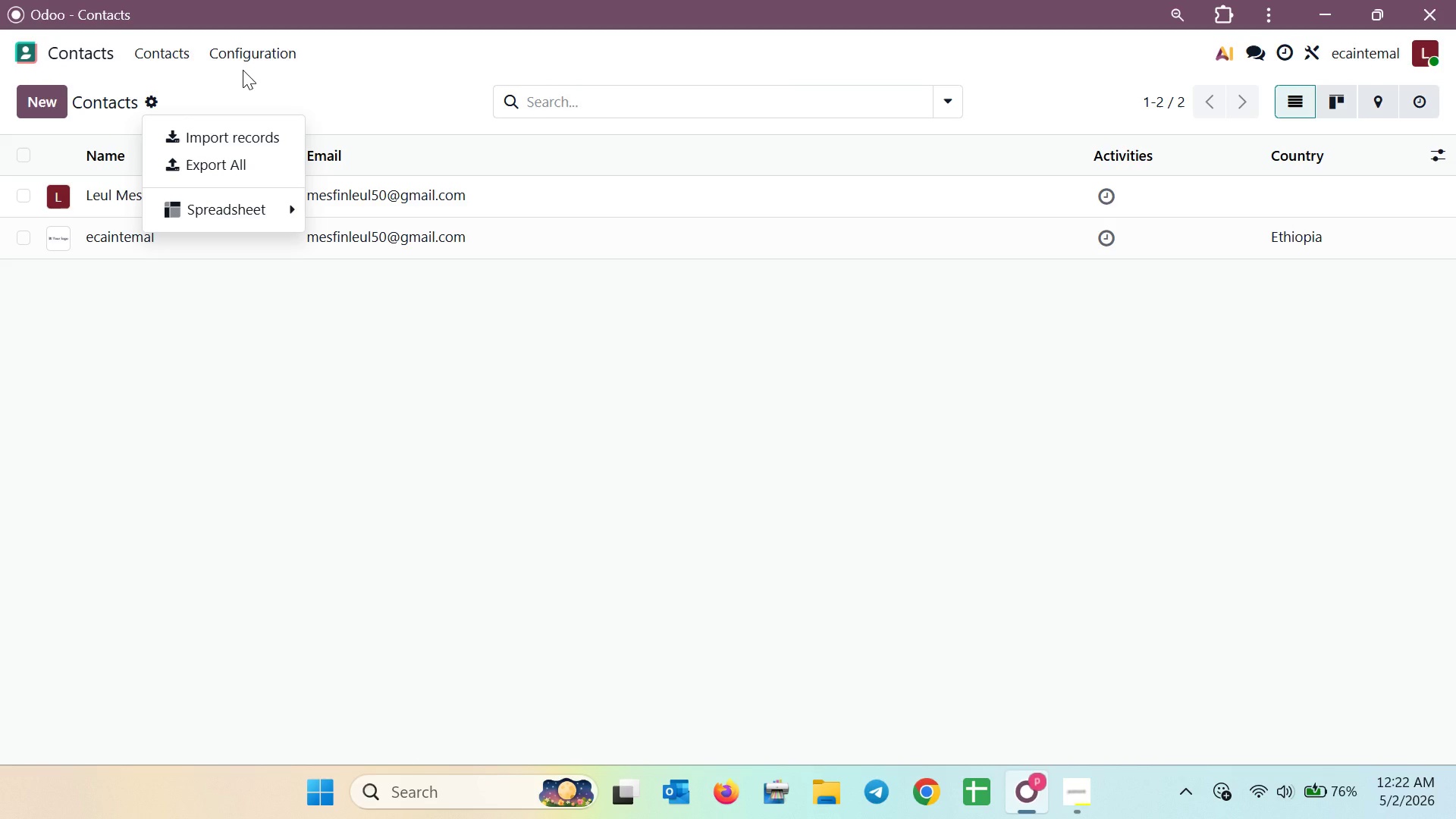 
left_click([221, 124])
 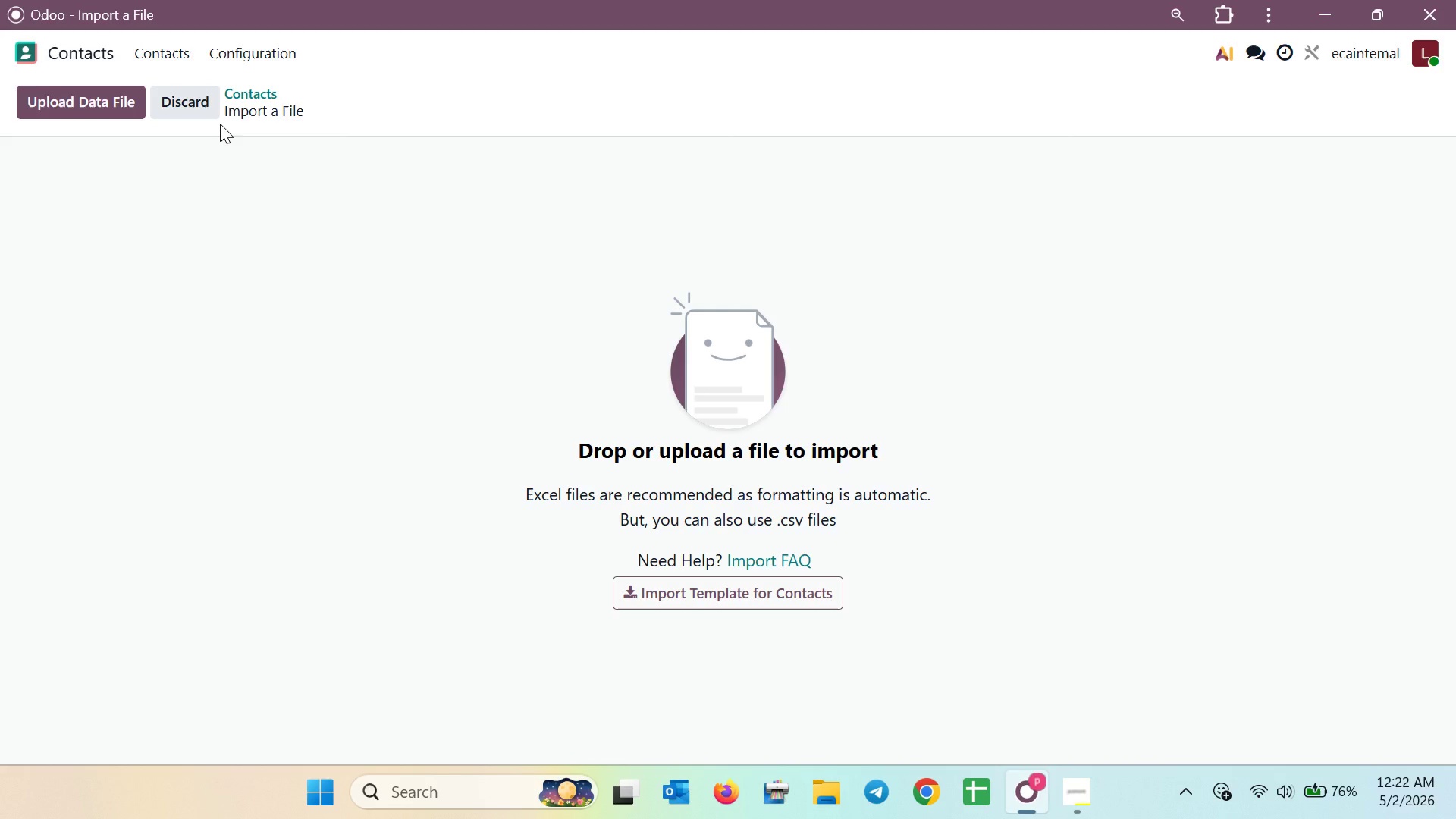 
left_click([62, 93])
 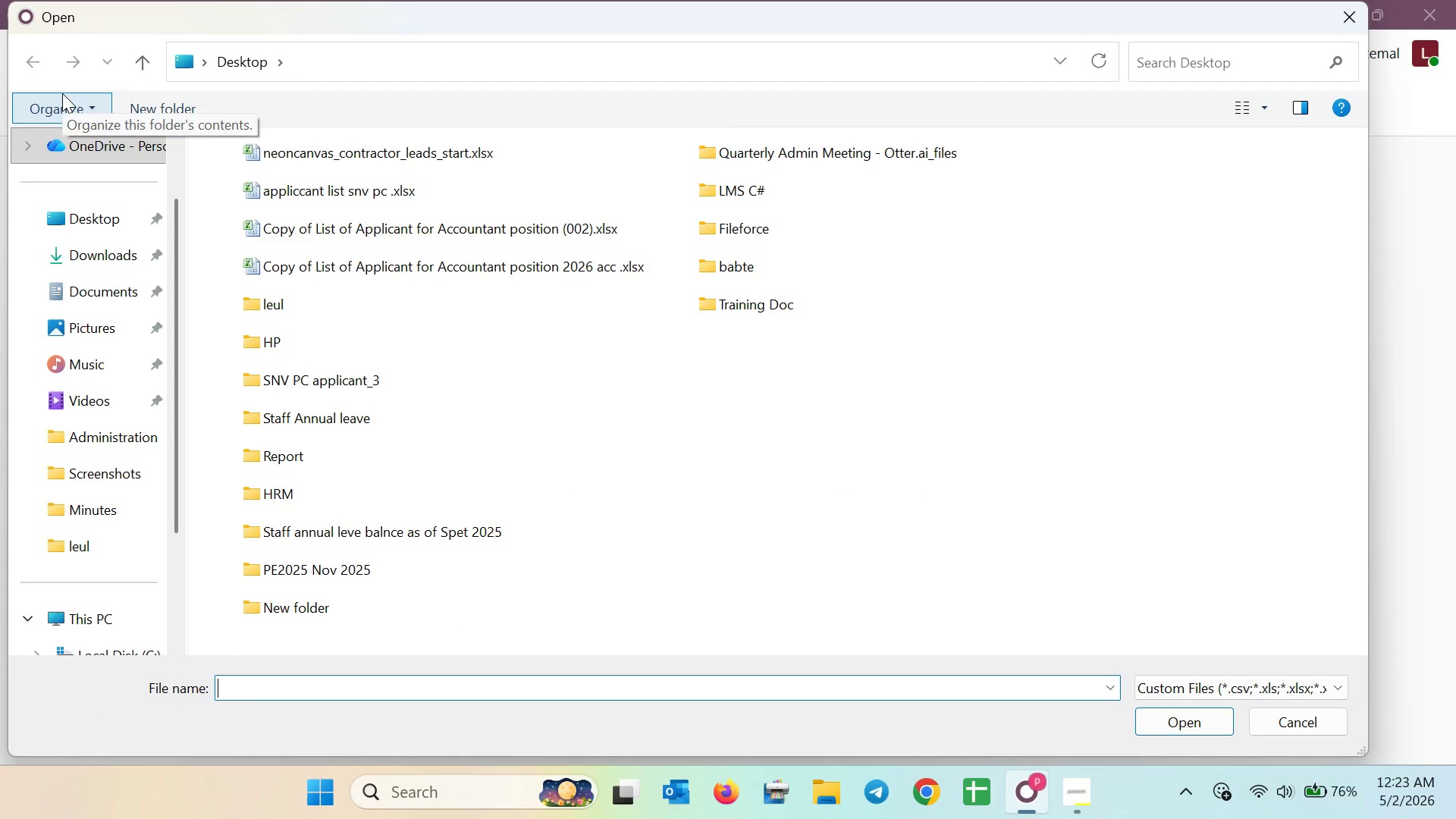 
left_click([83, 201])
 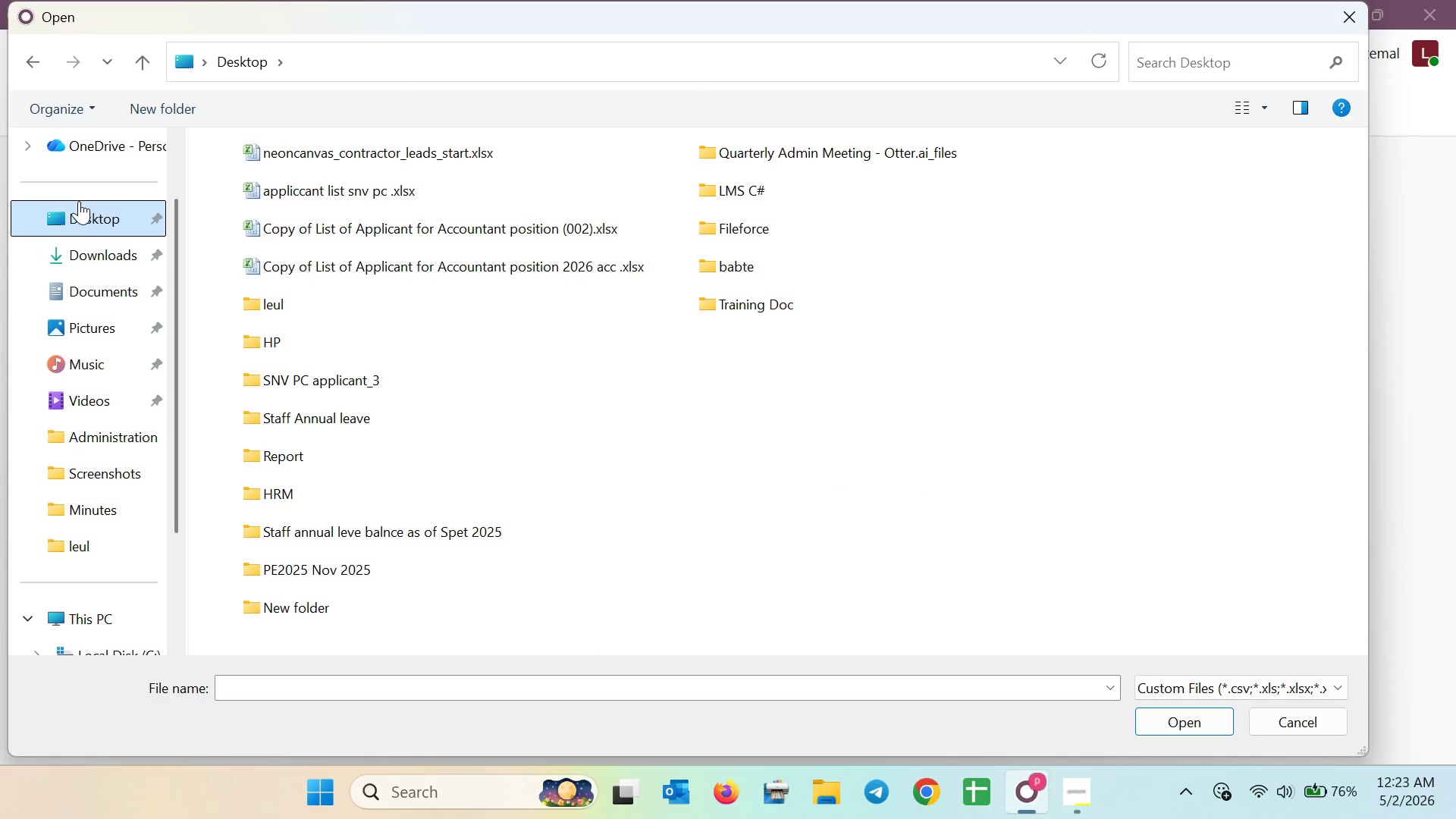 
left_click([79, 202])
 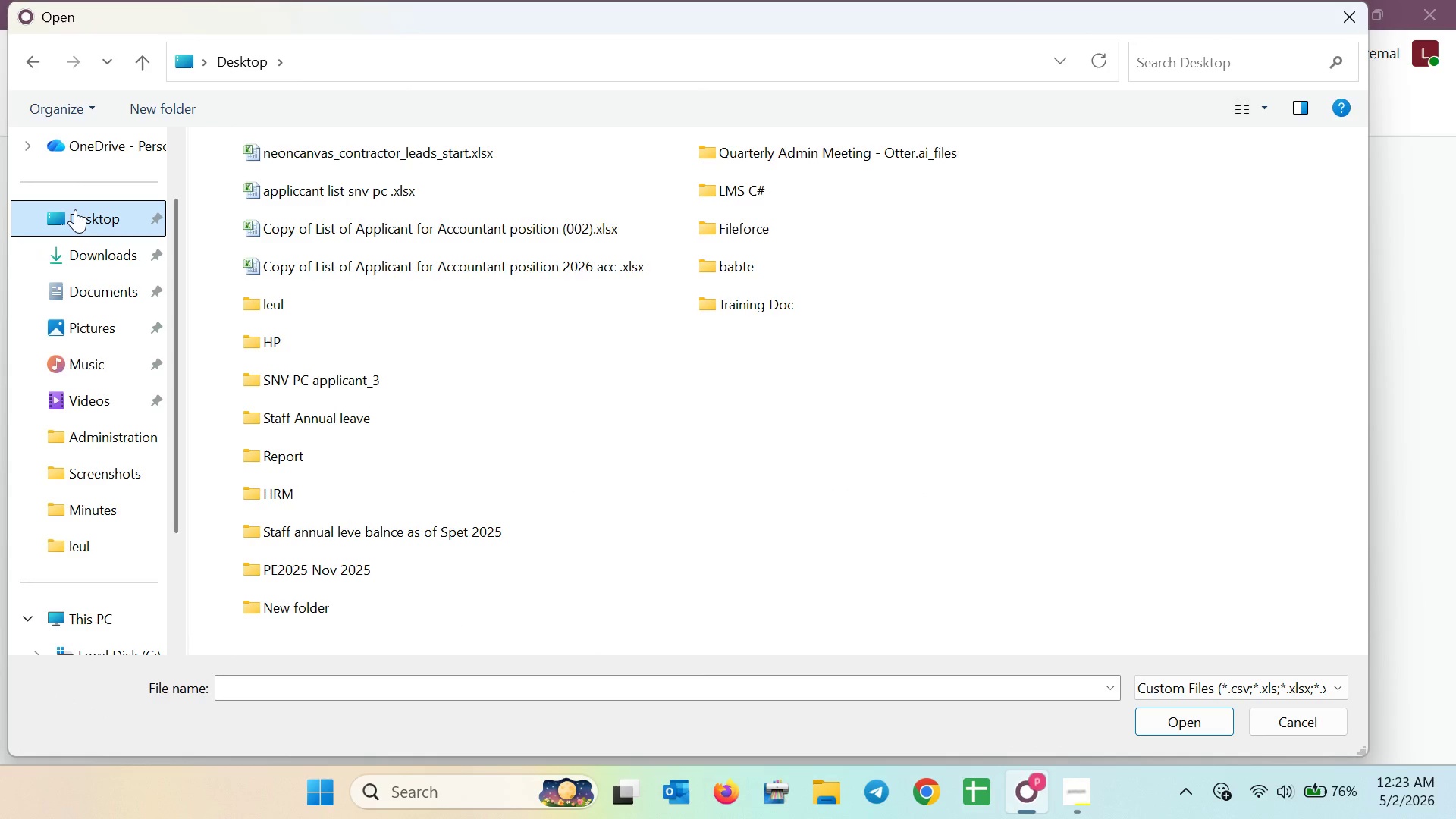 
double_click([75, 209])
 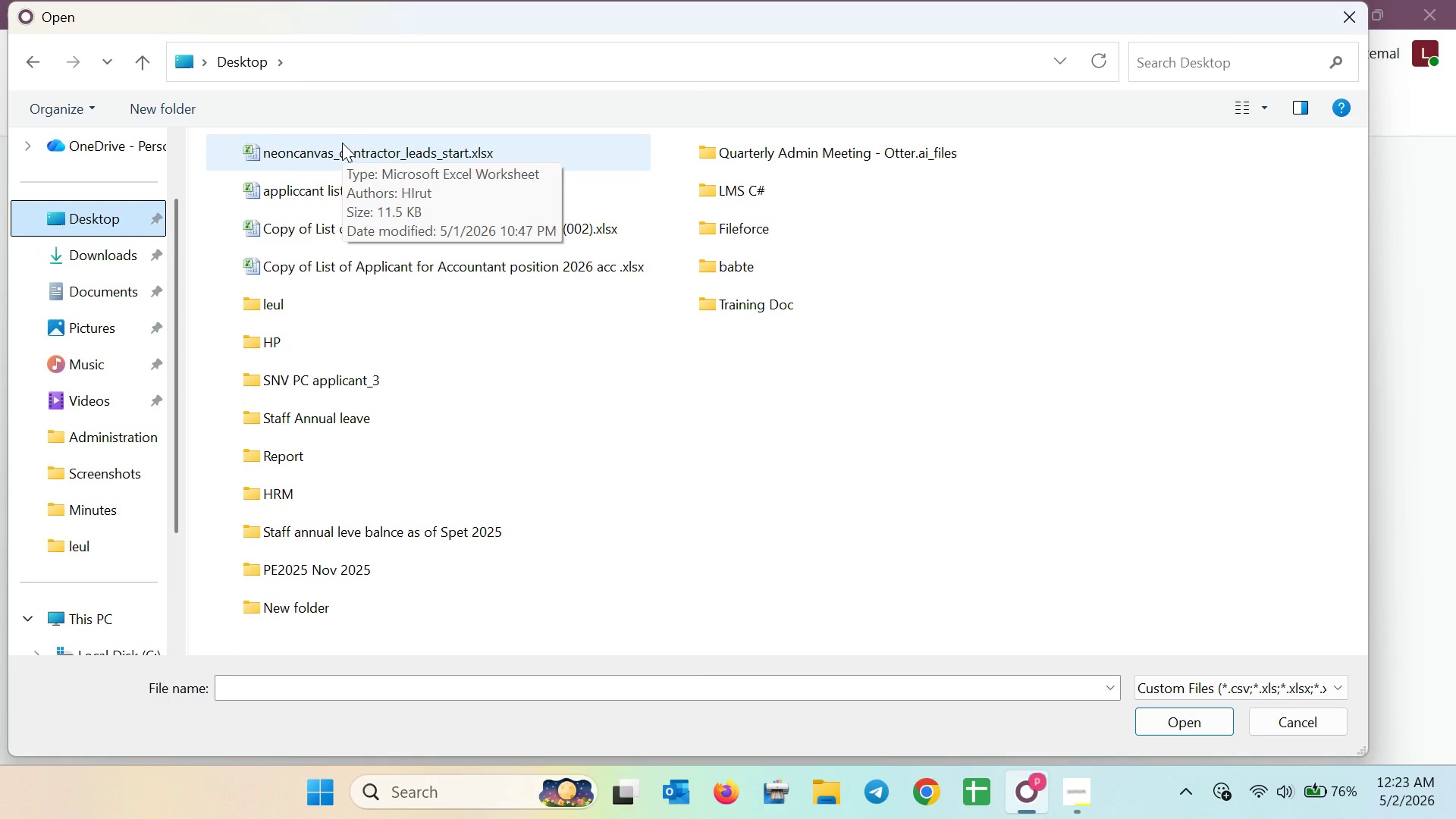 
left_click([343, 146])
 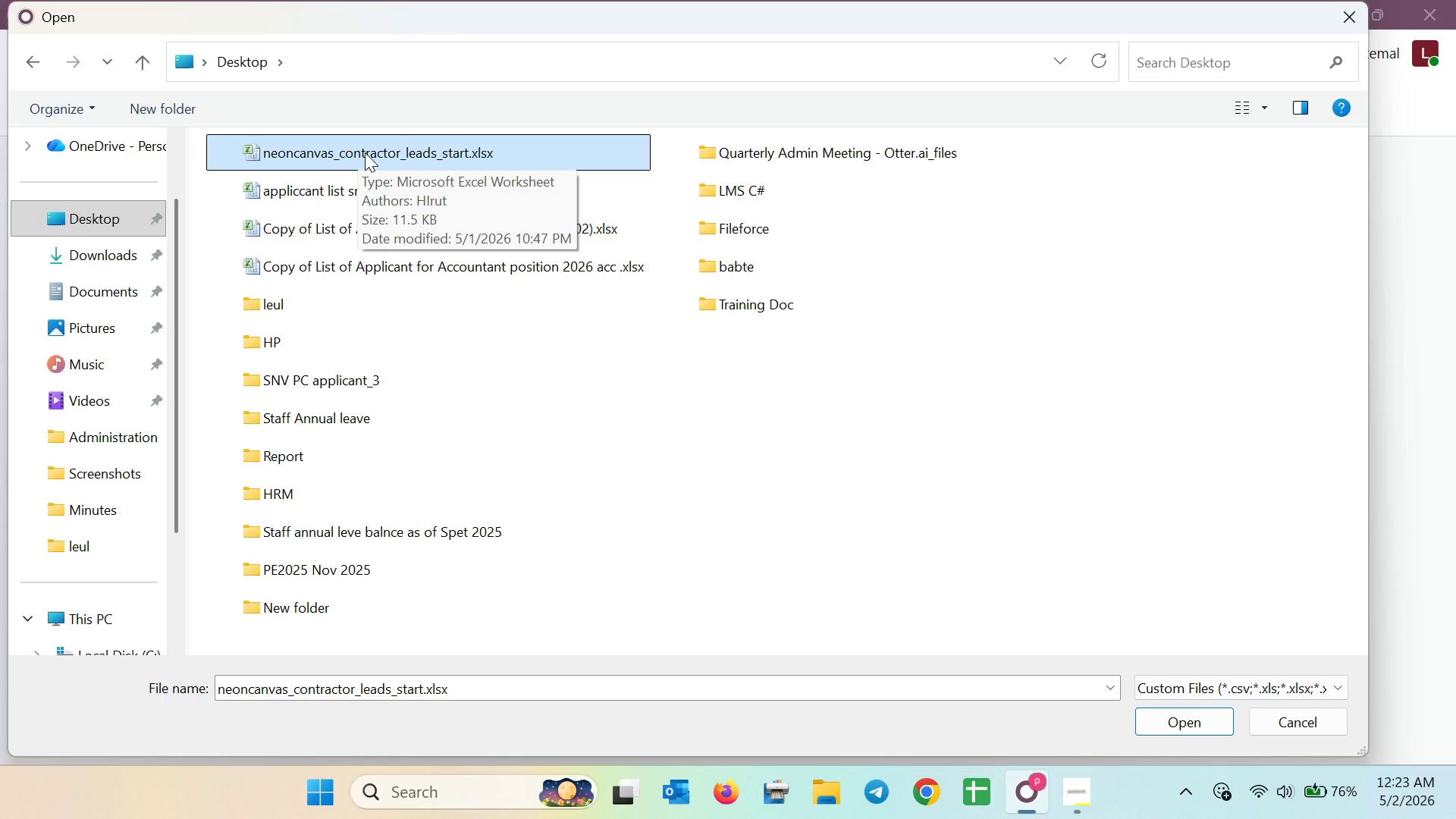 
wait(9.78)
 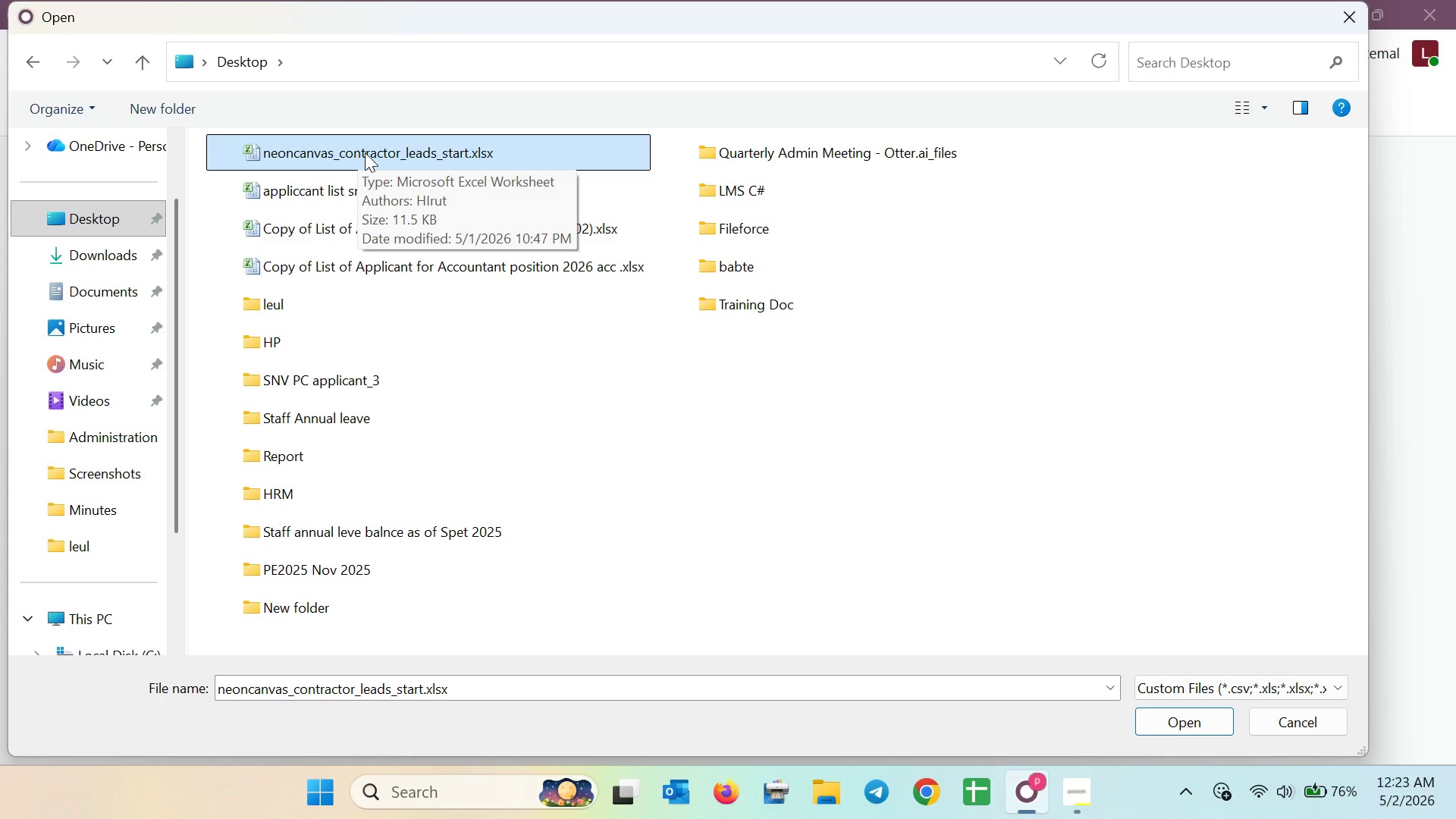 
left_click([1216, 721])
 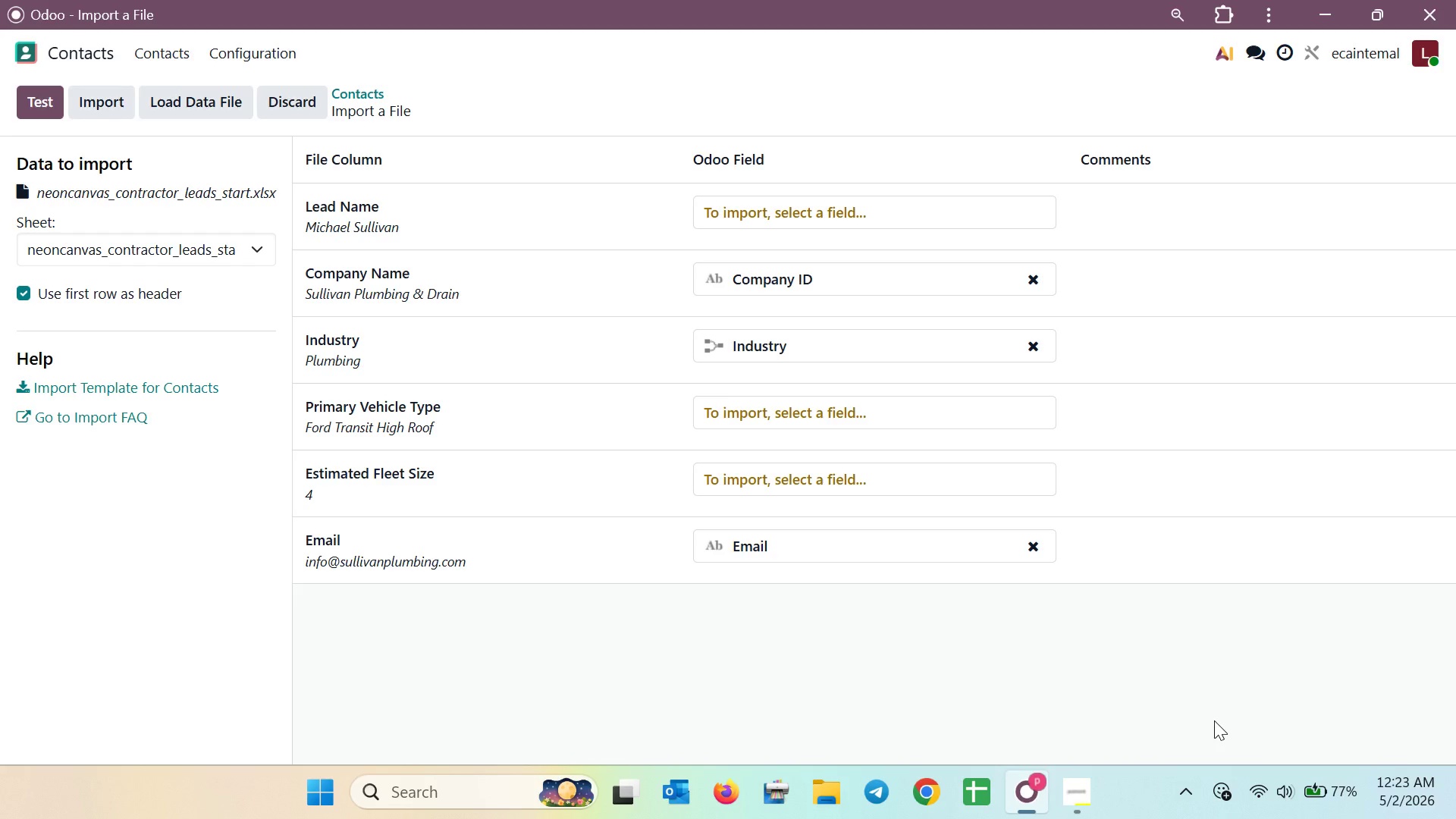 
wait(5.7)
 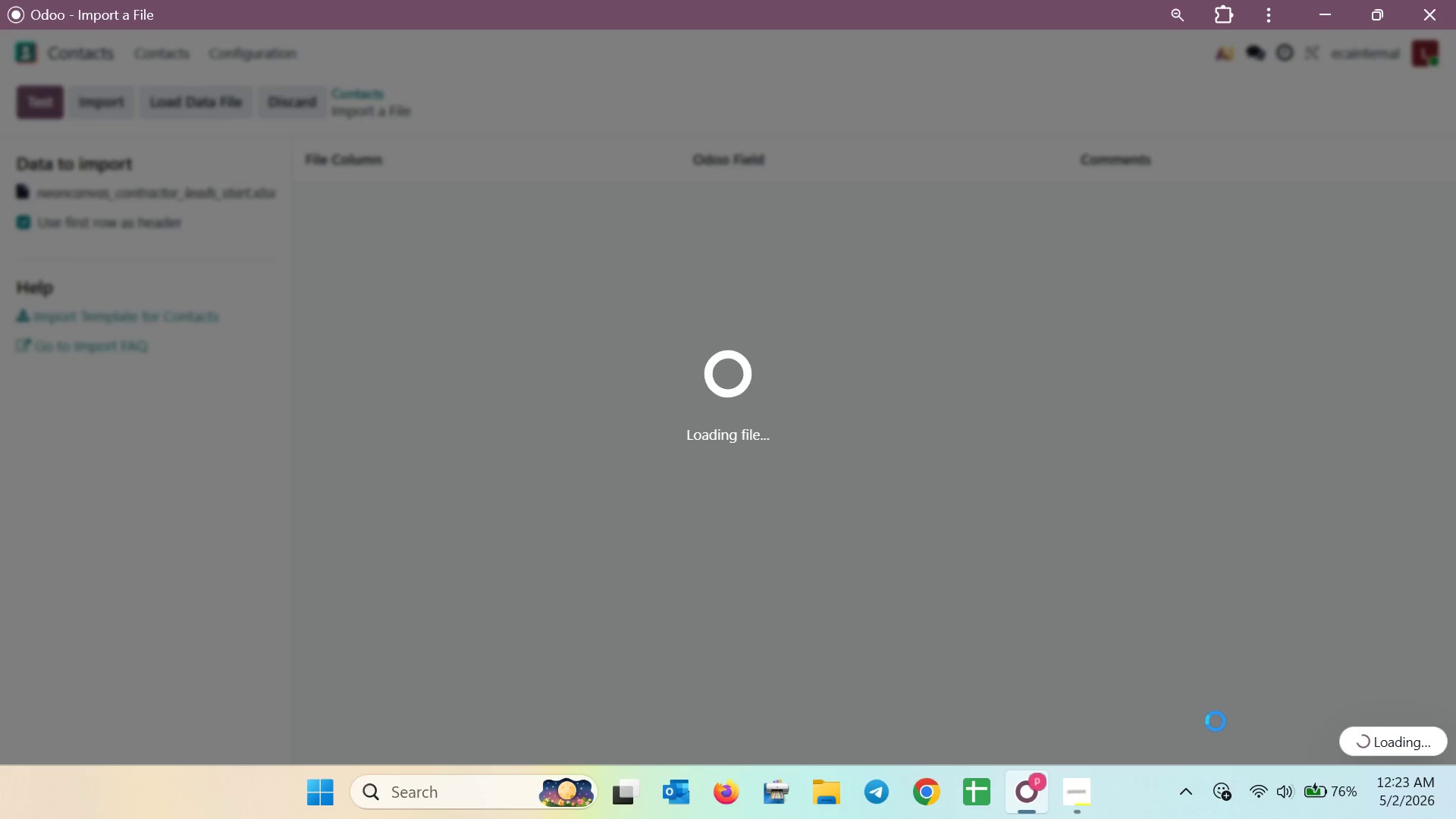 
left_click([1051, 216])
 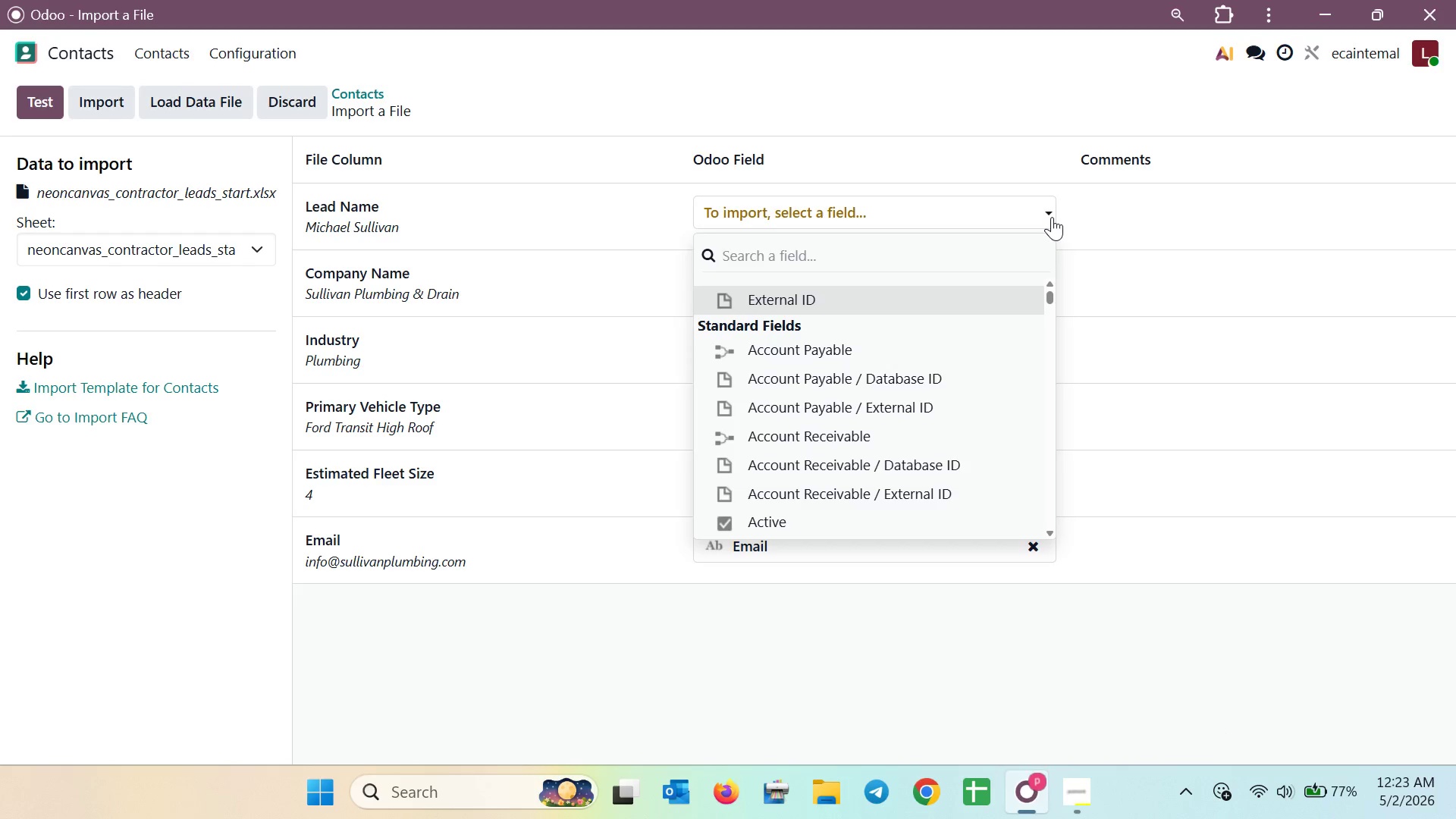 
key(N)
 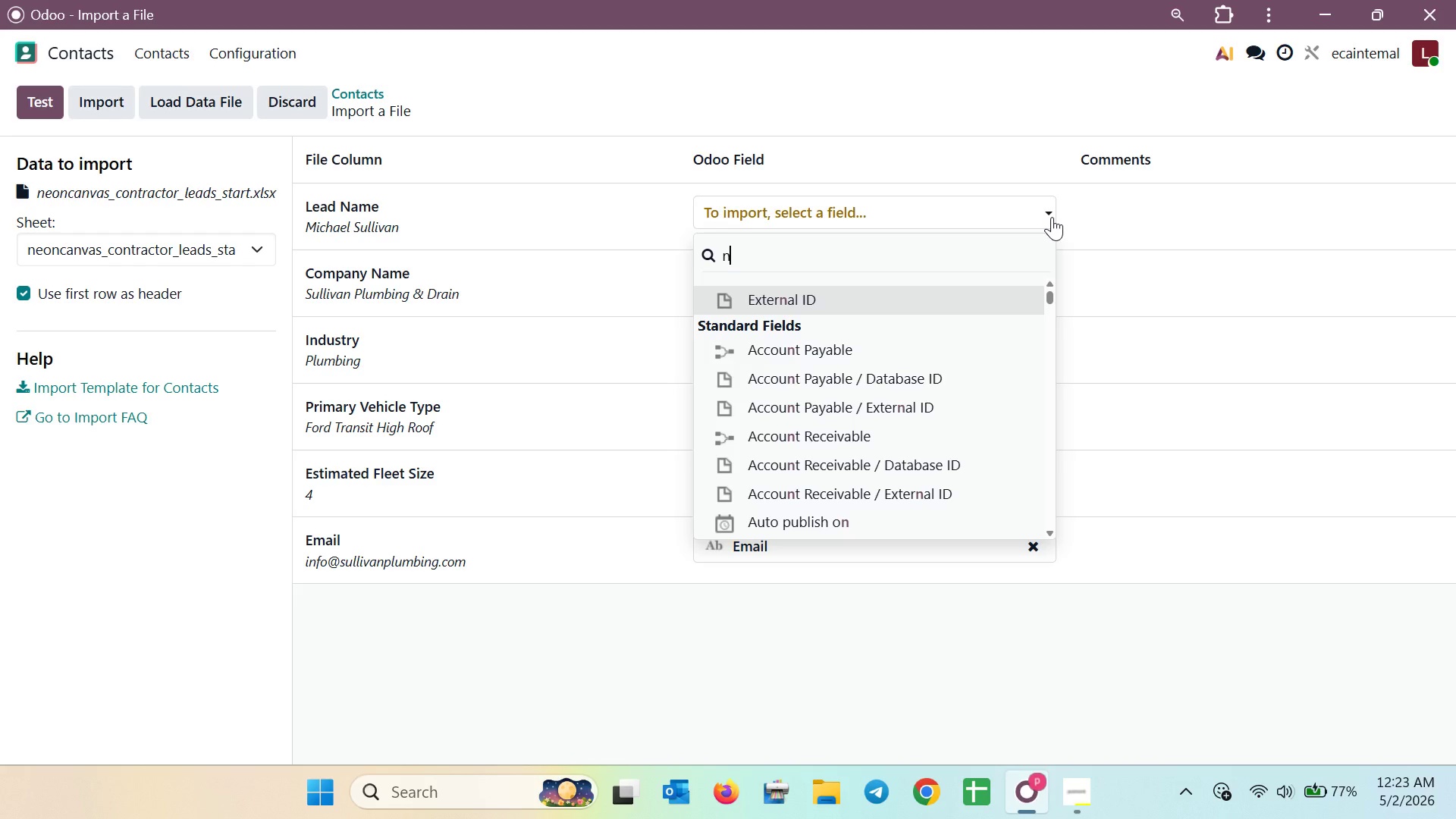 
type(am)
 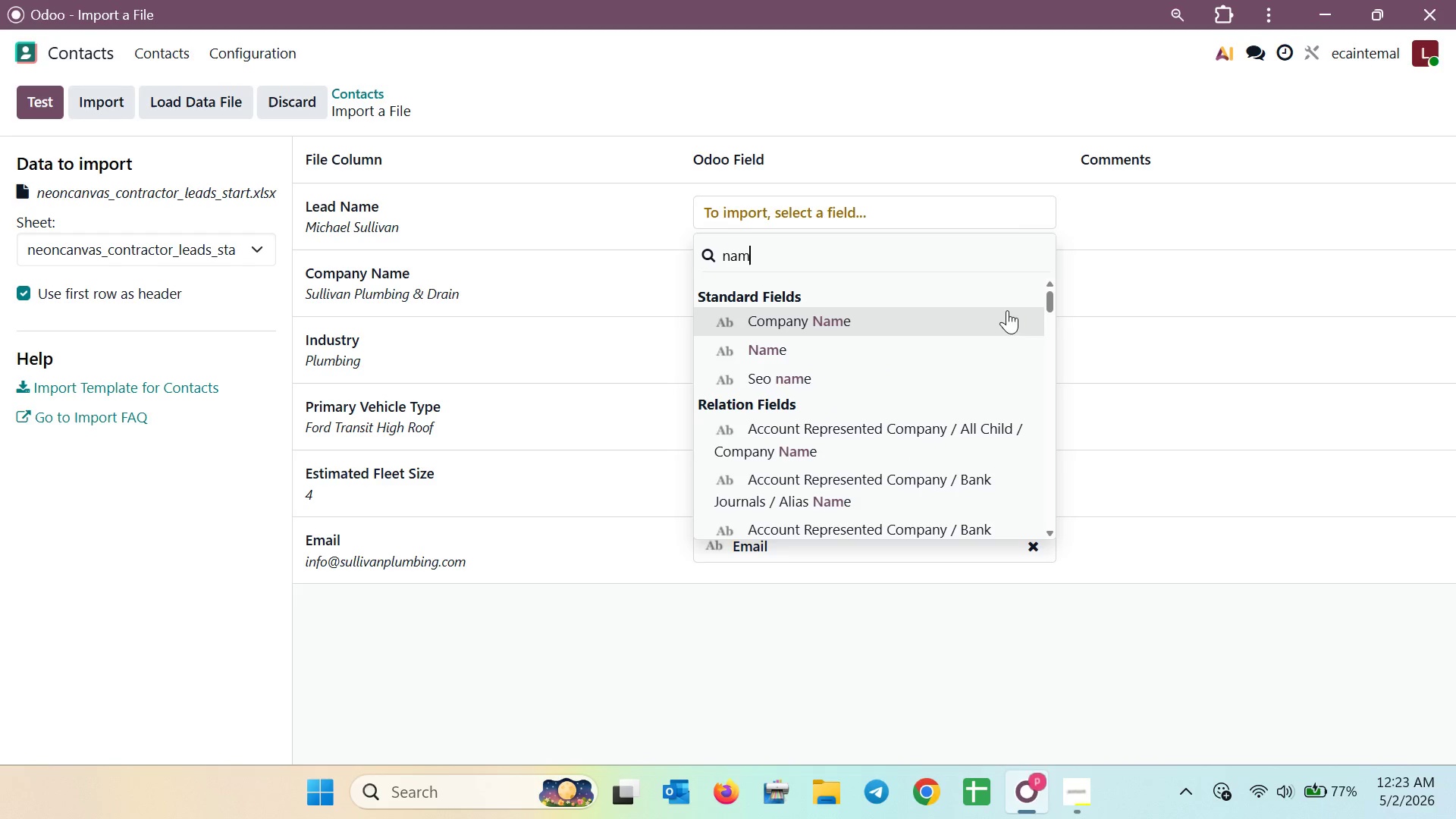 
left_click([950, 349])
 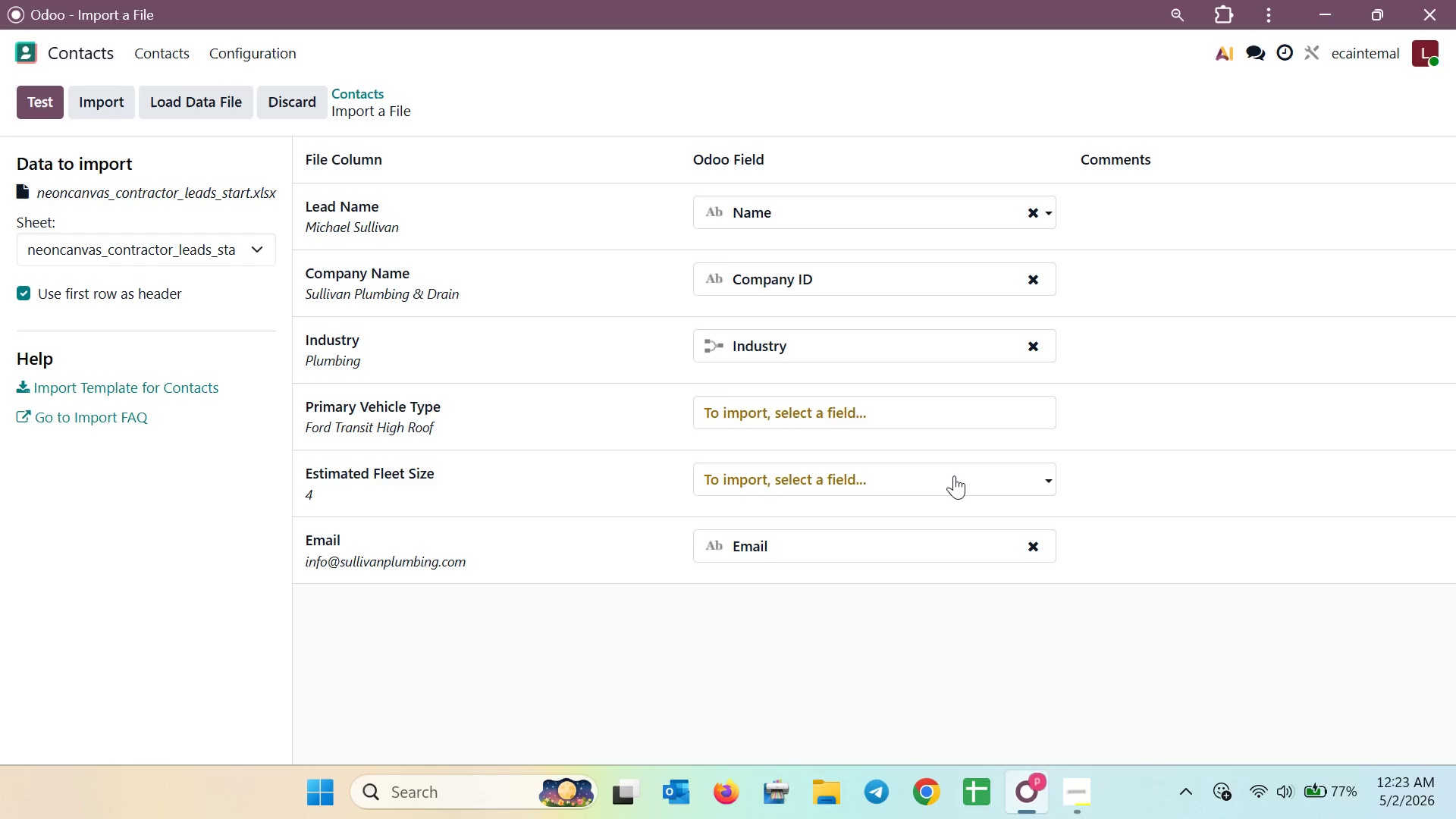 
left_click([954, 475])
 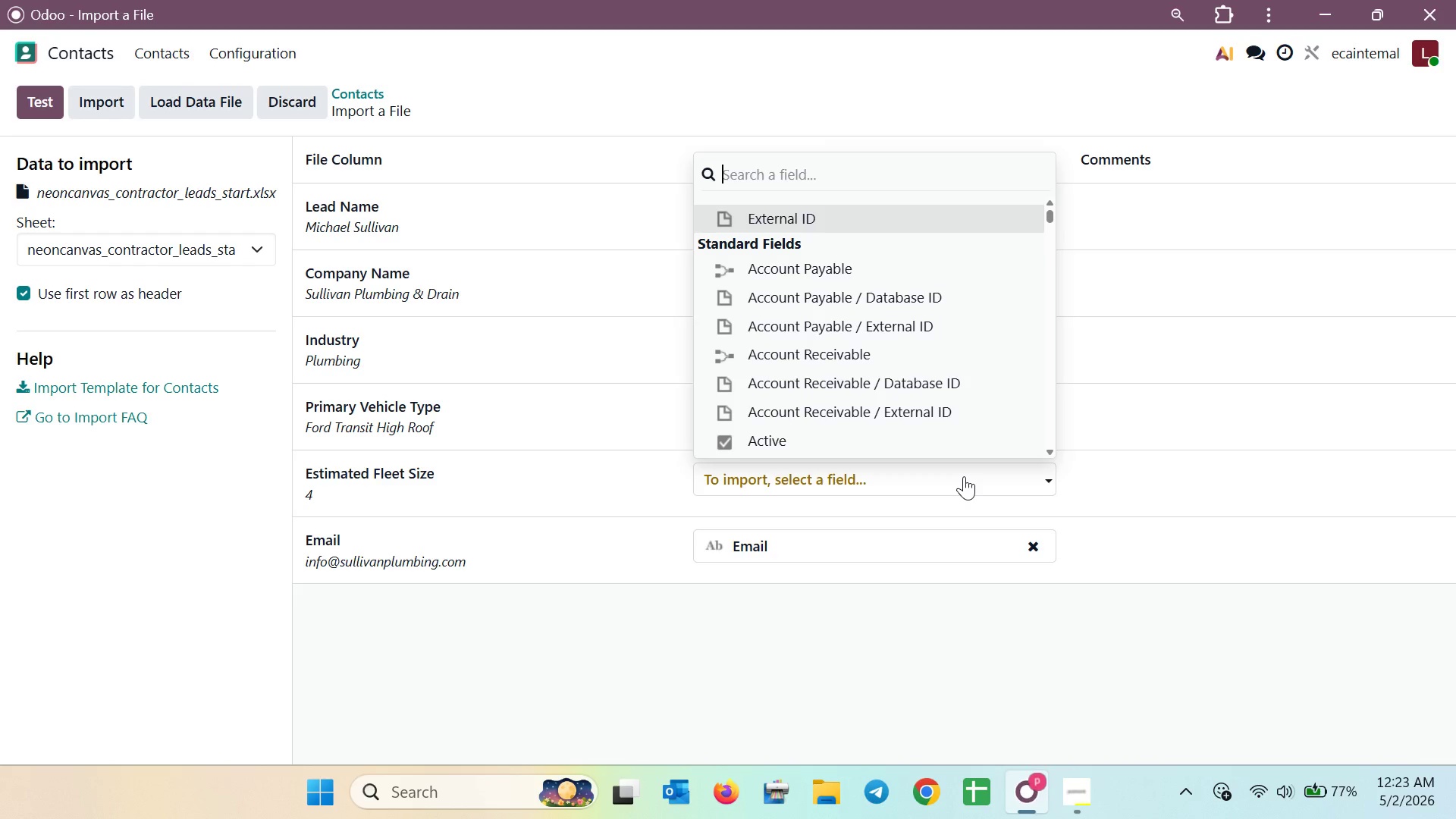 
type(numu)
 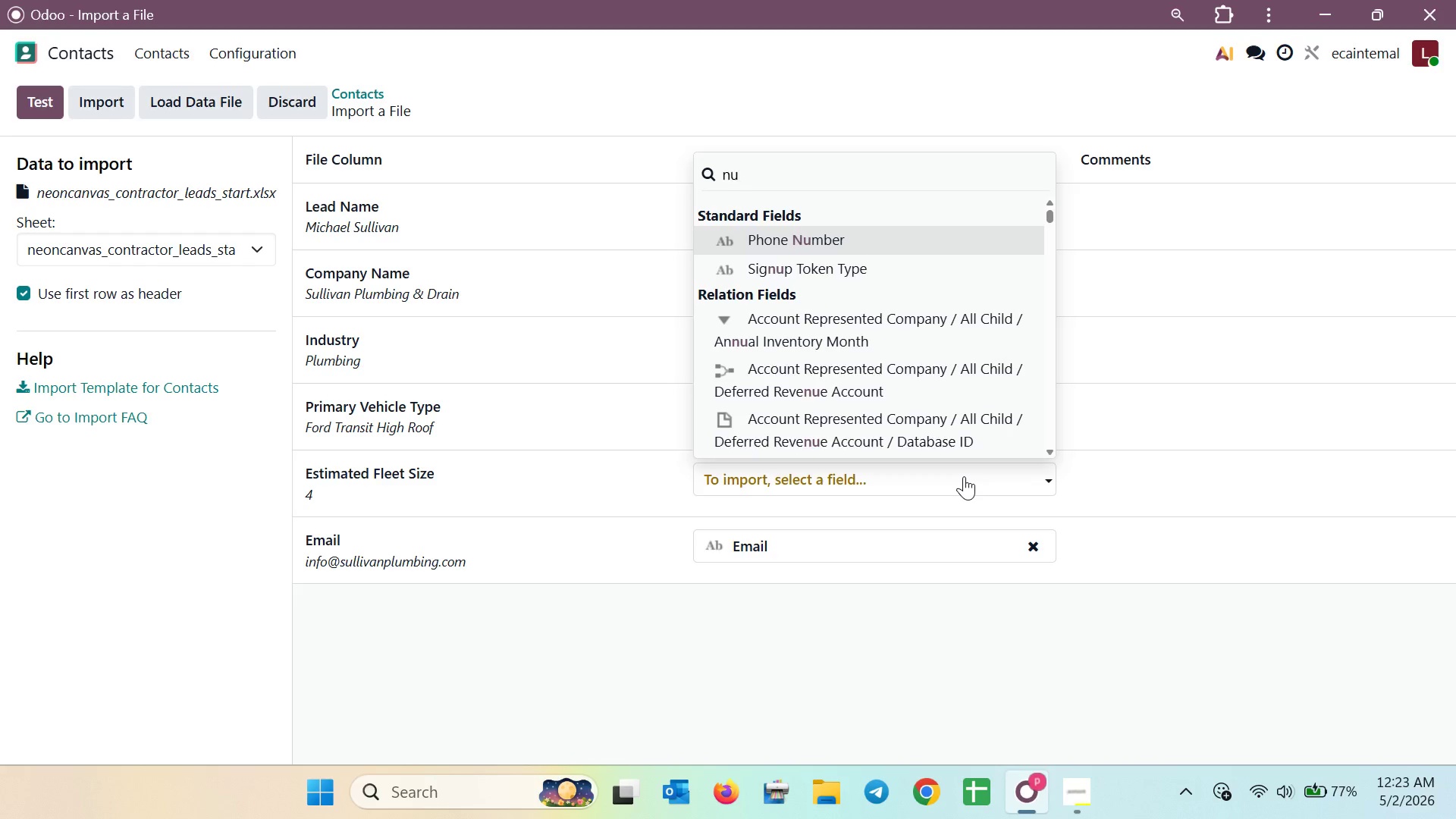 
wait(9.33)
 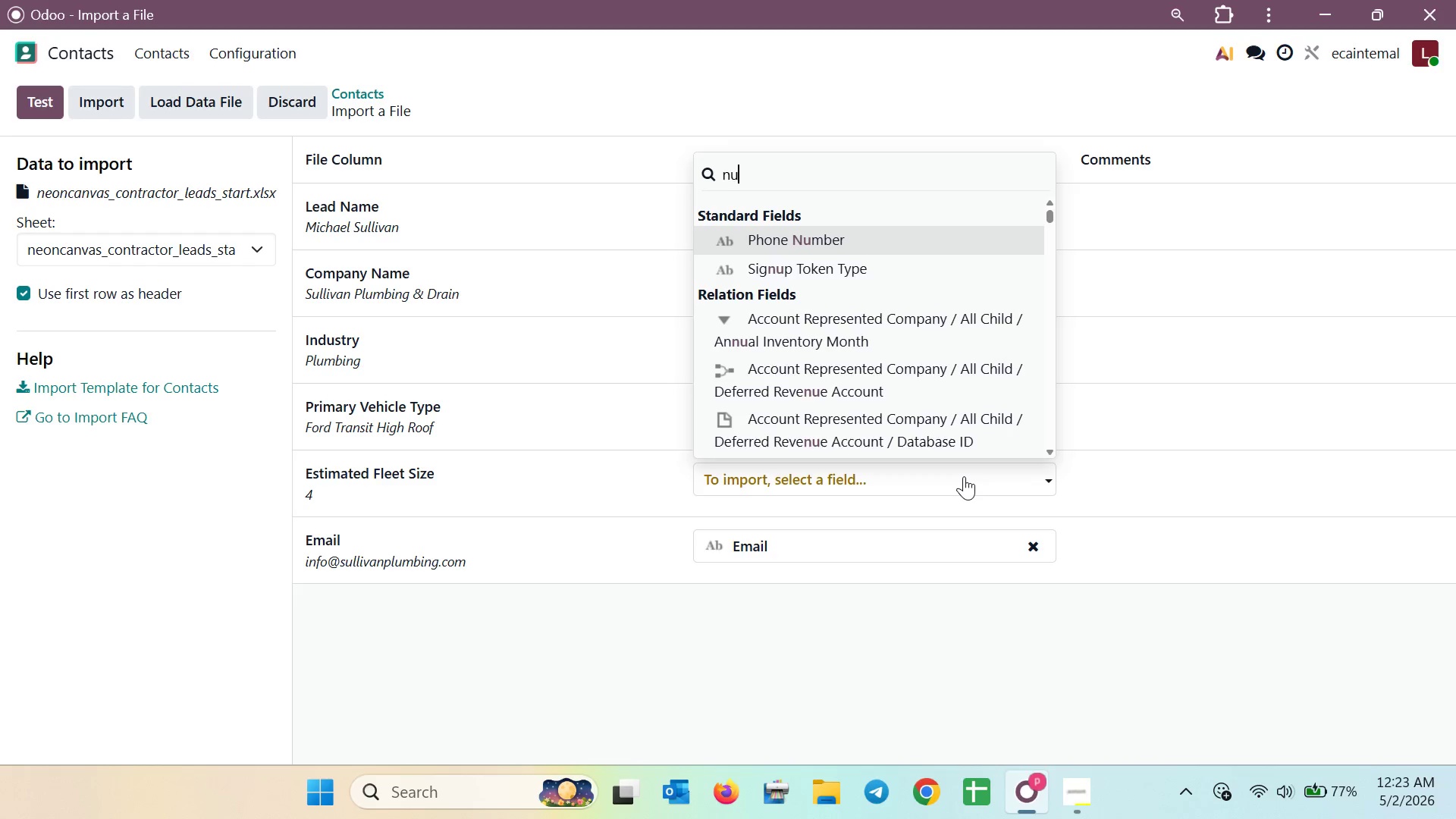 
key(M)
 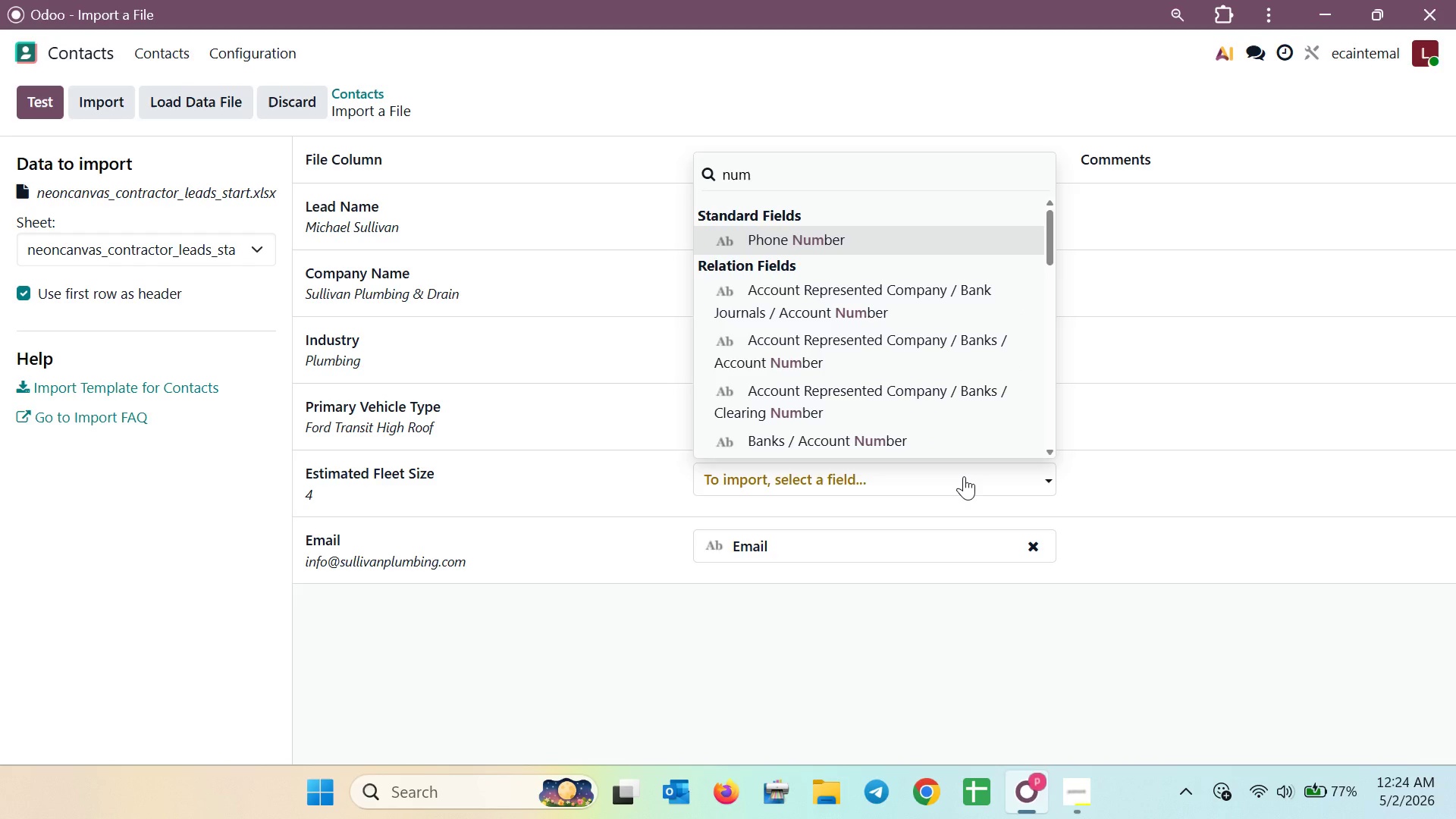 
wait(5.26)
 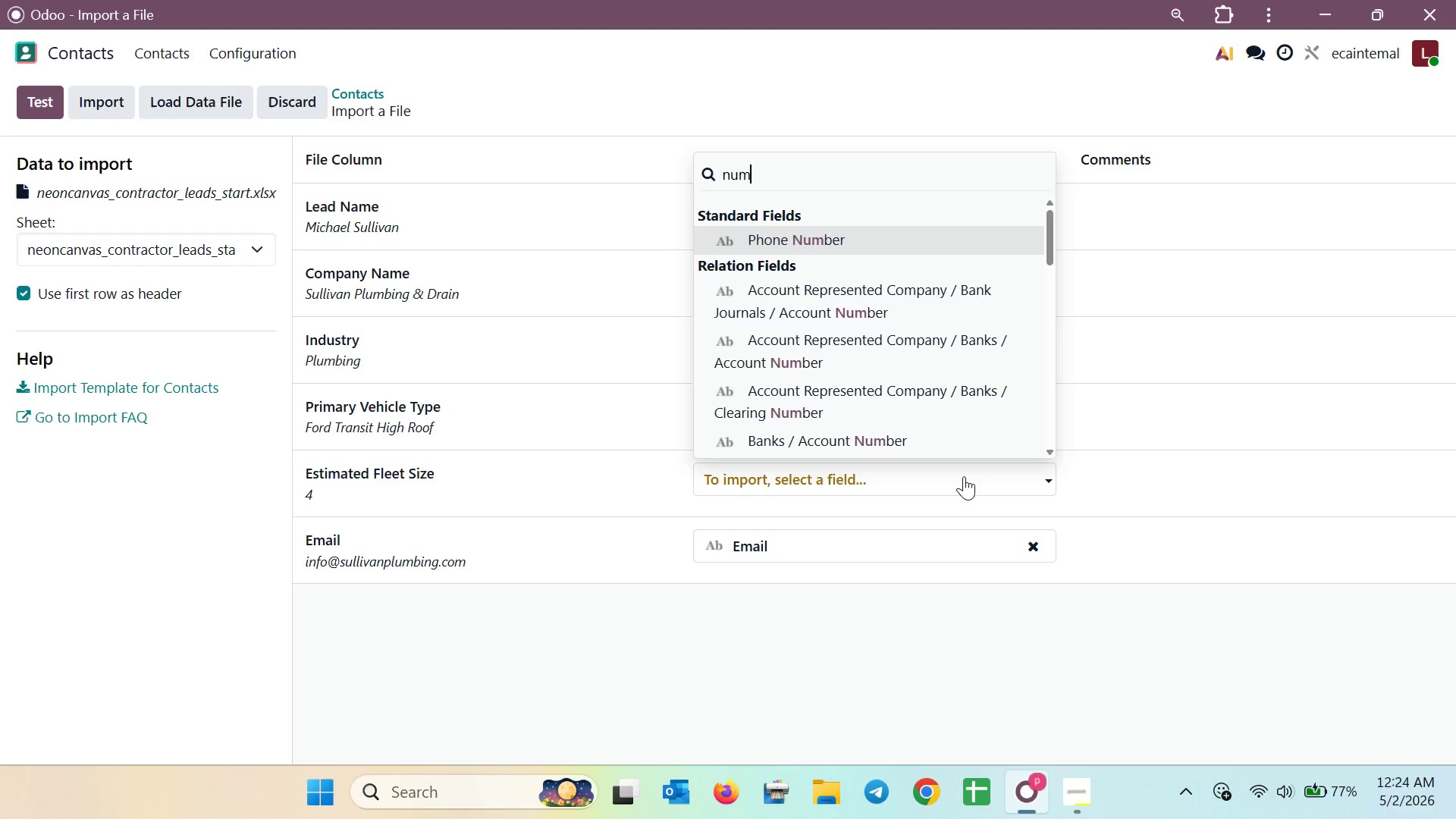 
key(Backspace)
 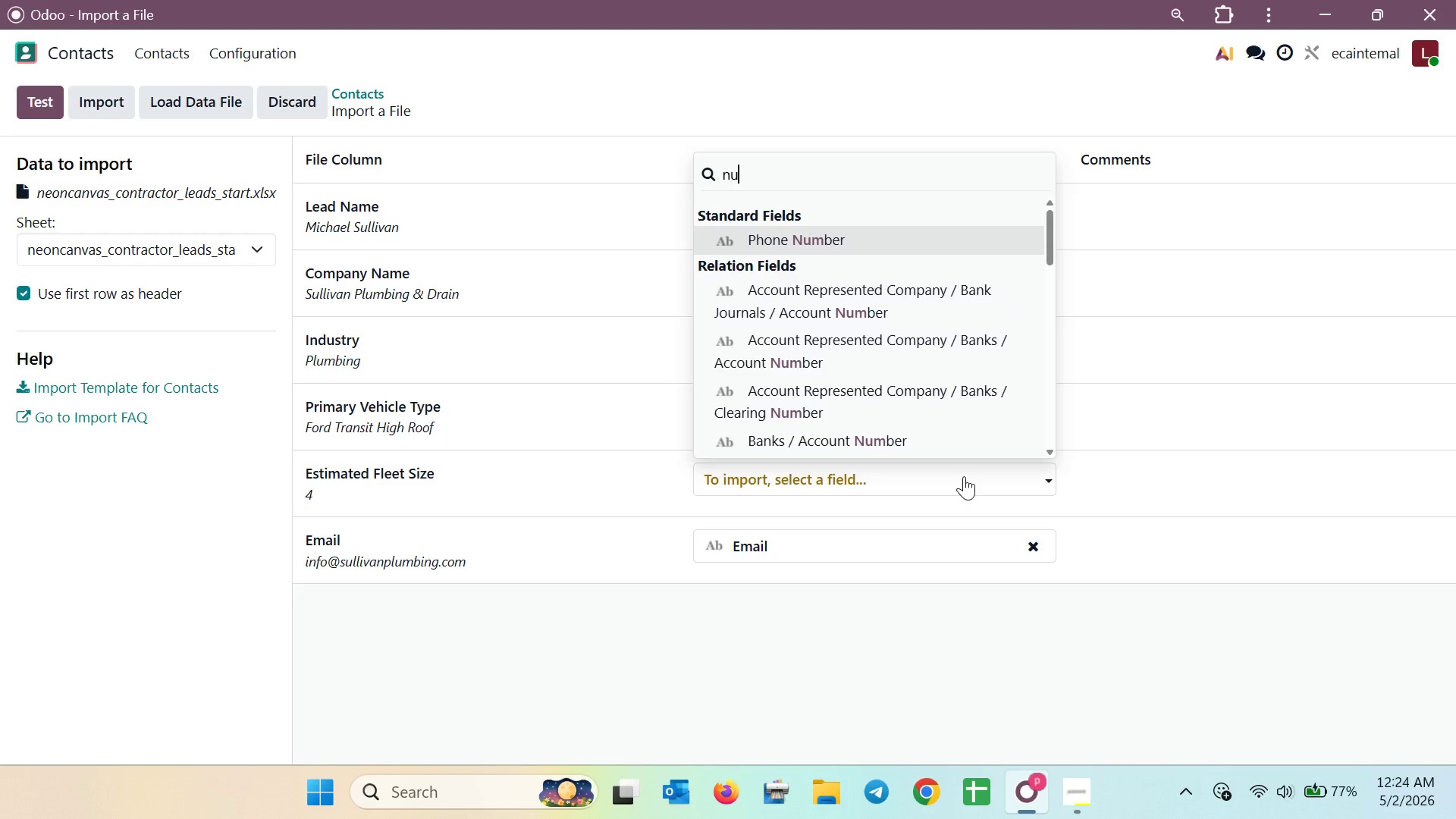 
key(Backspace)
 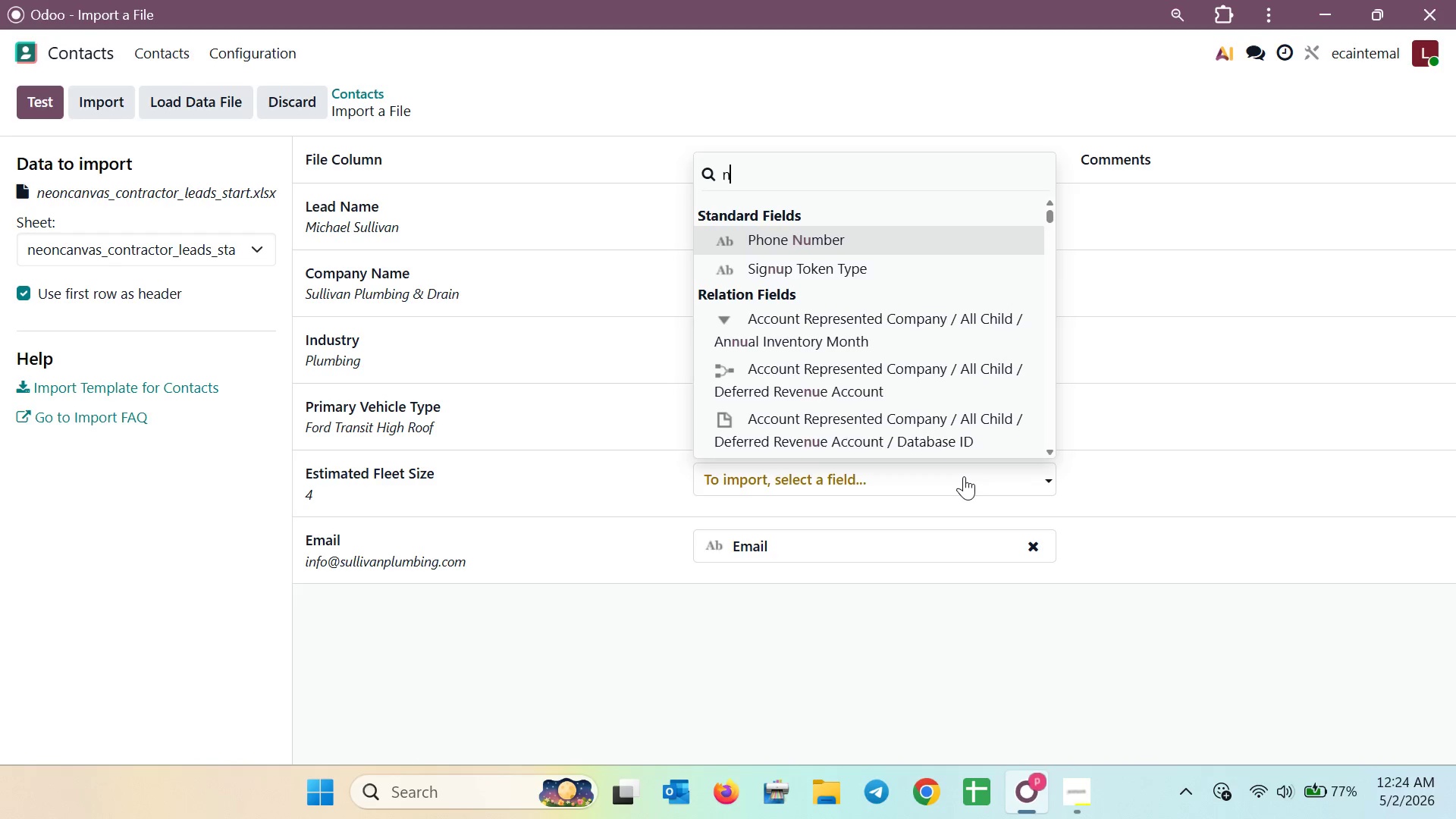 
key(Backspace)
 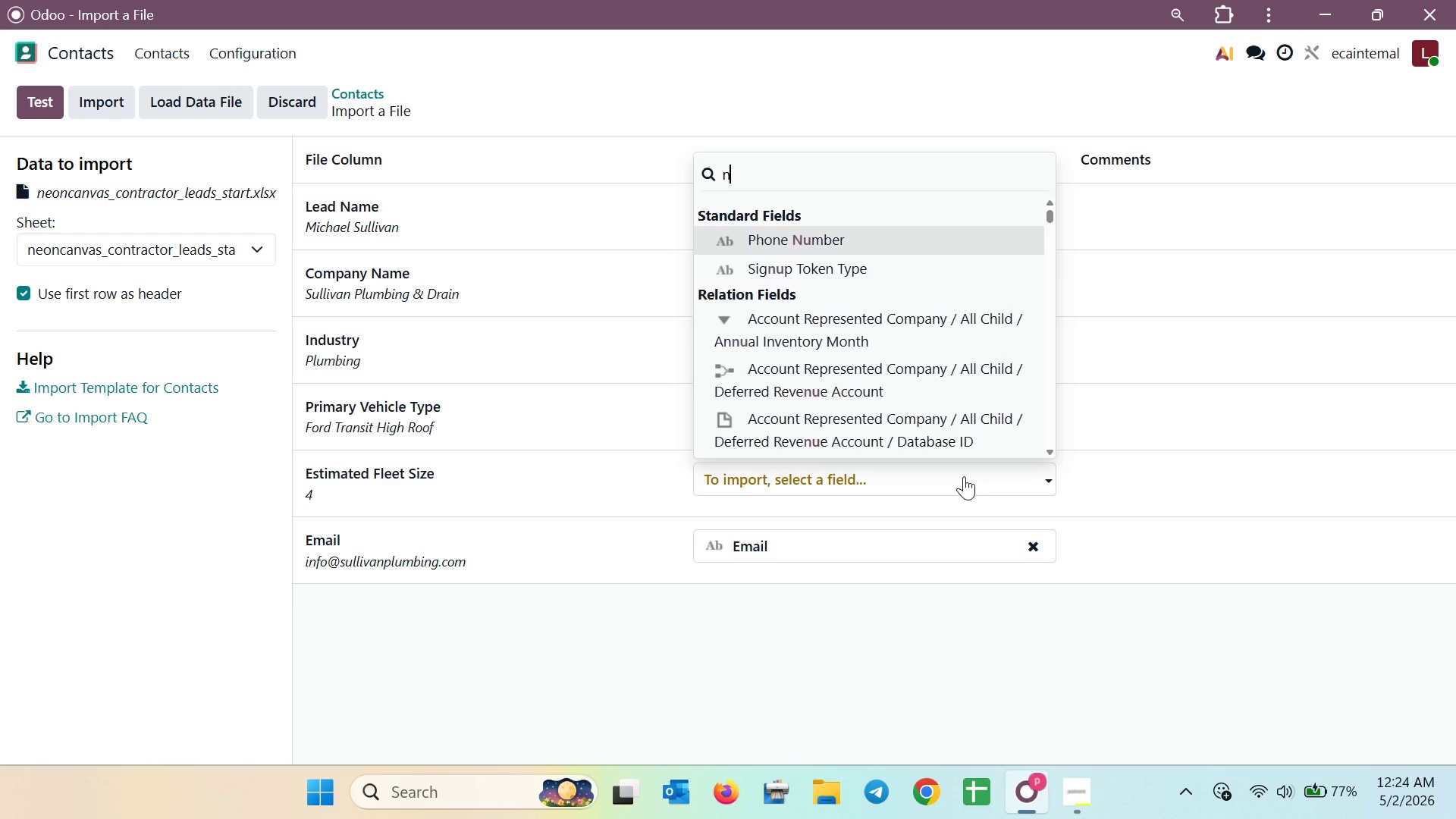 
key(Backspace)
 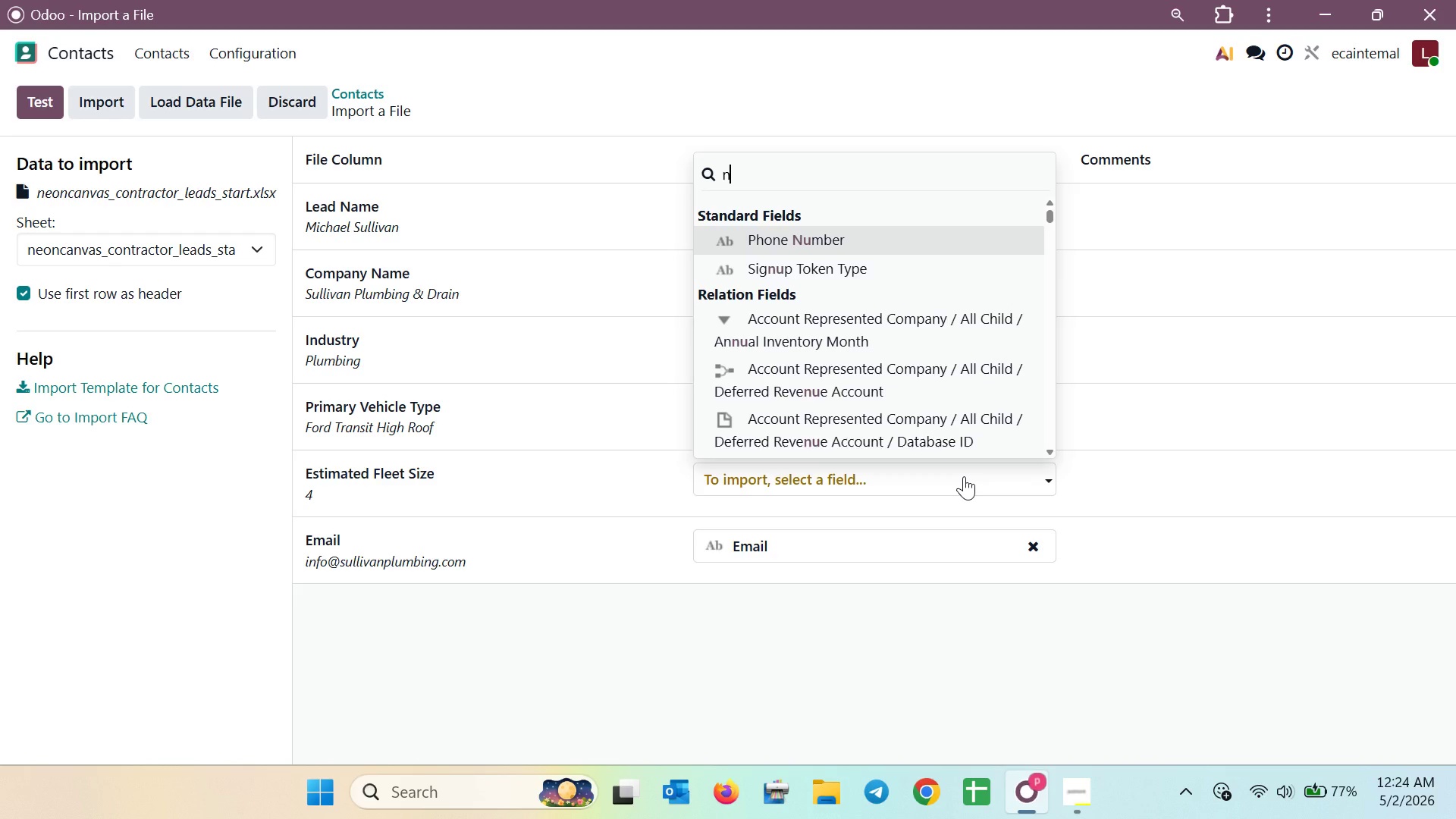 
key(Backspace)
 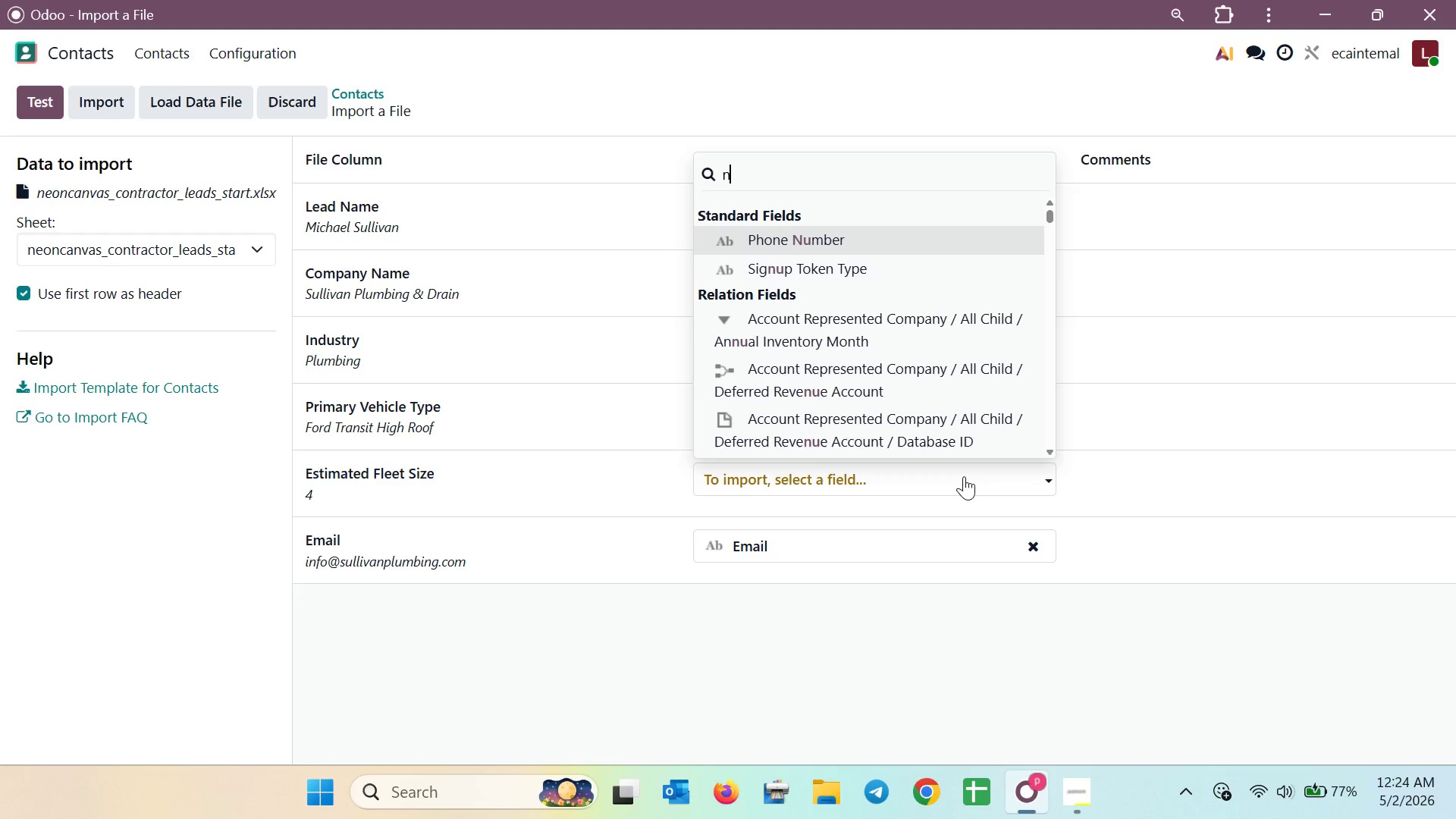 
key(Backspace)
 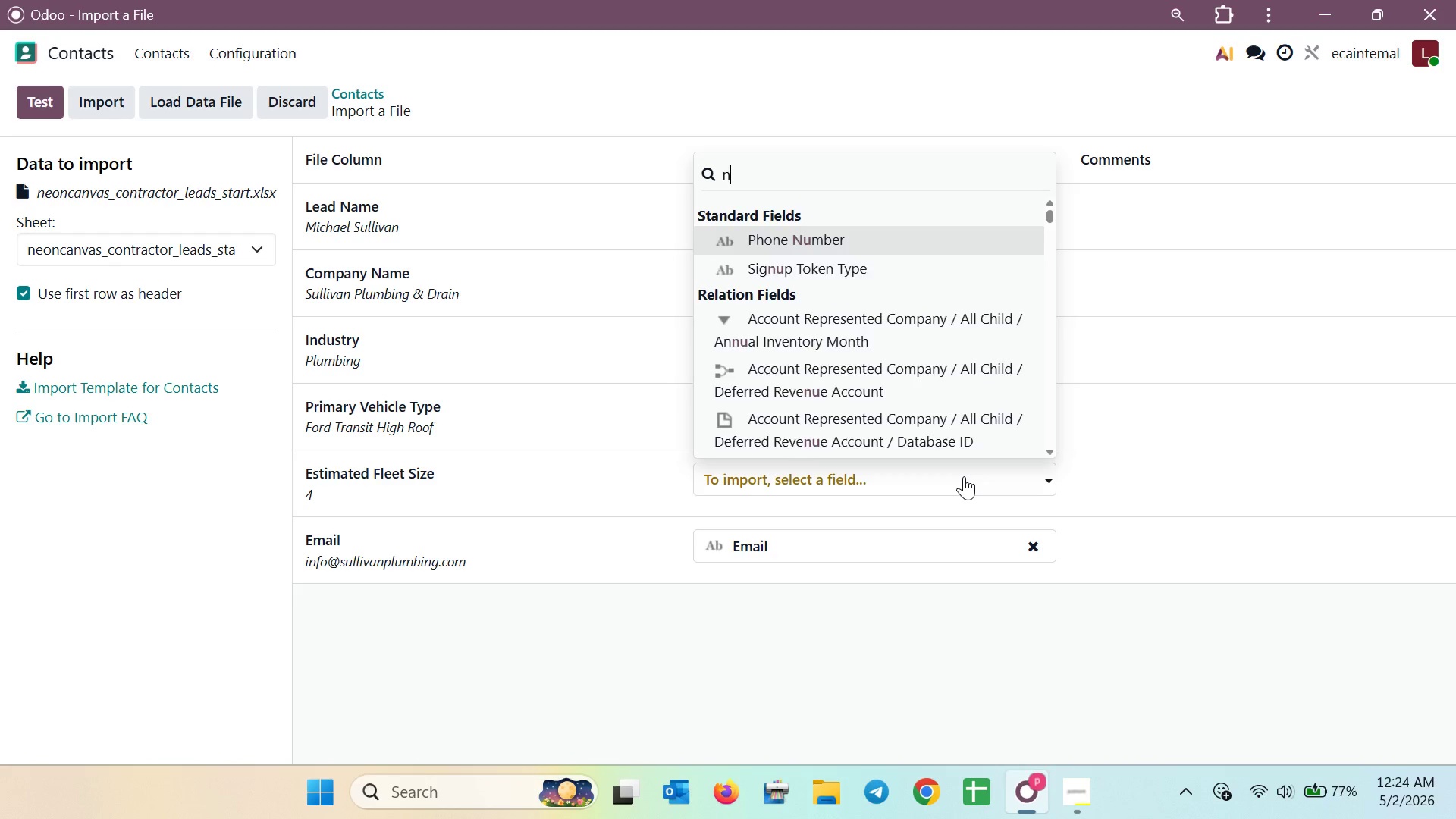 
key(Backspace)
 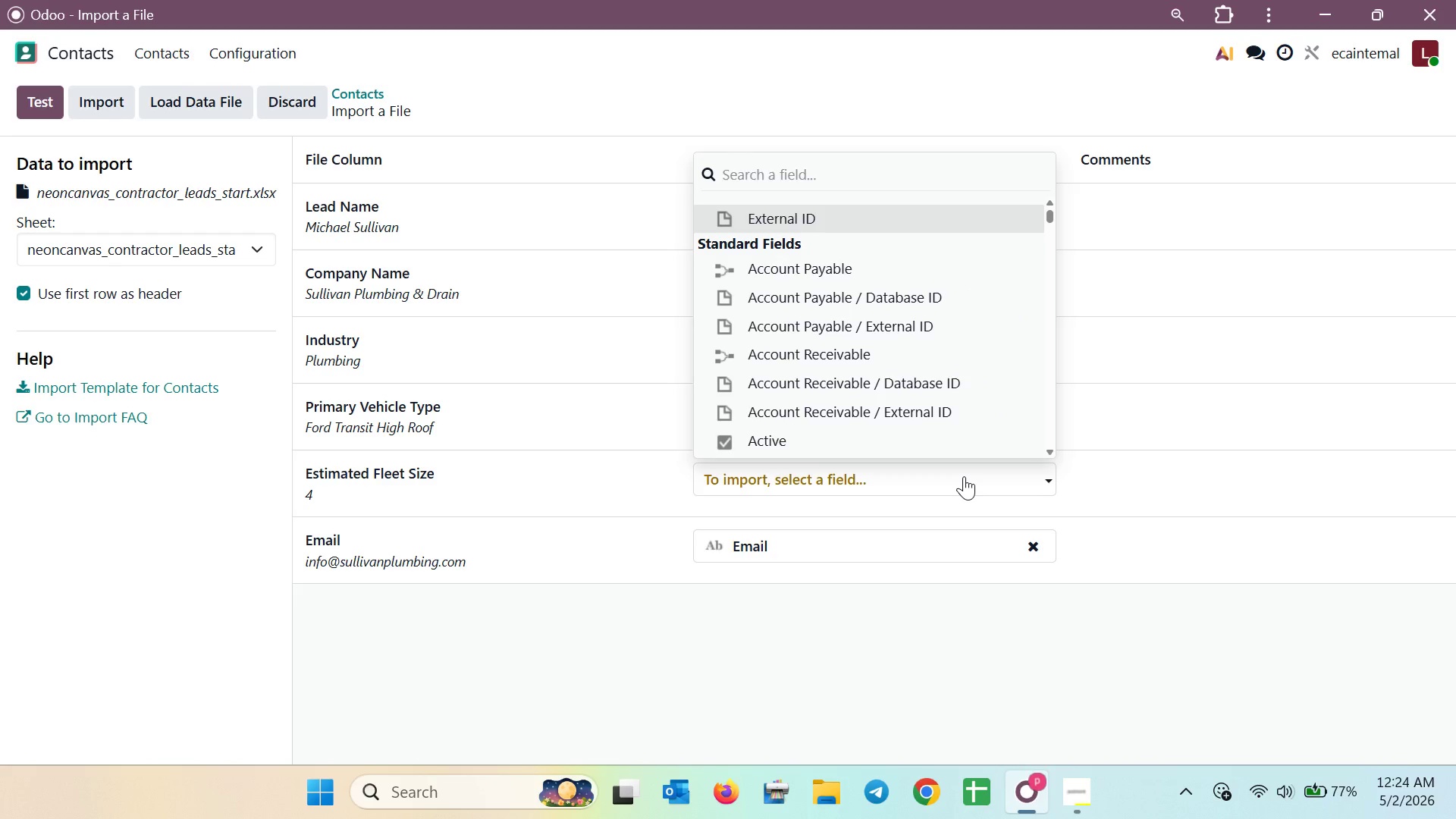 
key(N)
 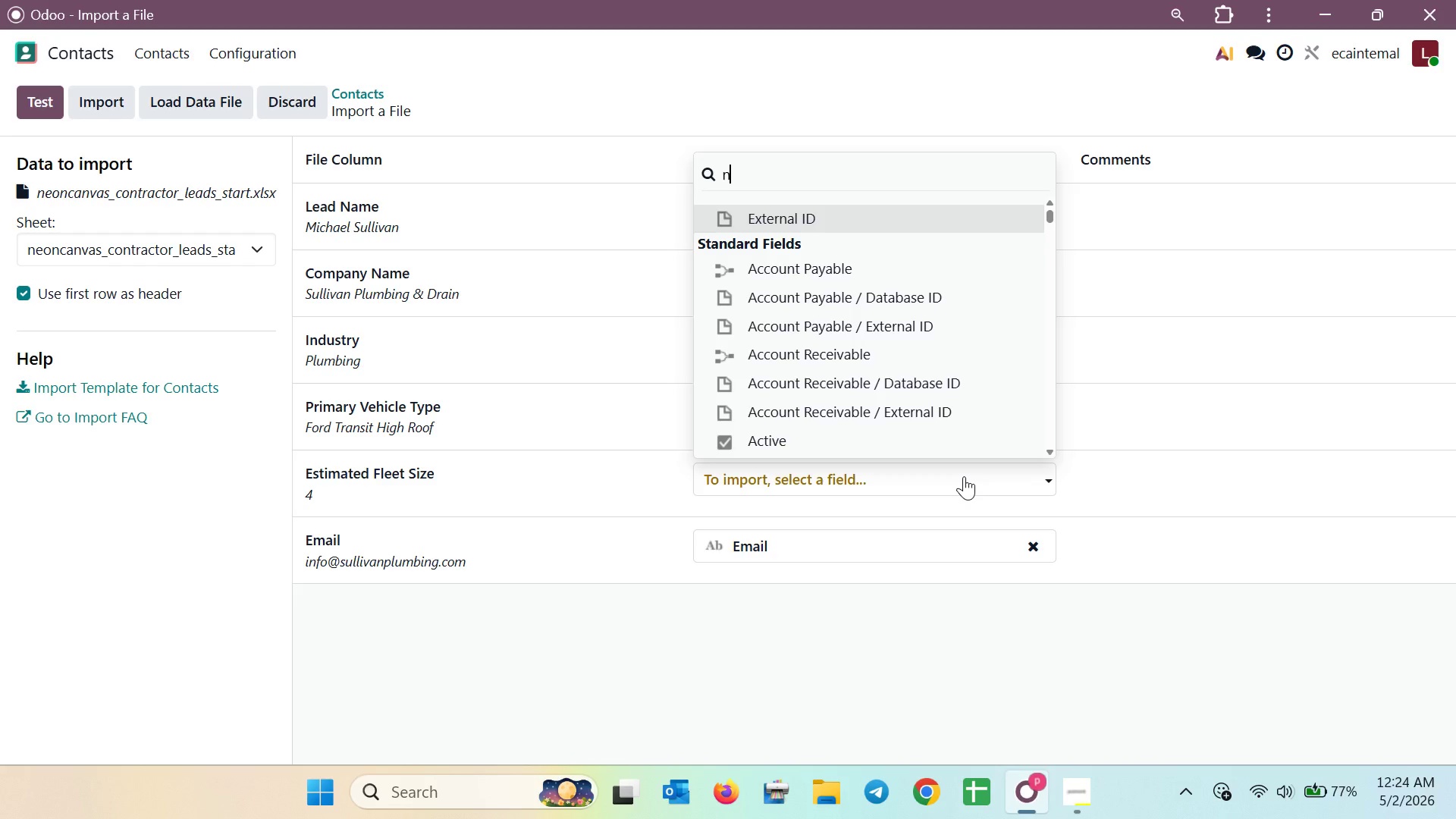 
hold_key(key=O, duration=0.36)
 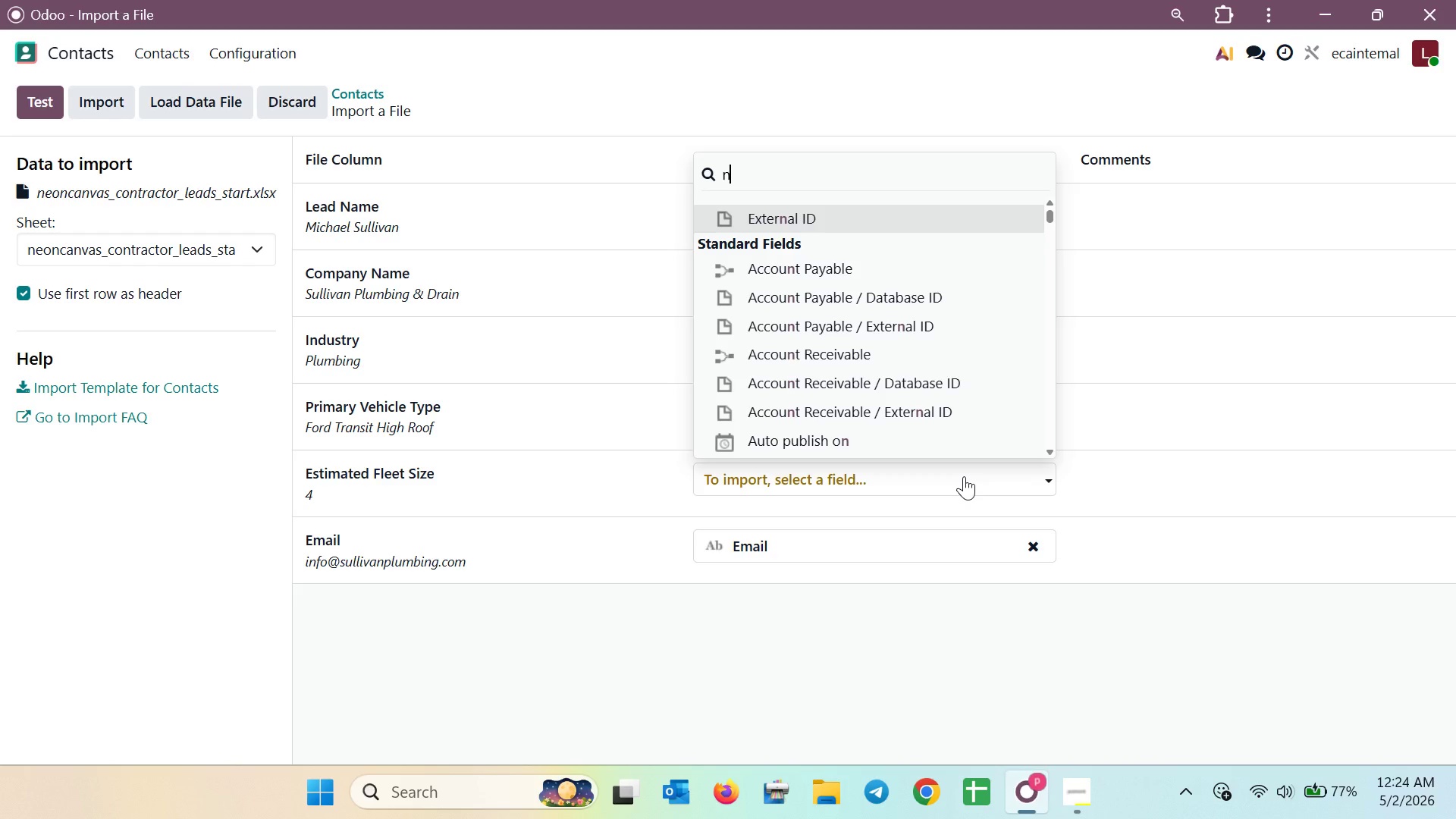 
key(O)
 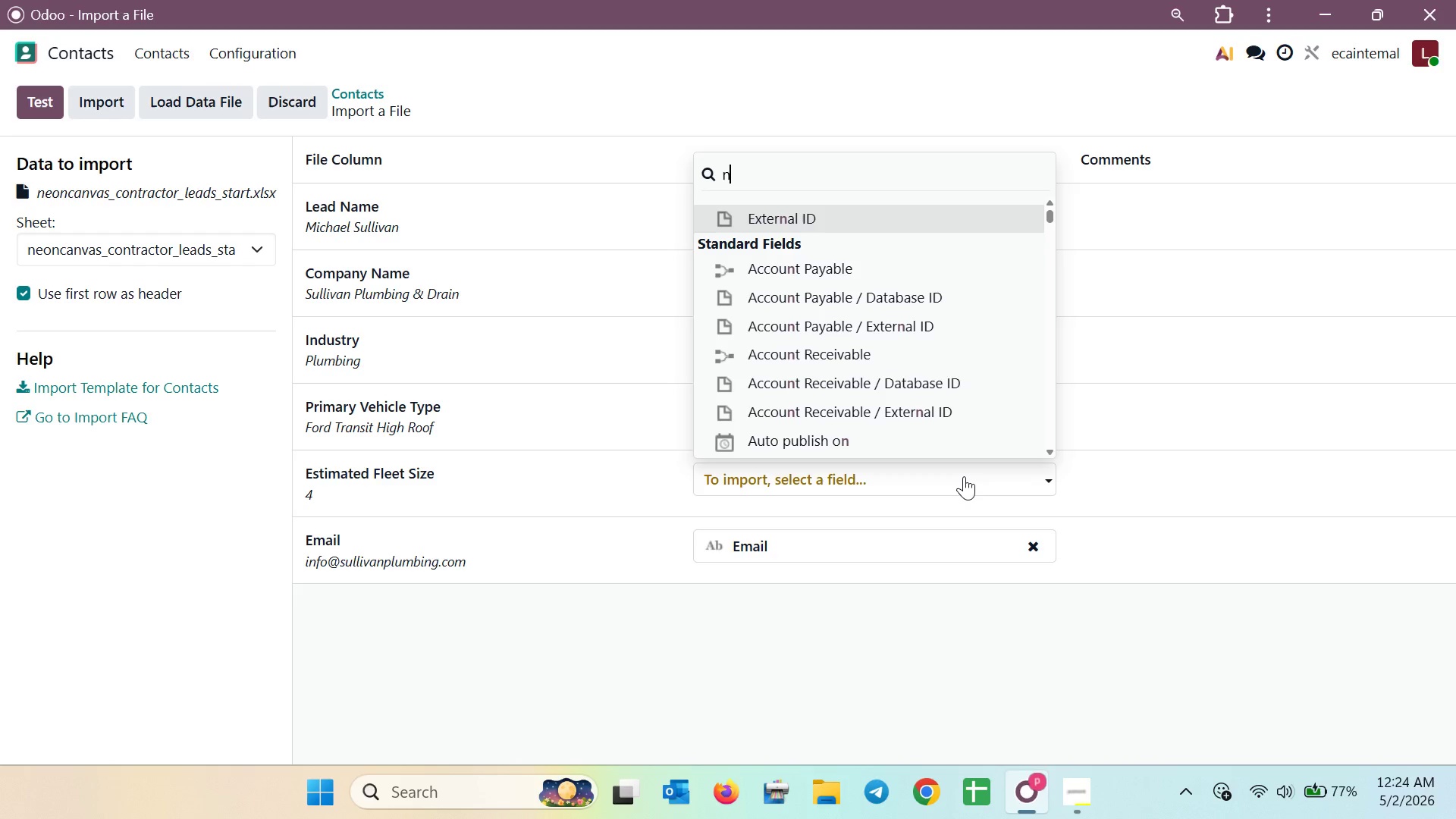 
hold_key(key=O, duration=0.34)
 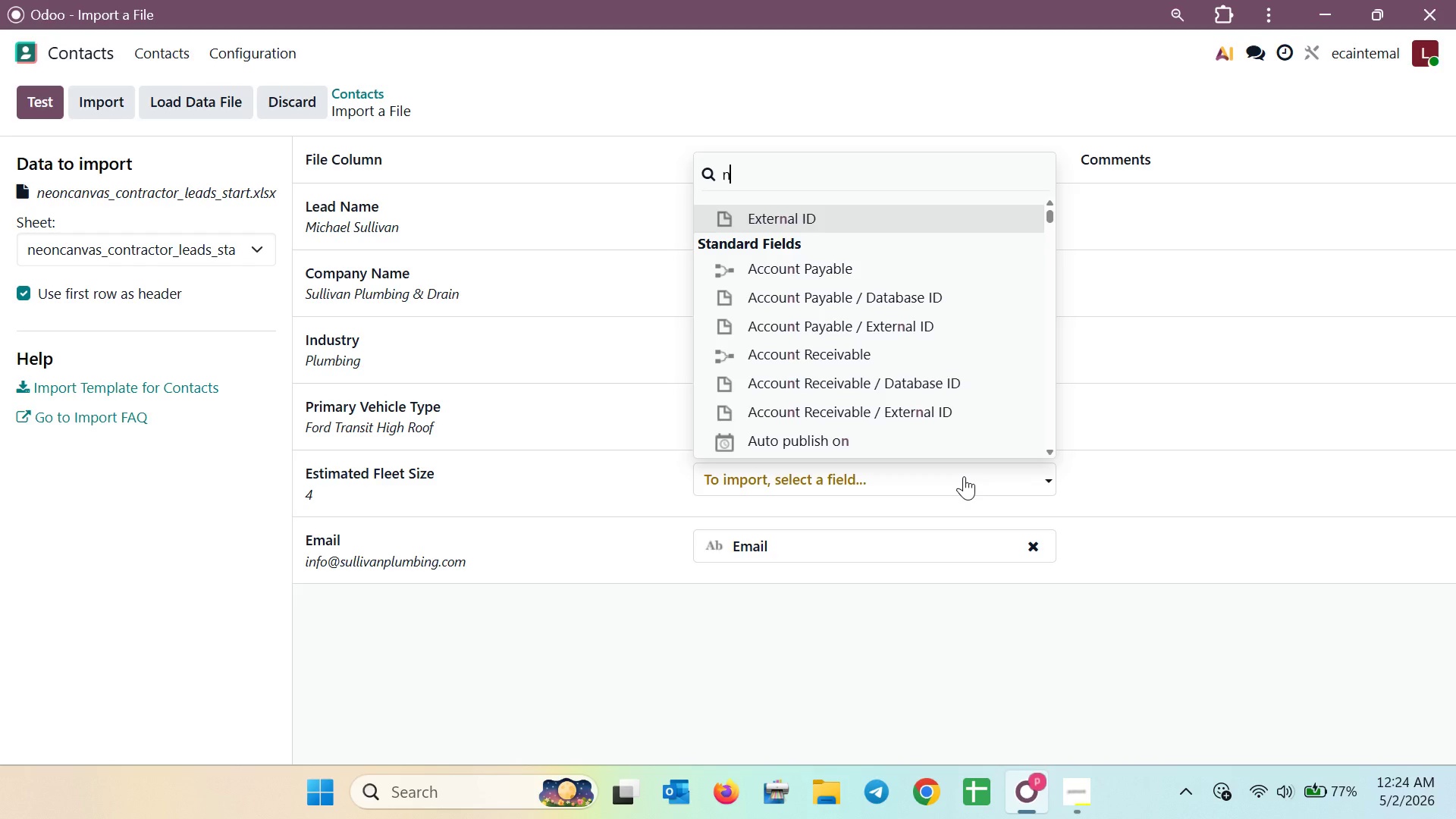 
hold_key(key=O, duration=0.33)
 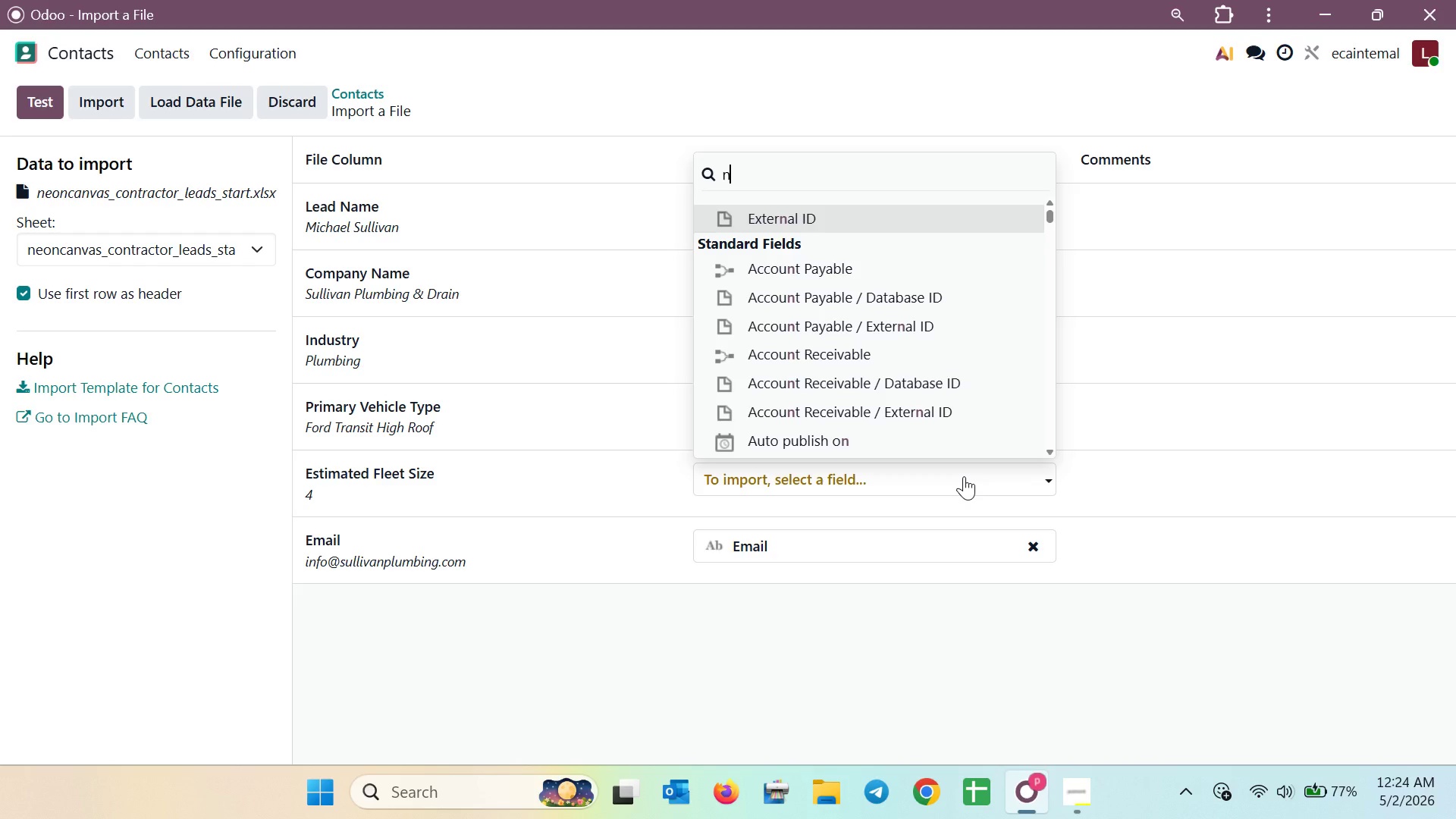 
hold_key(key=O, duration=0.31)
 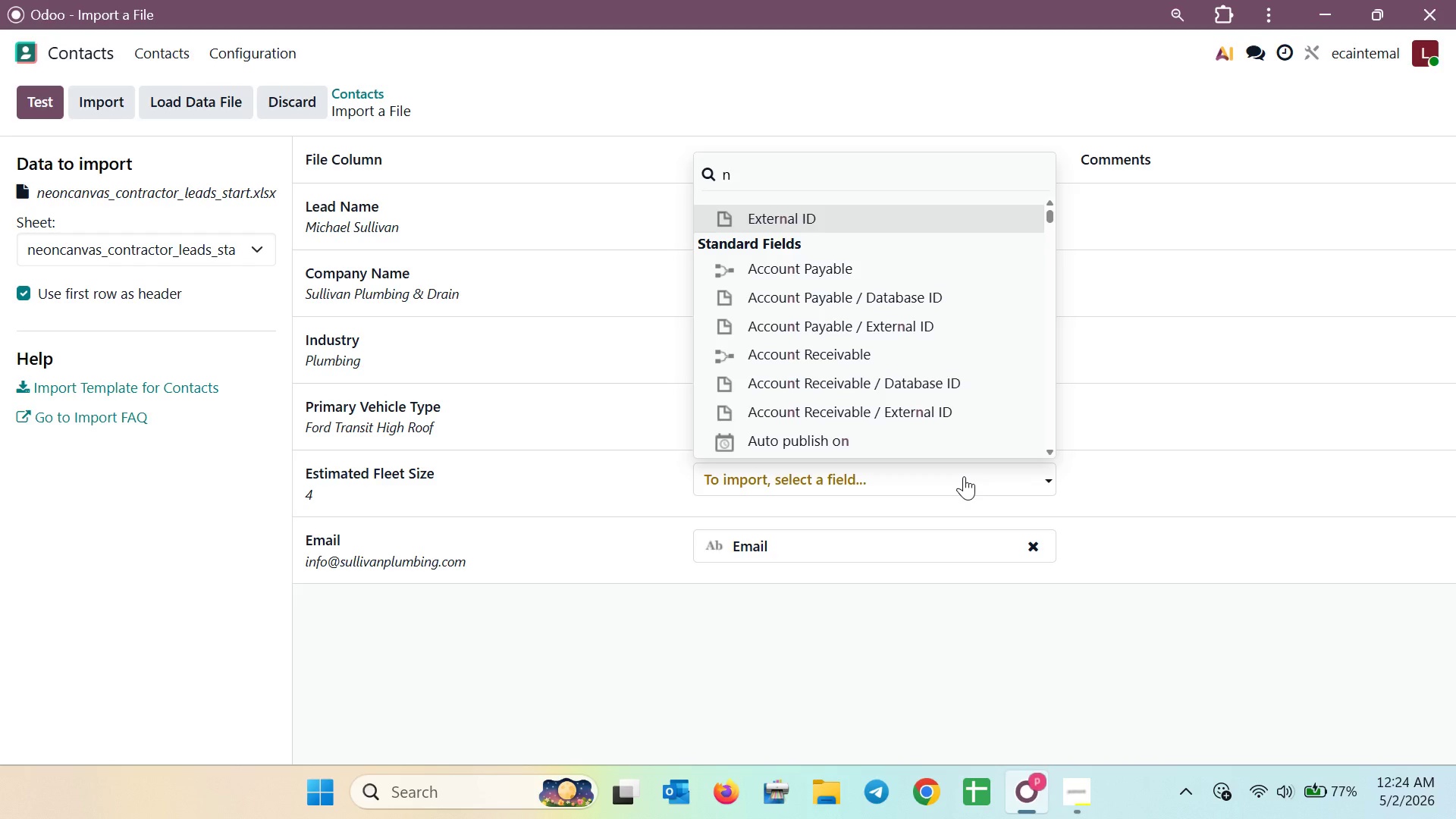 
key(O)
 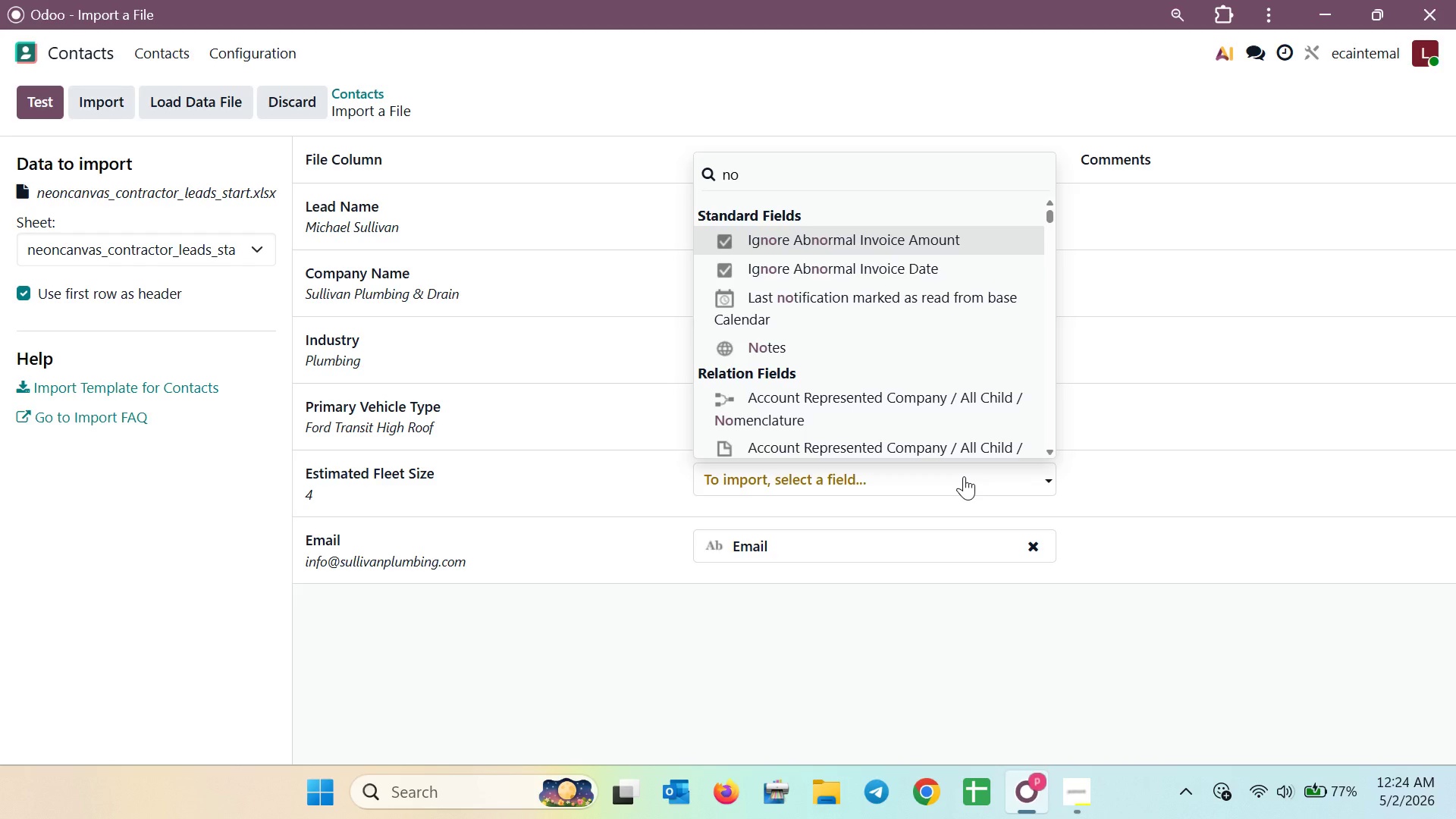 
key(Backspace)
 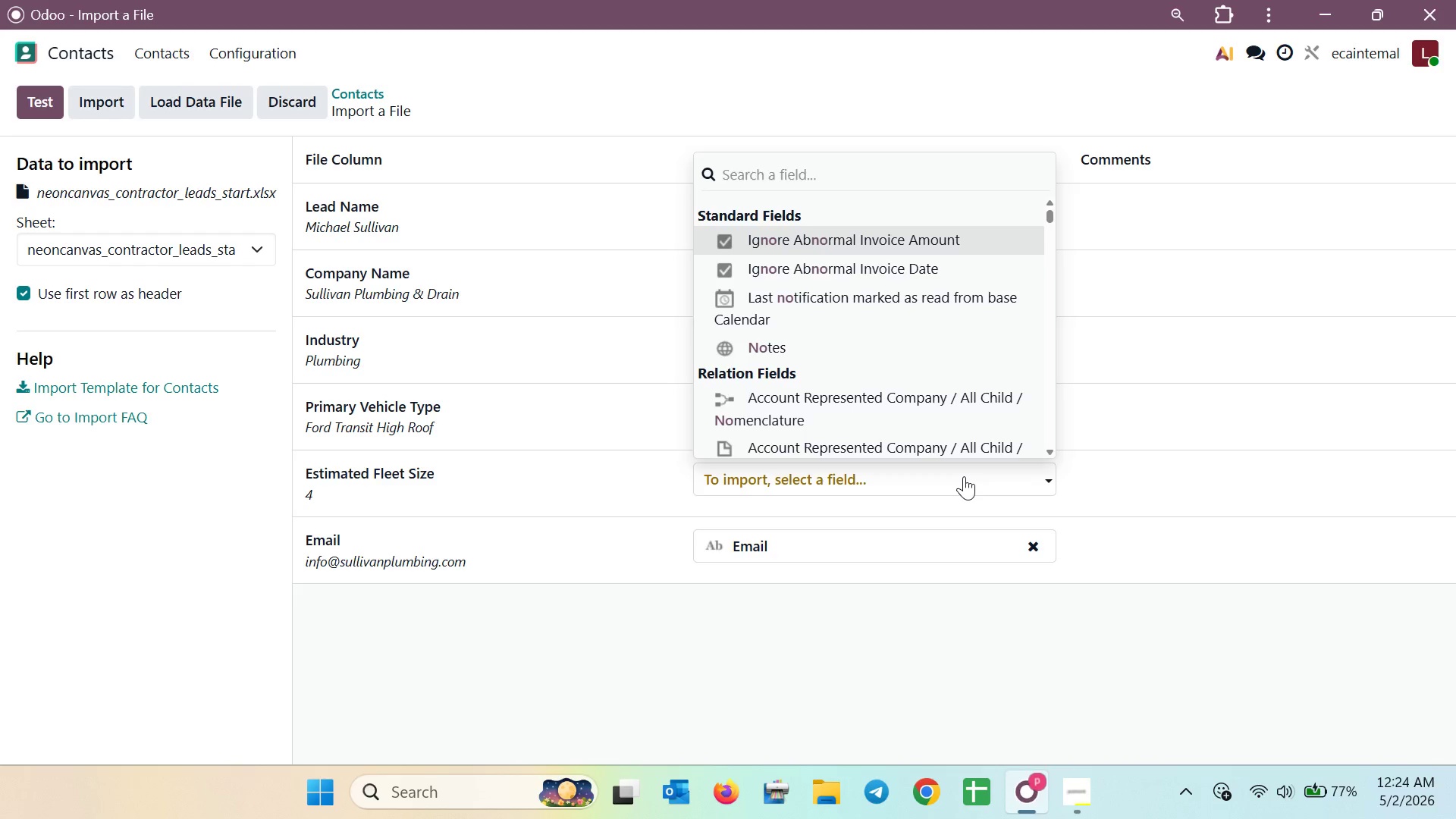 
key(Backspace)
 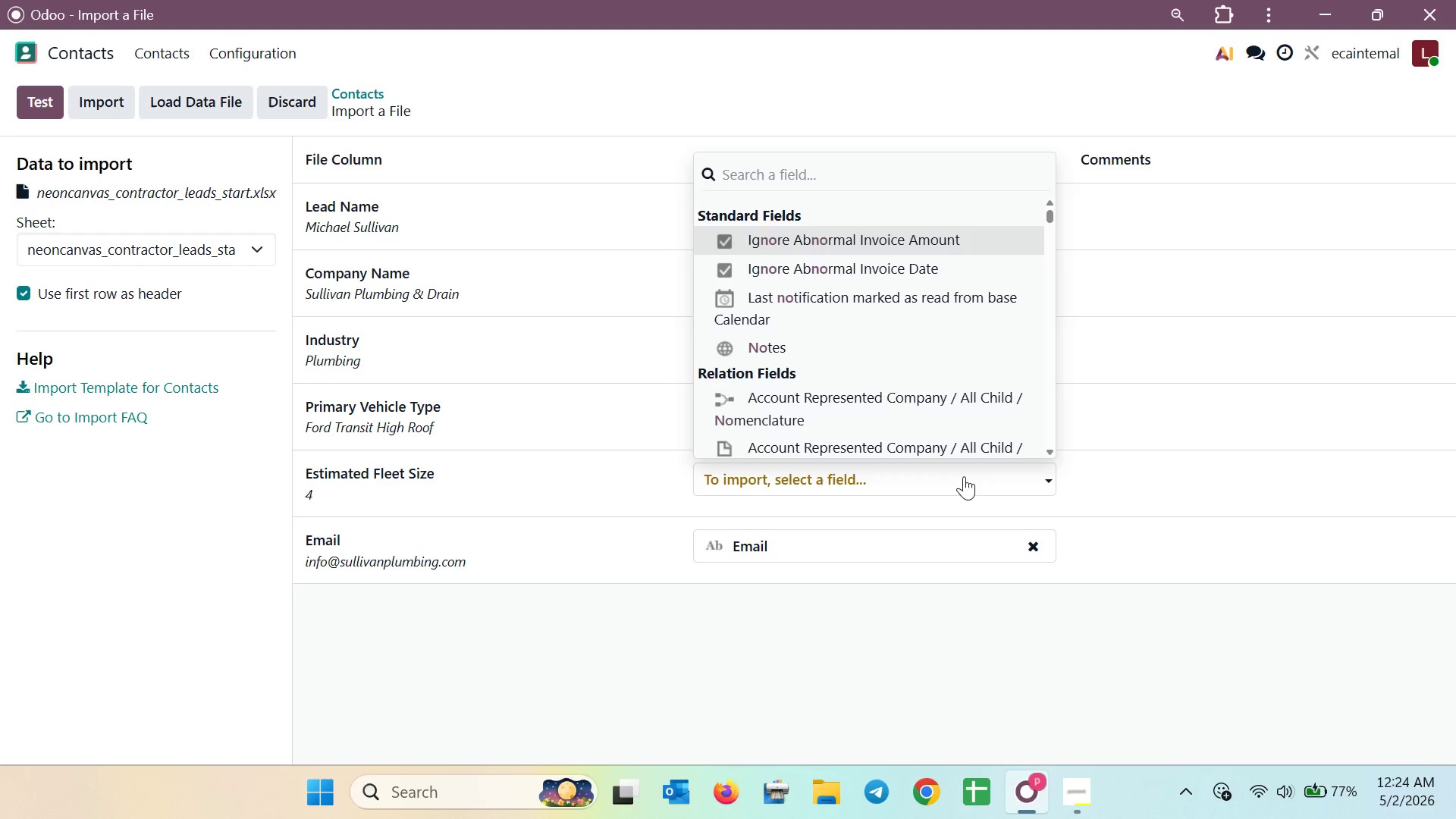 
key(Backspace)
 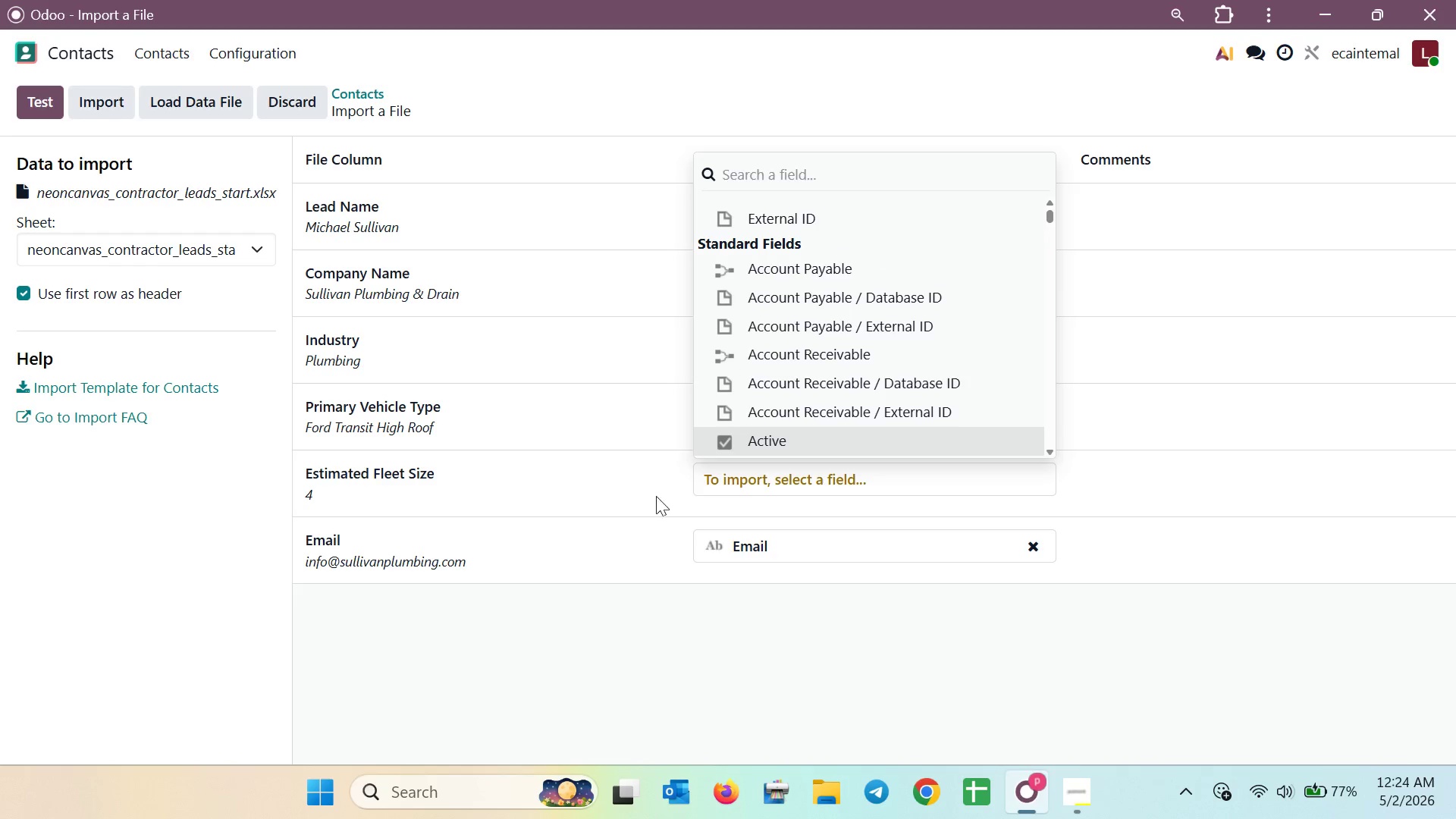 
left_click([615, 406])
 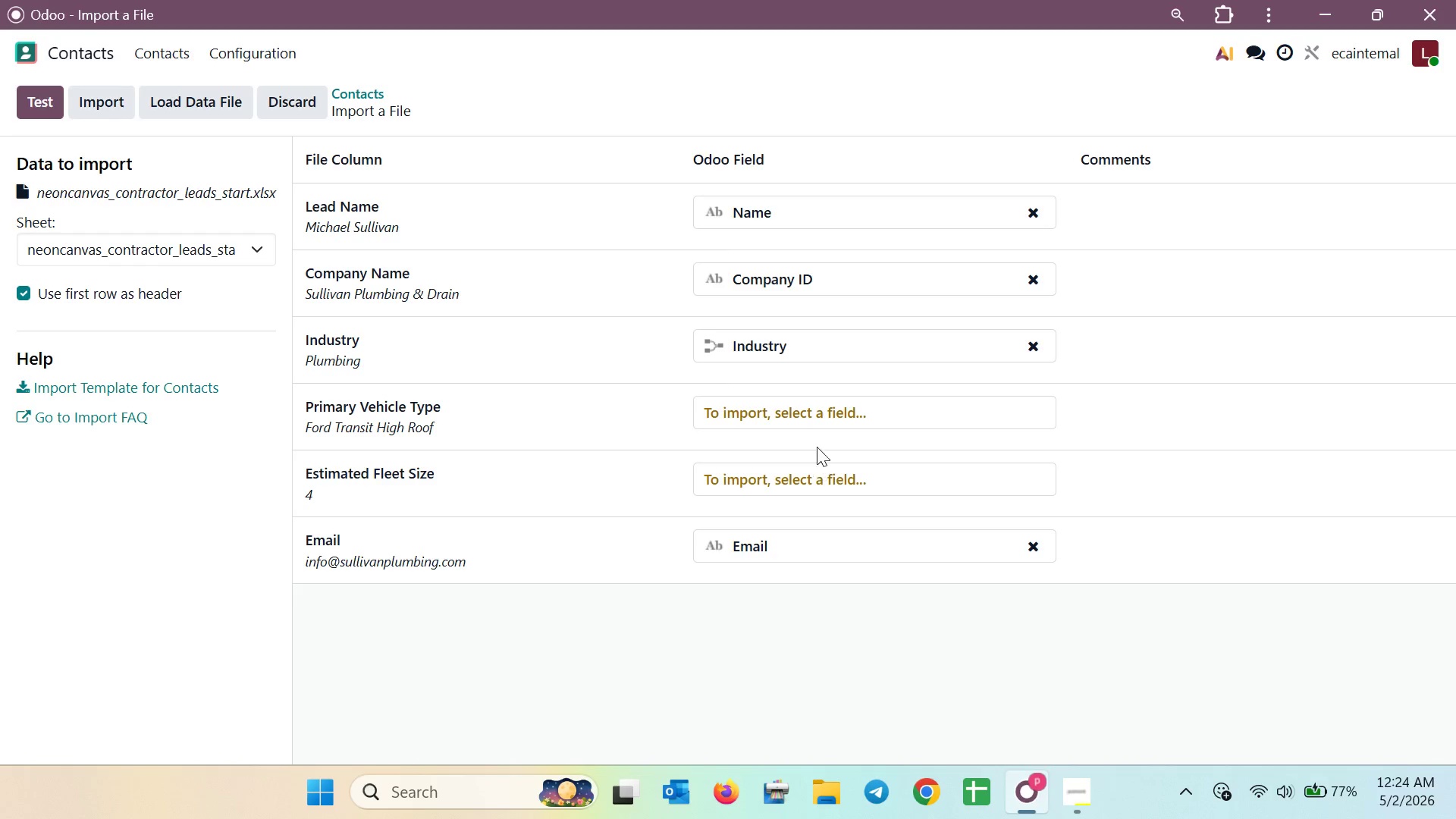 
left_click([817, 426])
 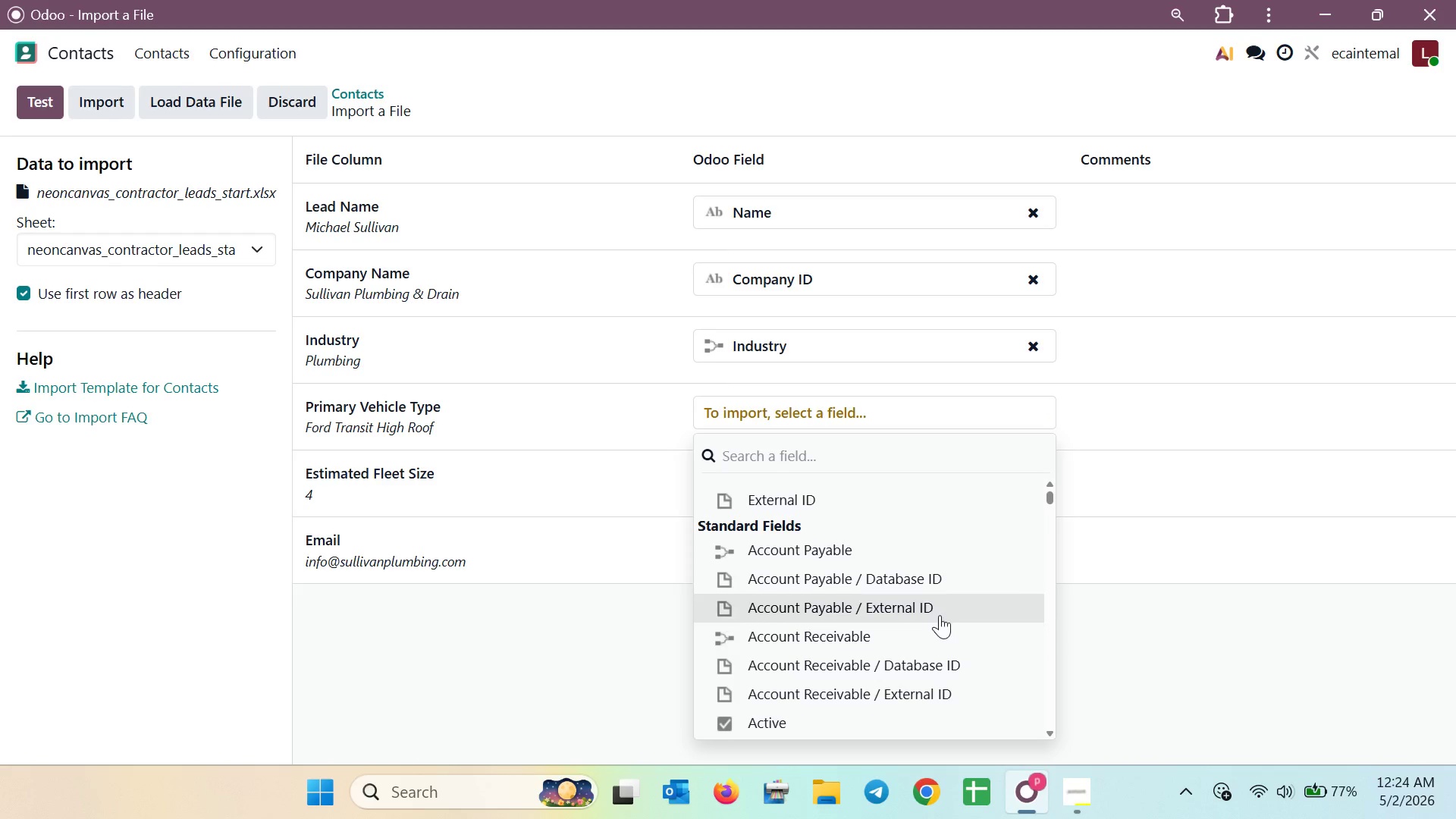 
scroll: coordinate [916, 613], scroll_direction: down, amount: 1.0
 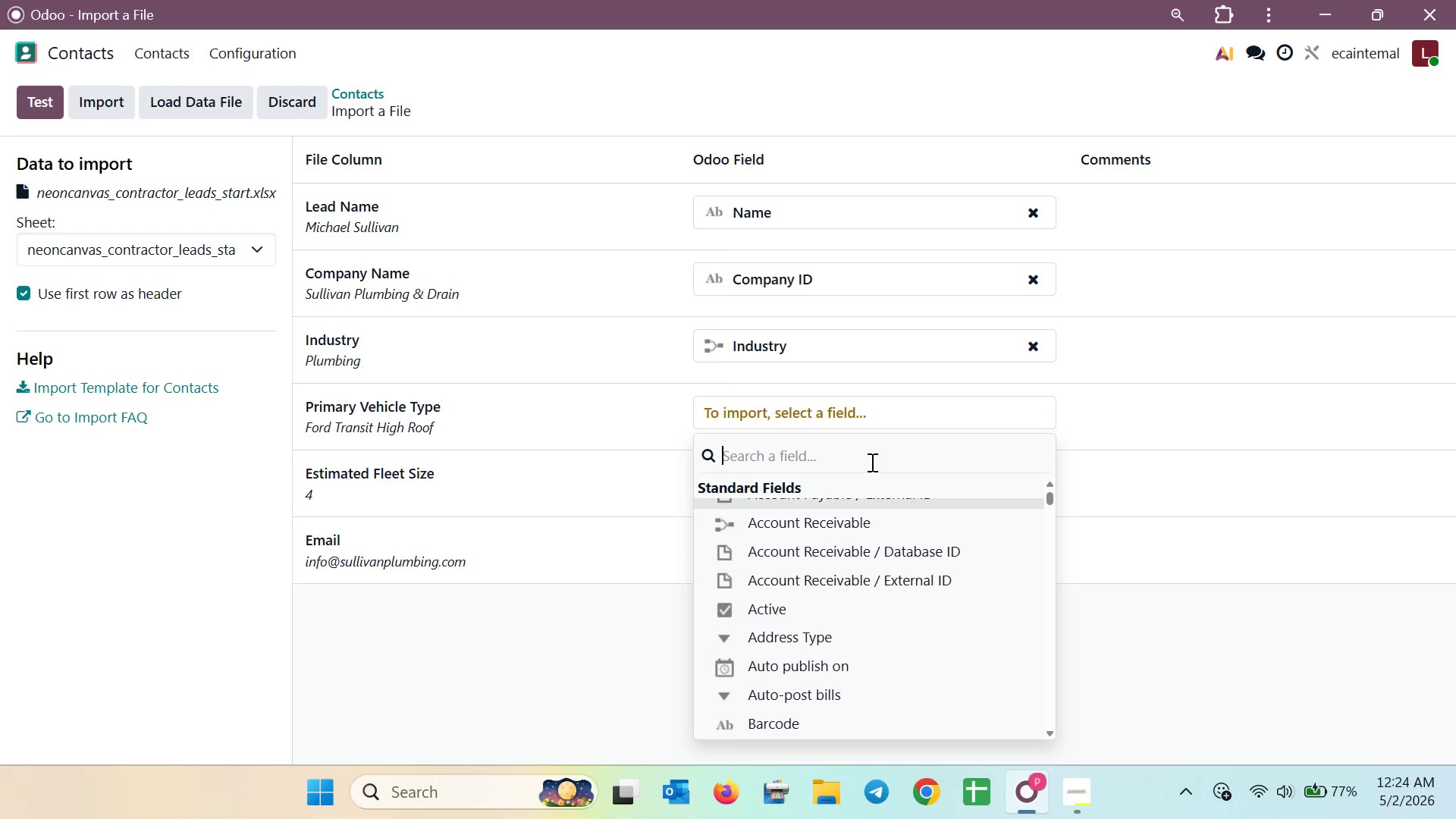 
left_click([859, 444])
 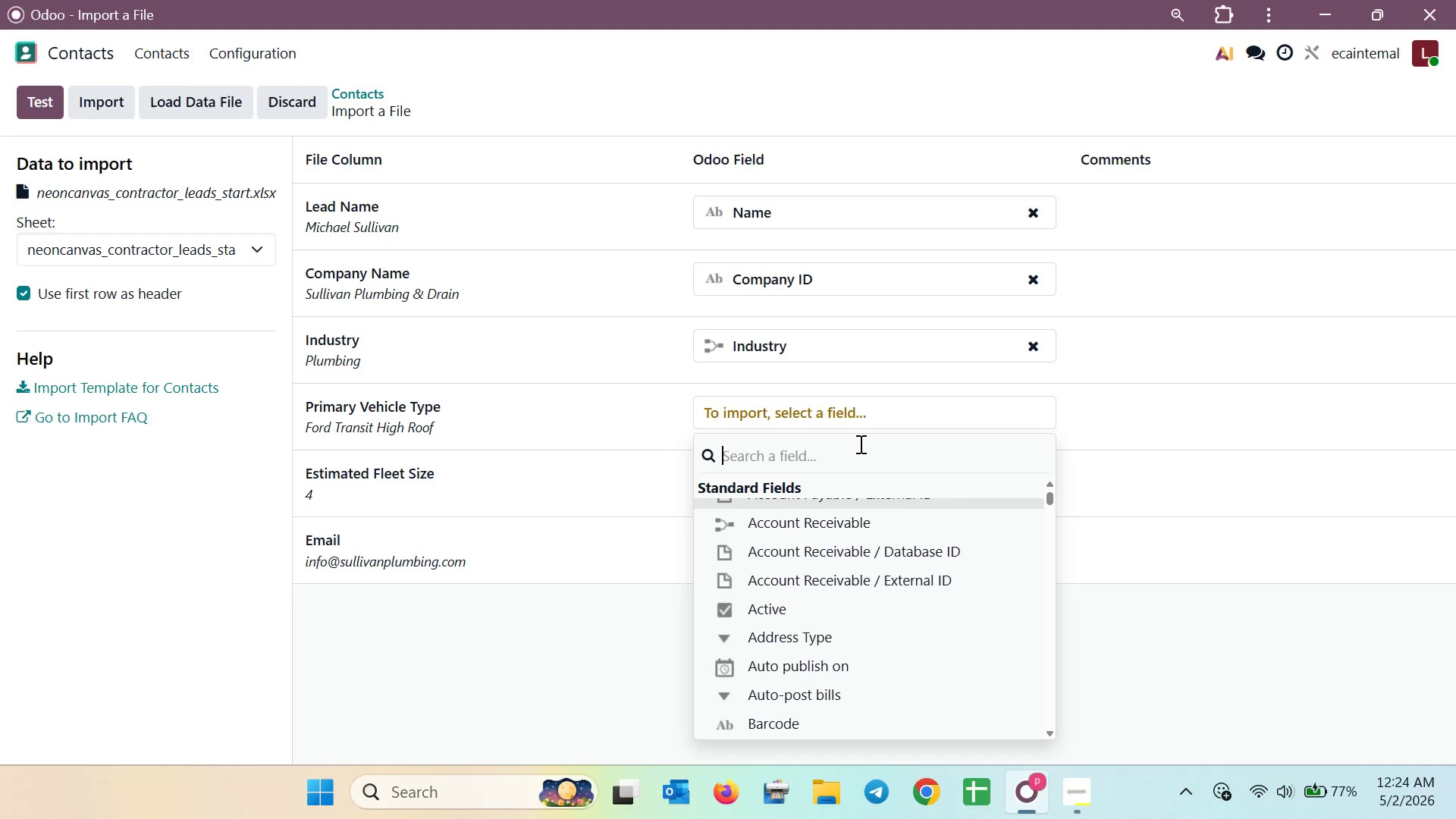 
type(noo)
 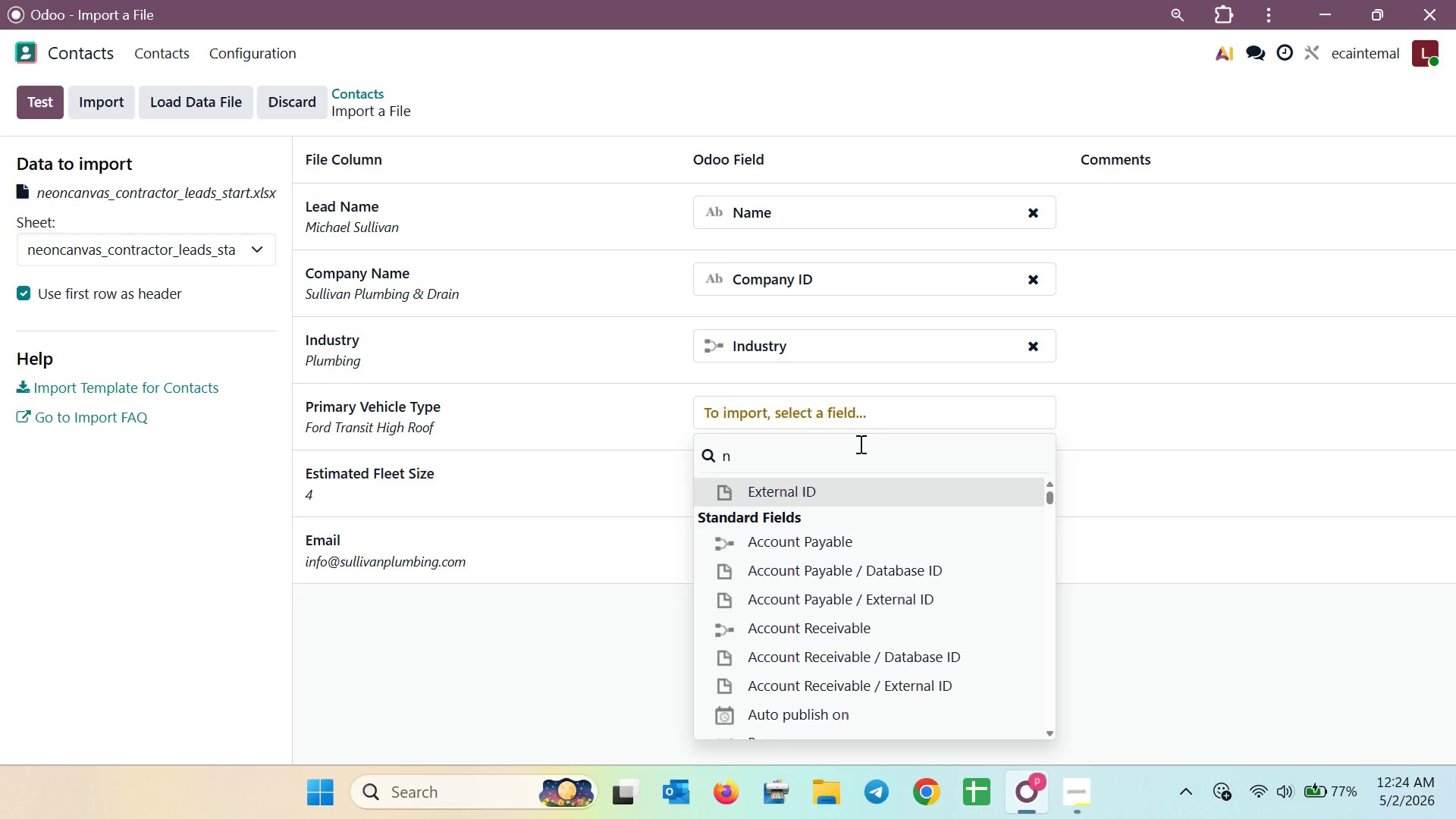 
wait(5.08)
 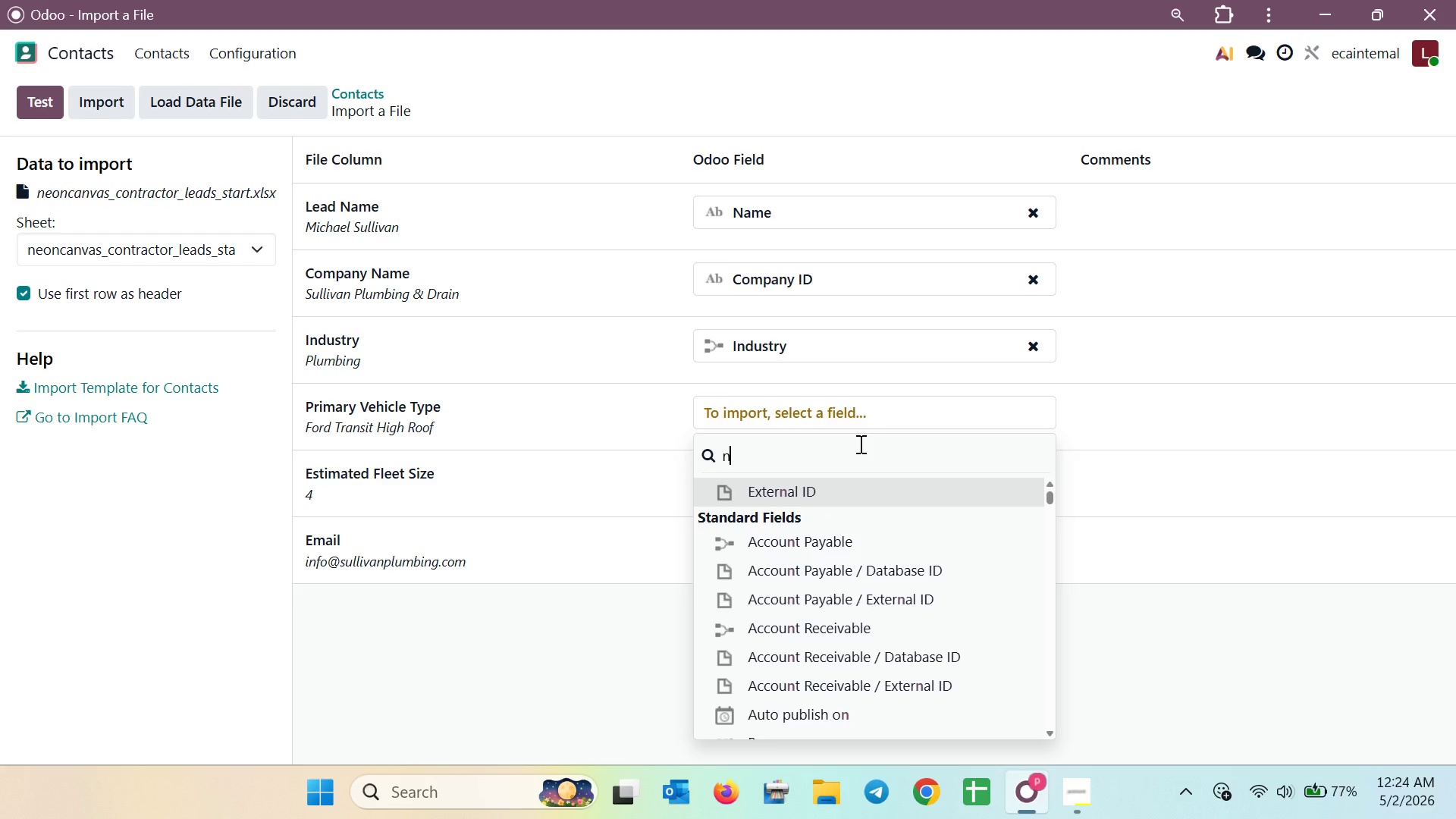 
key(O)
 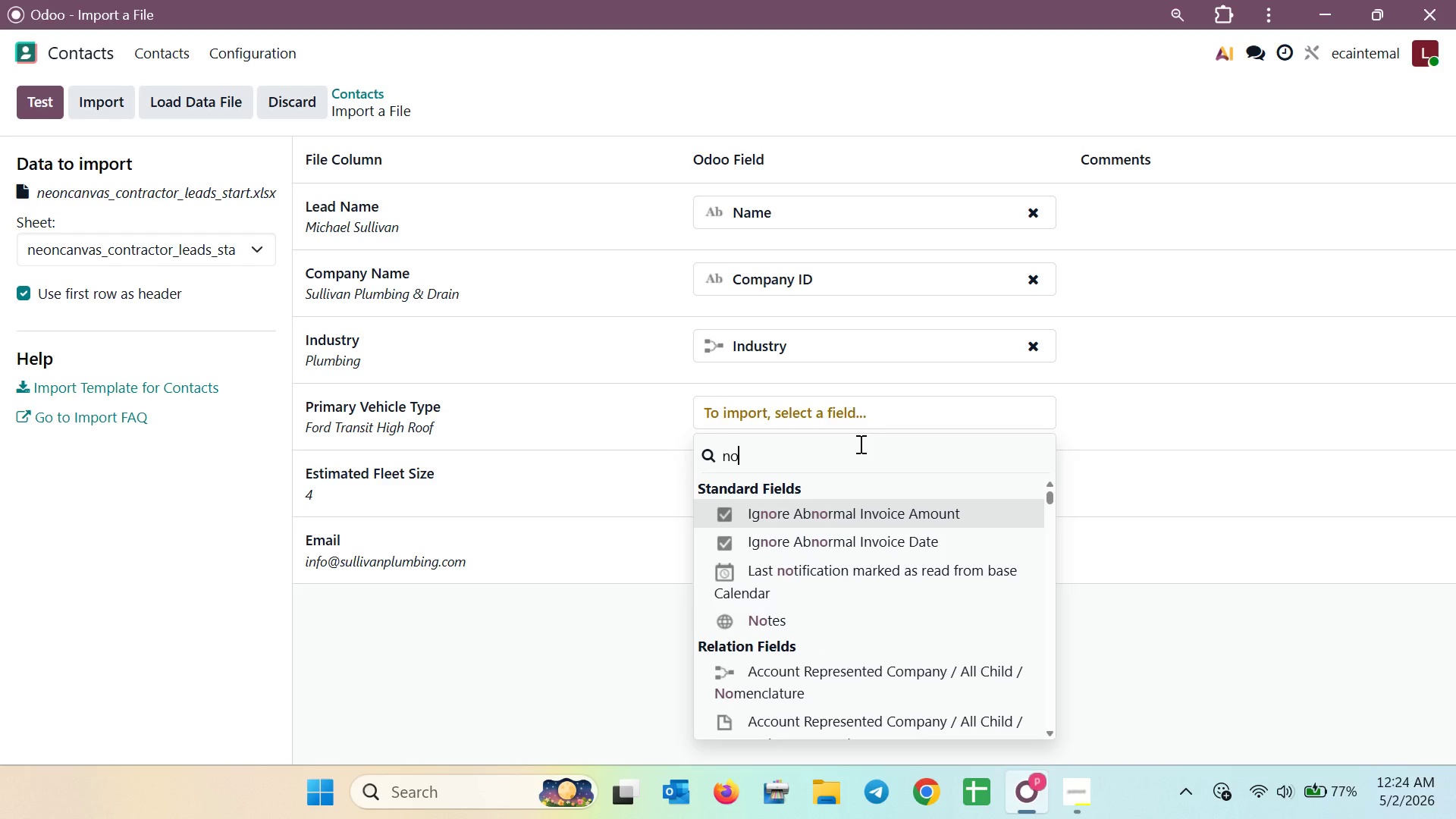 
key(T)
 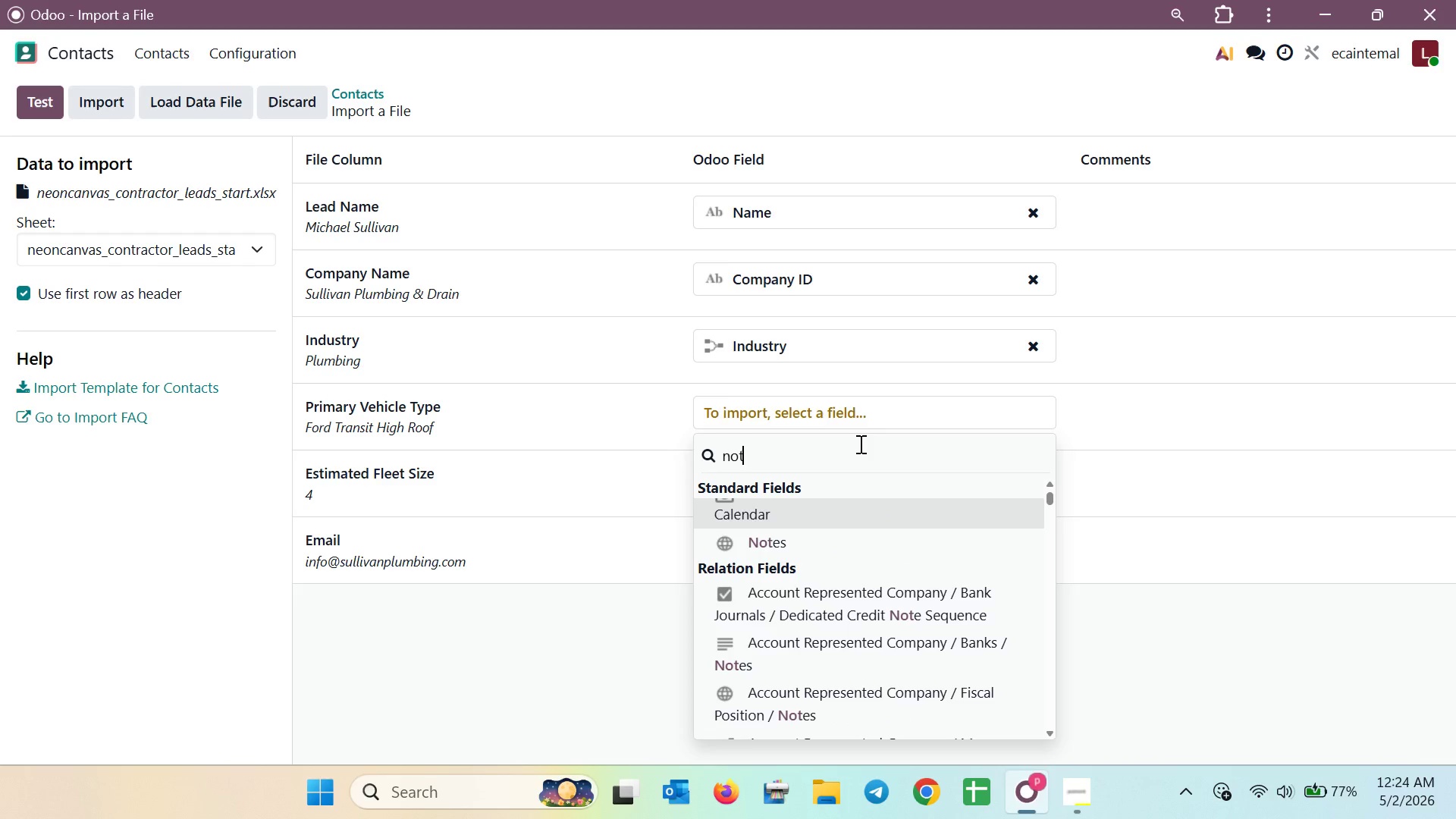 
left_click([824, 532])
 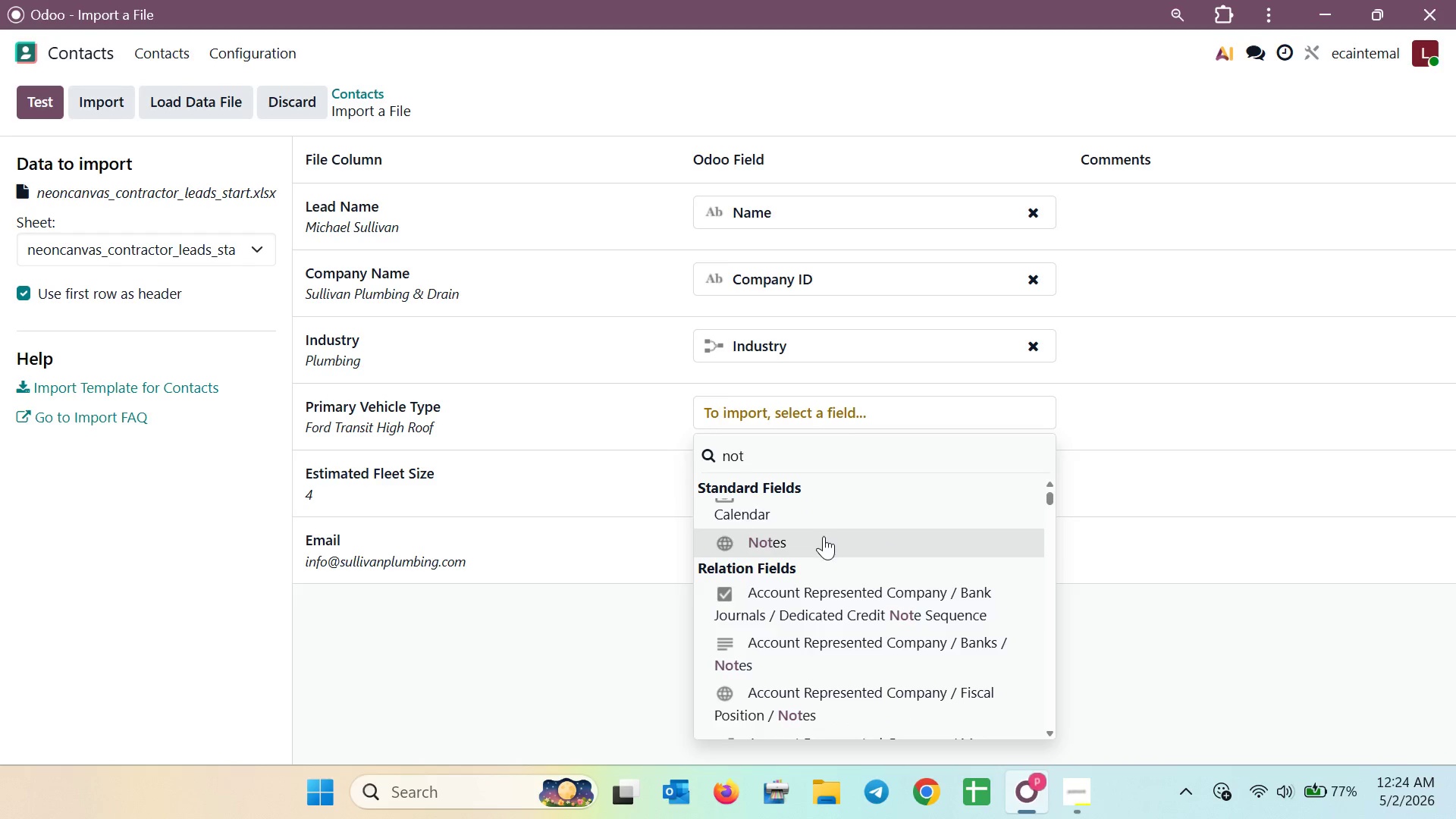 
mouse_move([839, 537])
 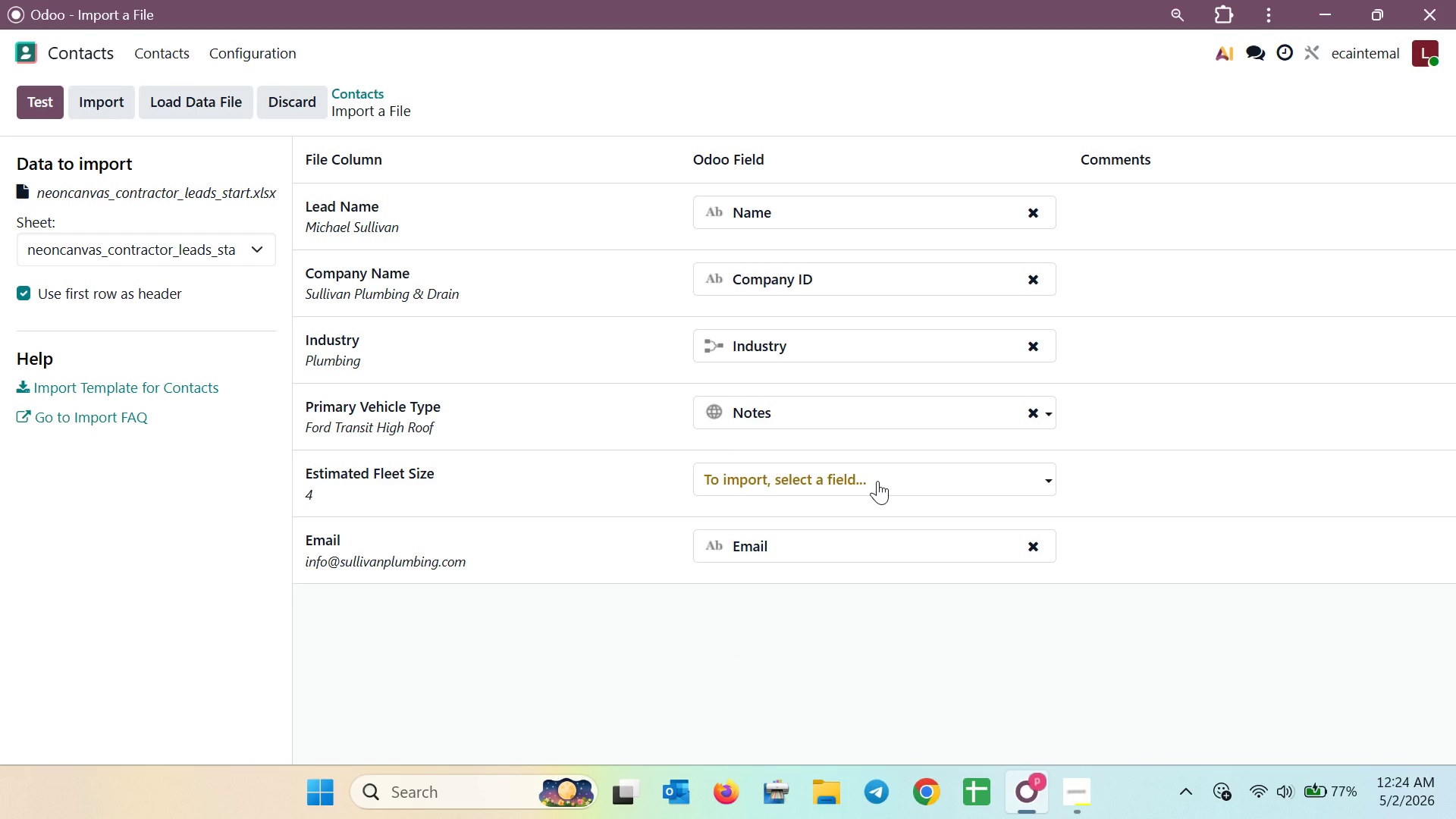 
left_click([1051, 480])
 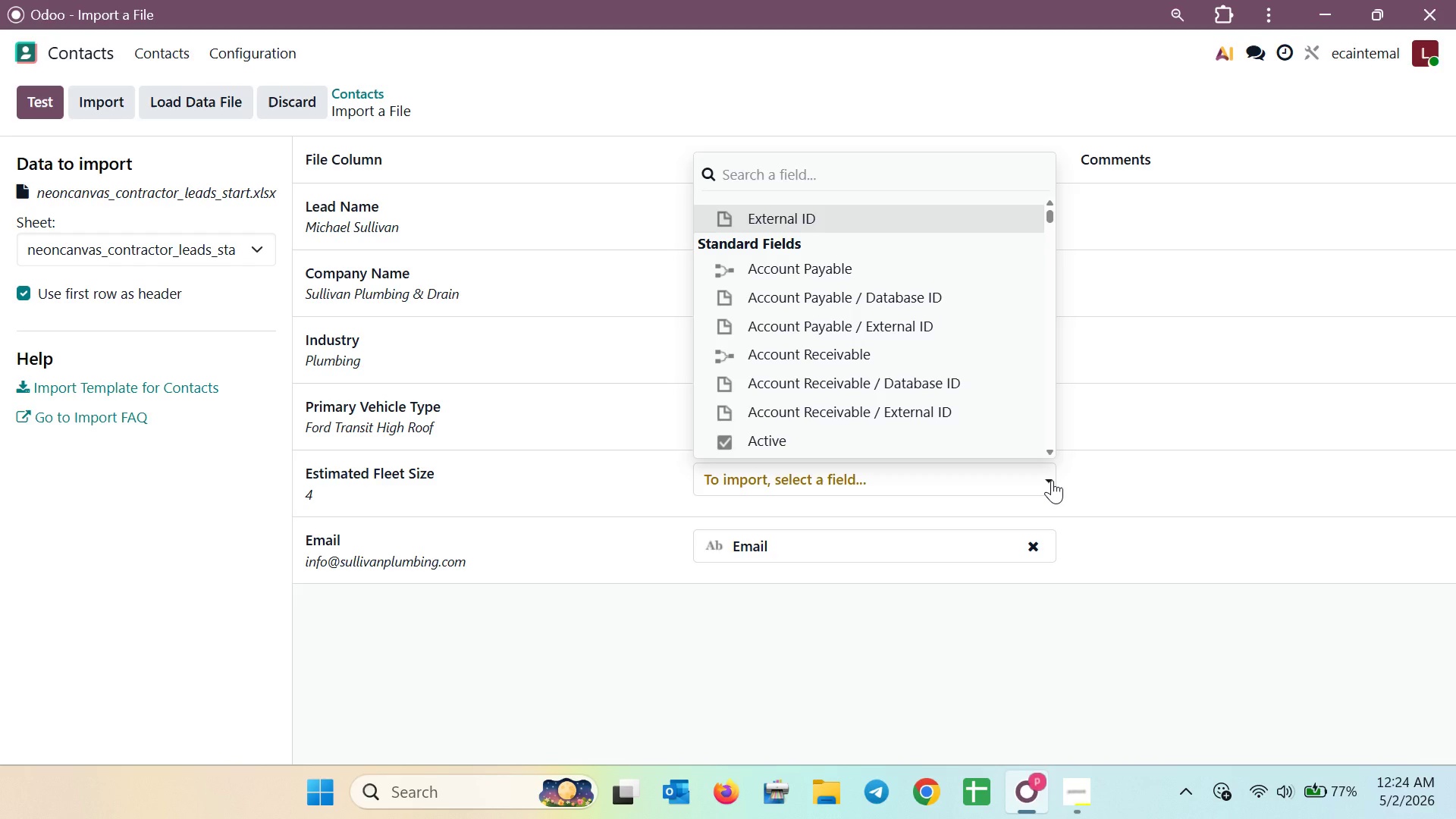 
wait(5.8)
 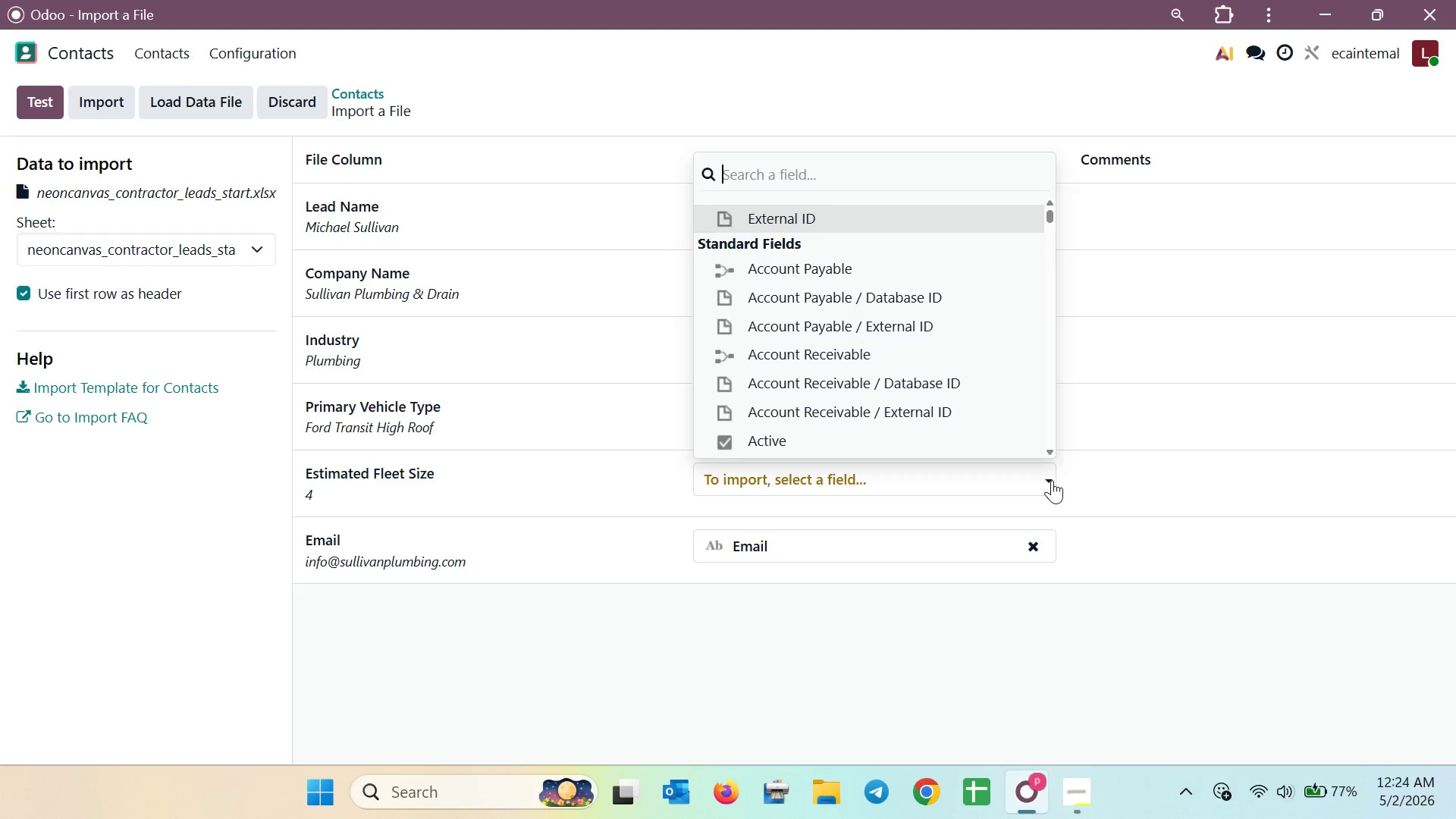 
scroll: coordinate [914, 420], scroll_direction: down, amount: 2.0
 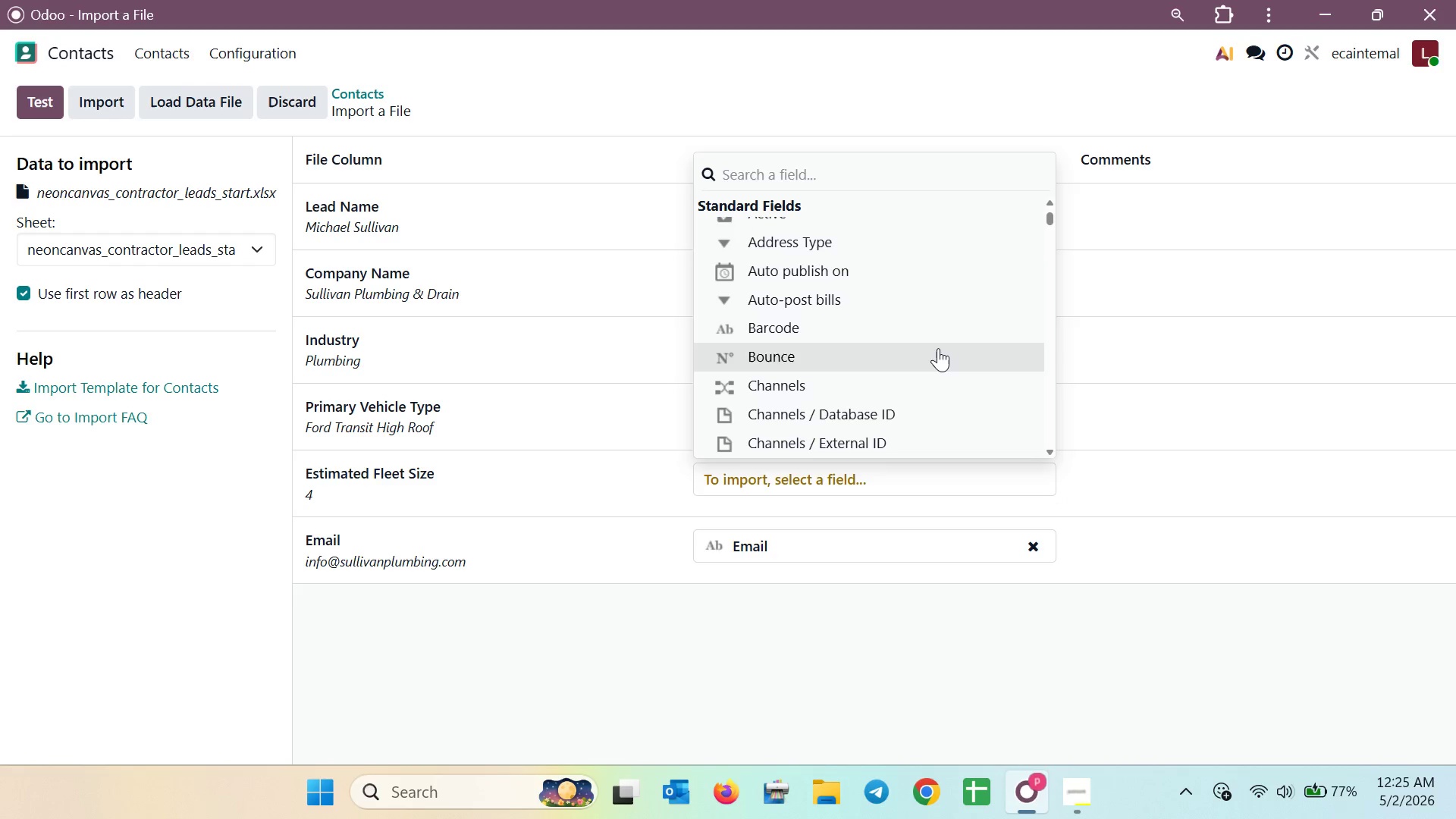 
left_click([931, 353])
 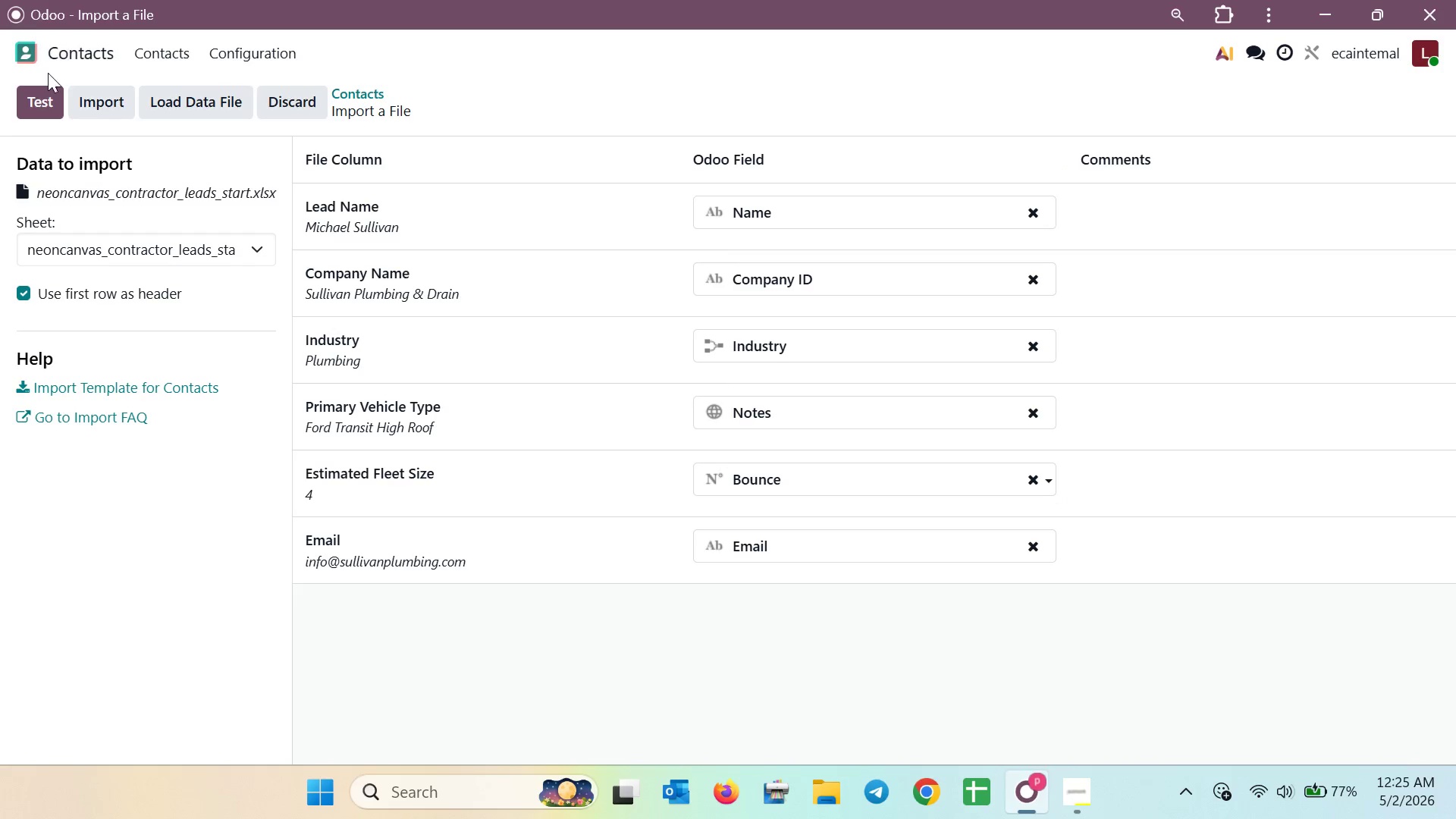 
left_click([39, 100])
 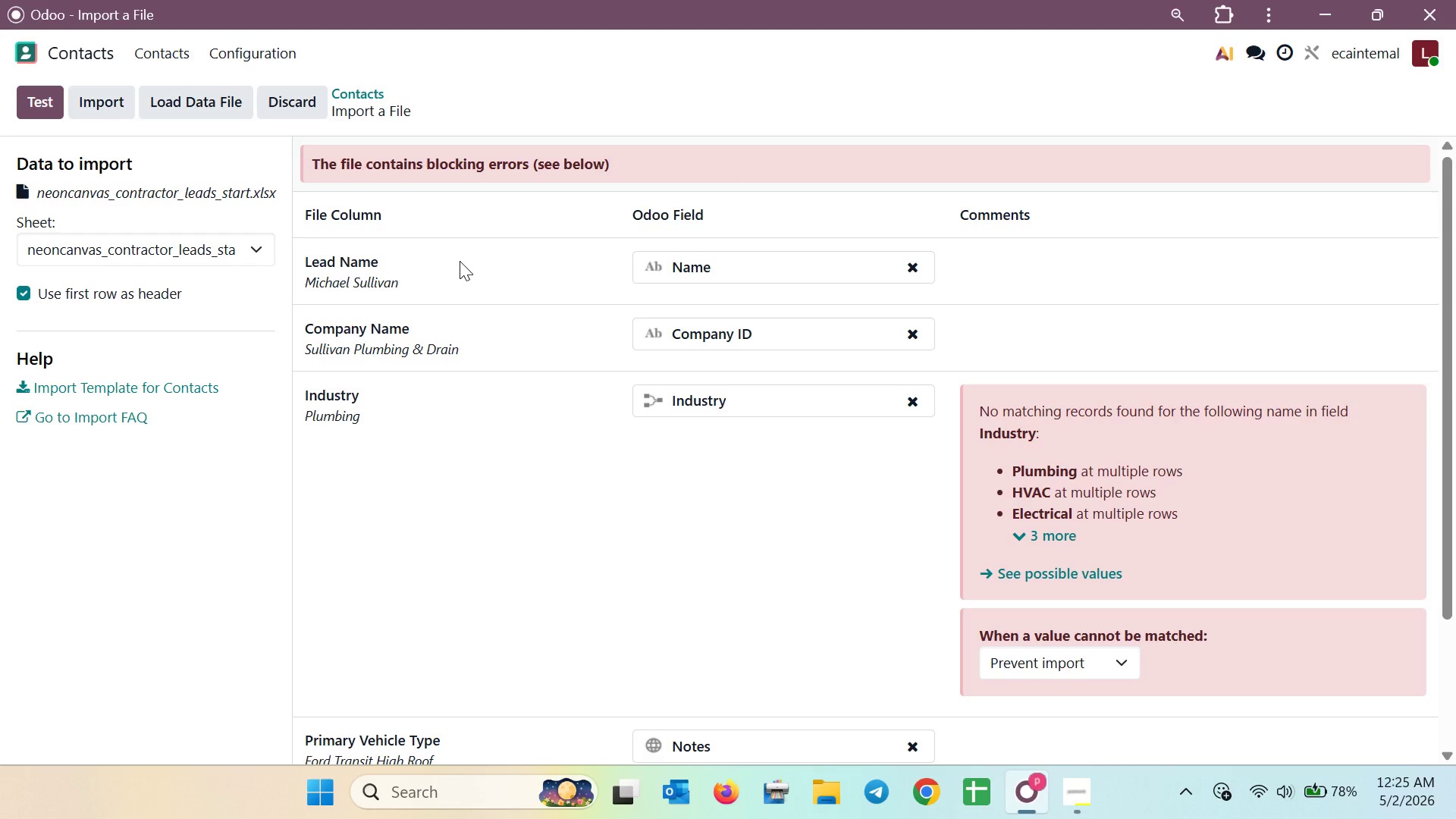 
wait(11.0)
 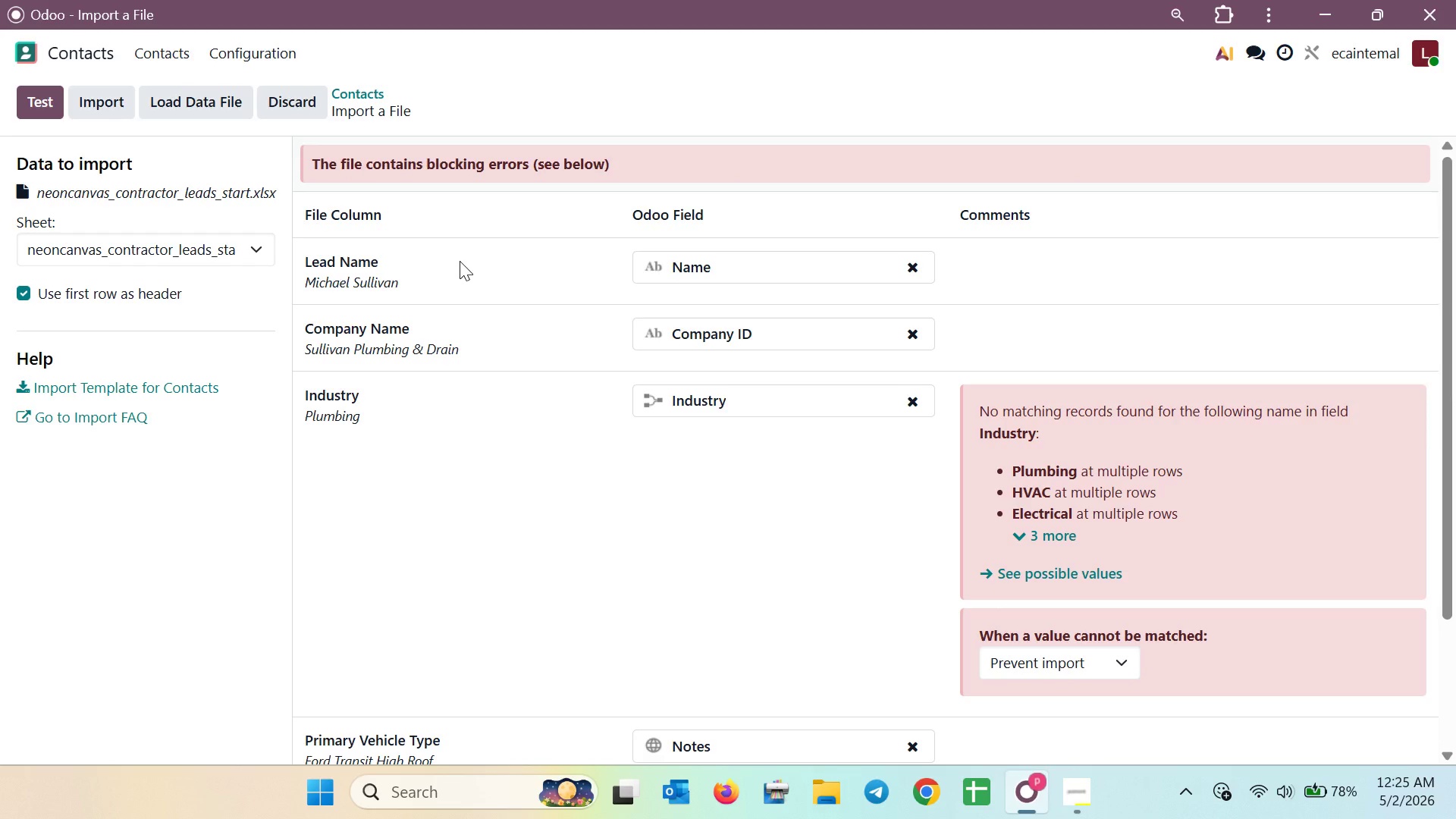 
left_click([1048, 537])
 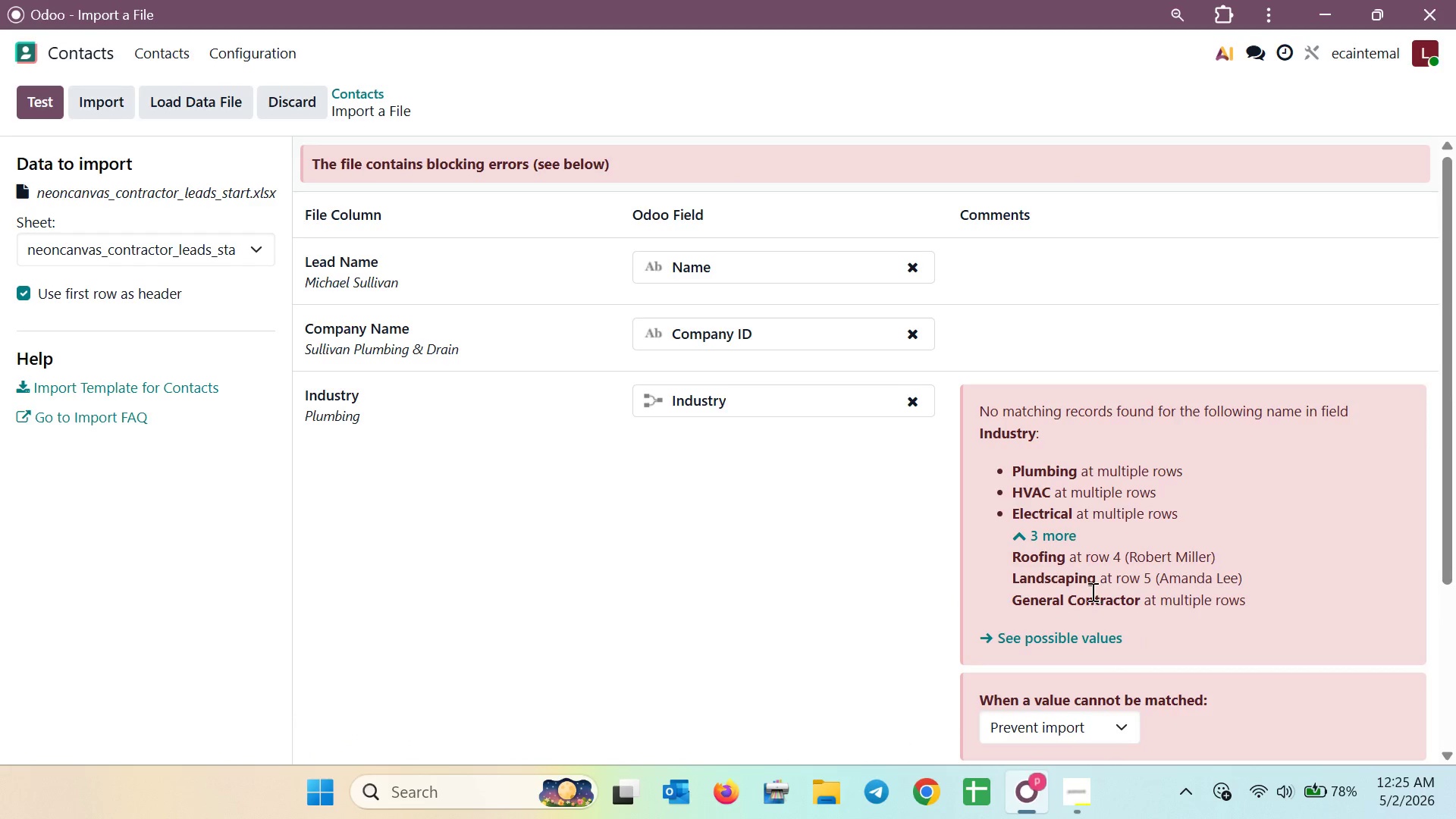 
wait(8.47)
 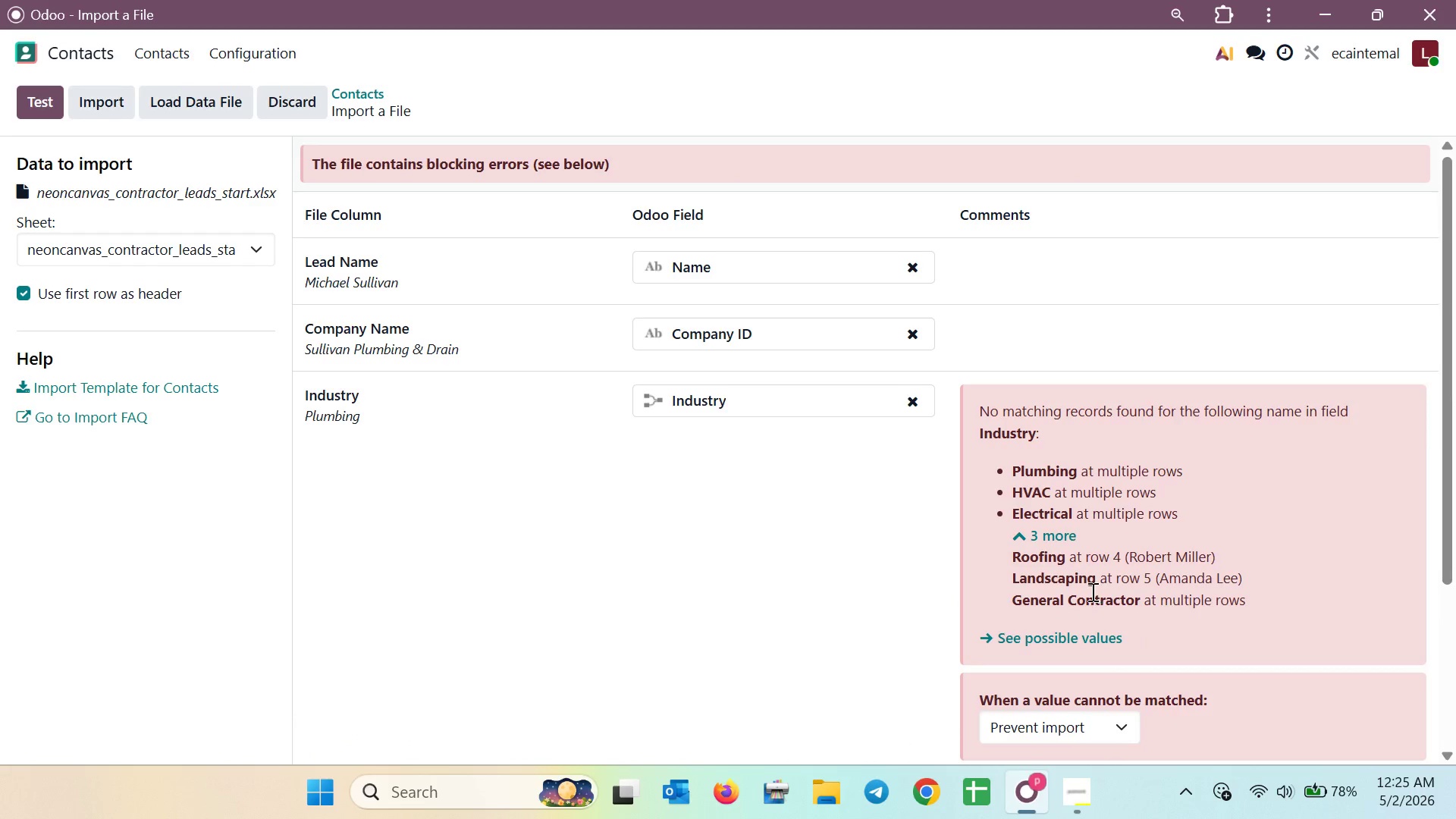 
scroll: coordinate [1160, 551], scroll_direction: down, amount: 1.0
 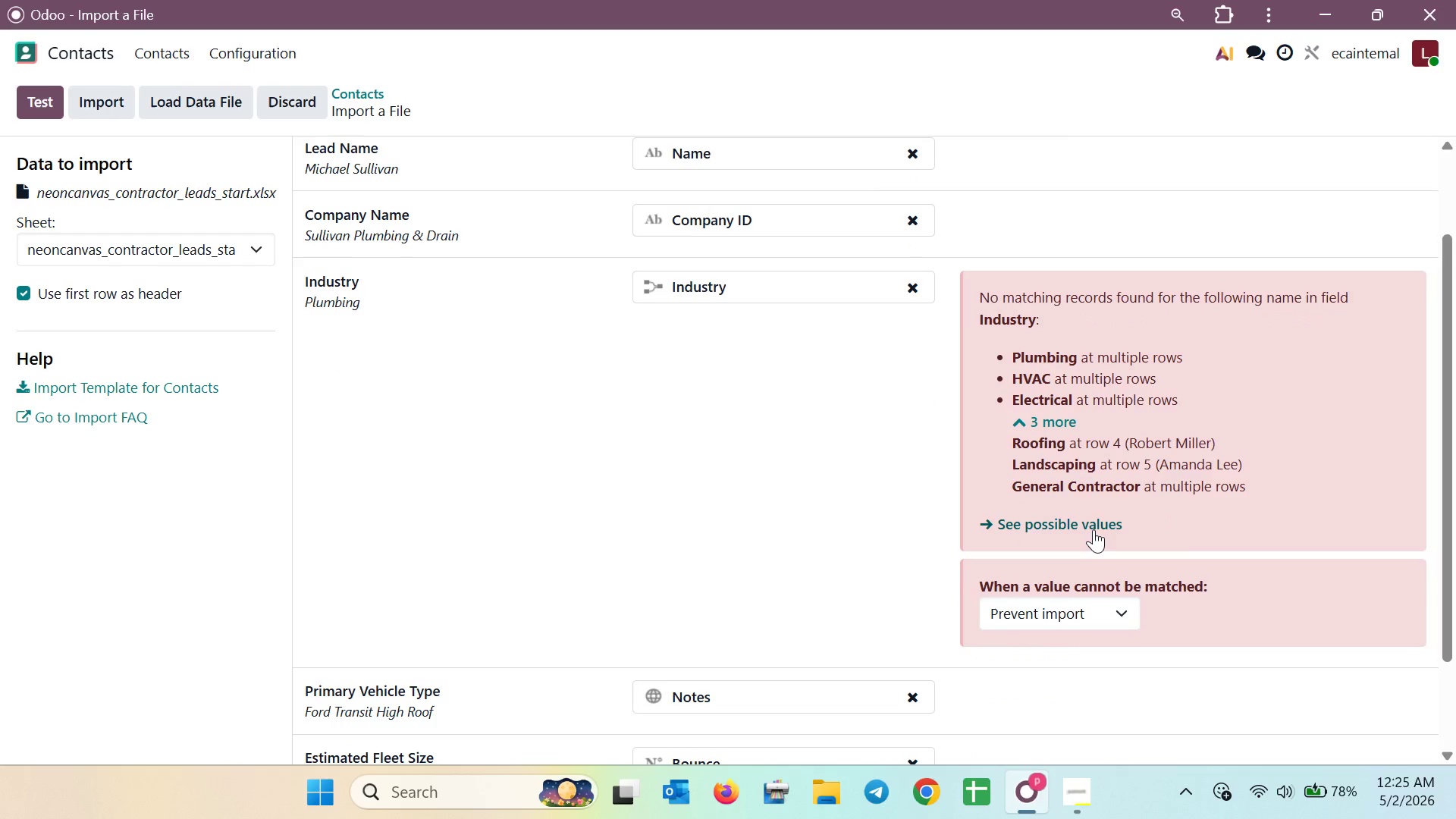 
left_click([1094, 529])
 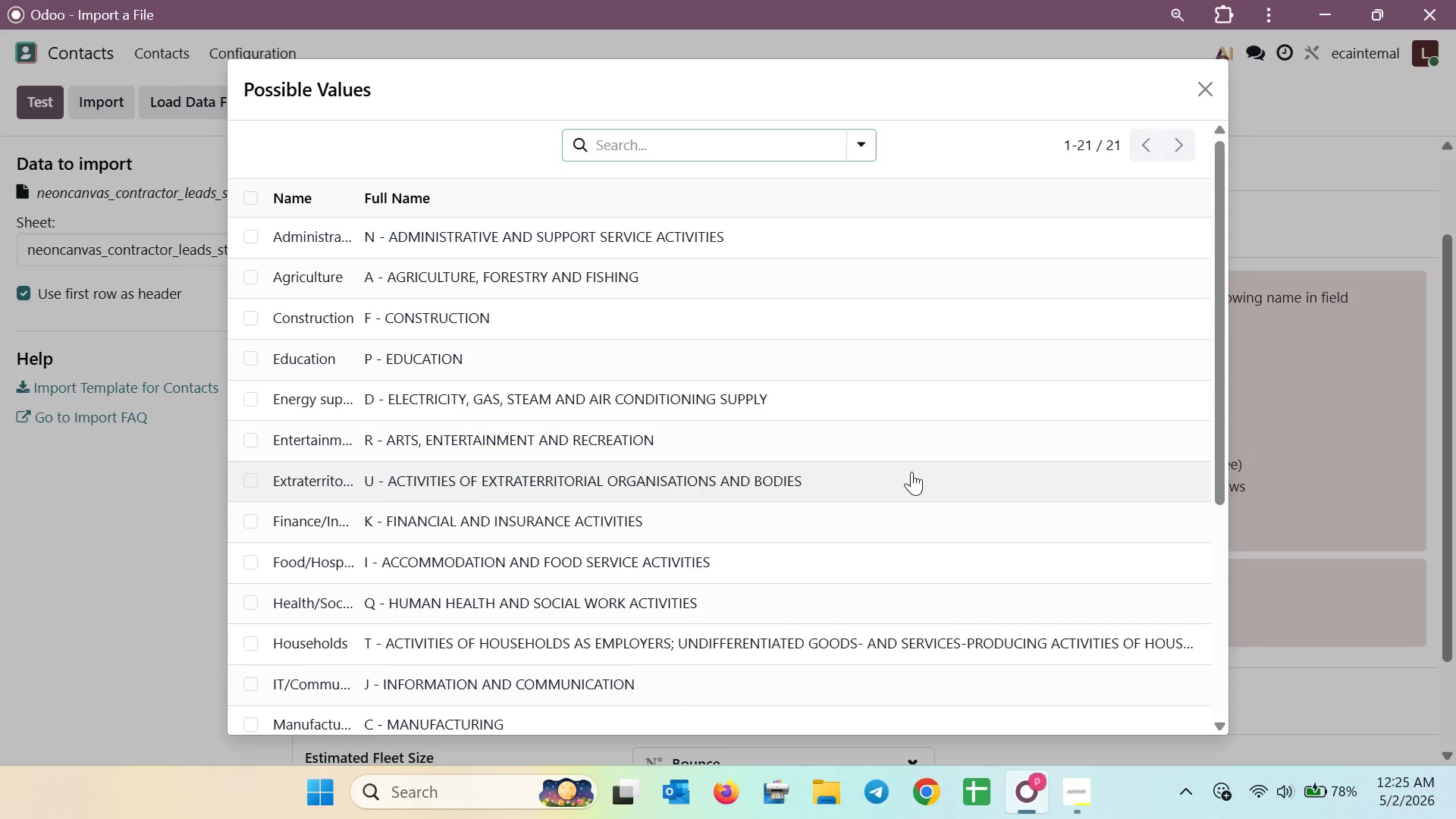 
scroll: coordinate [890, 461], scroll_direction: down, amount: 2.0
 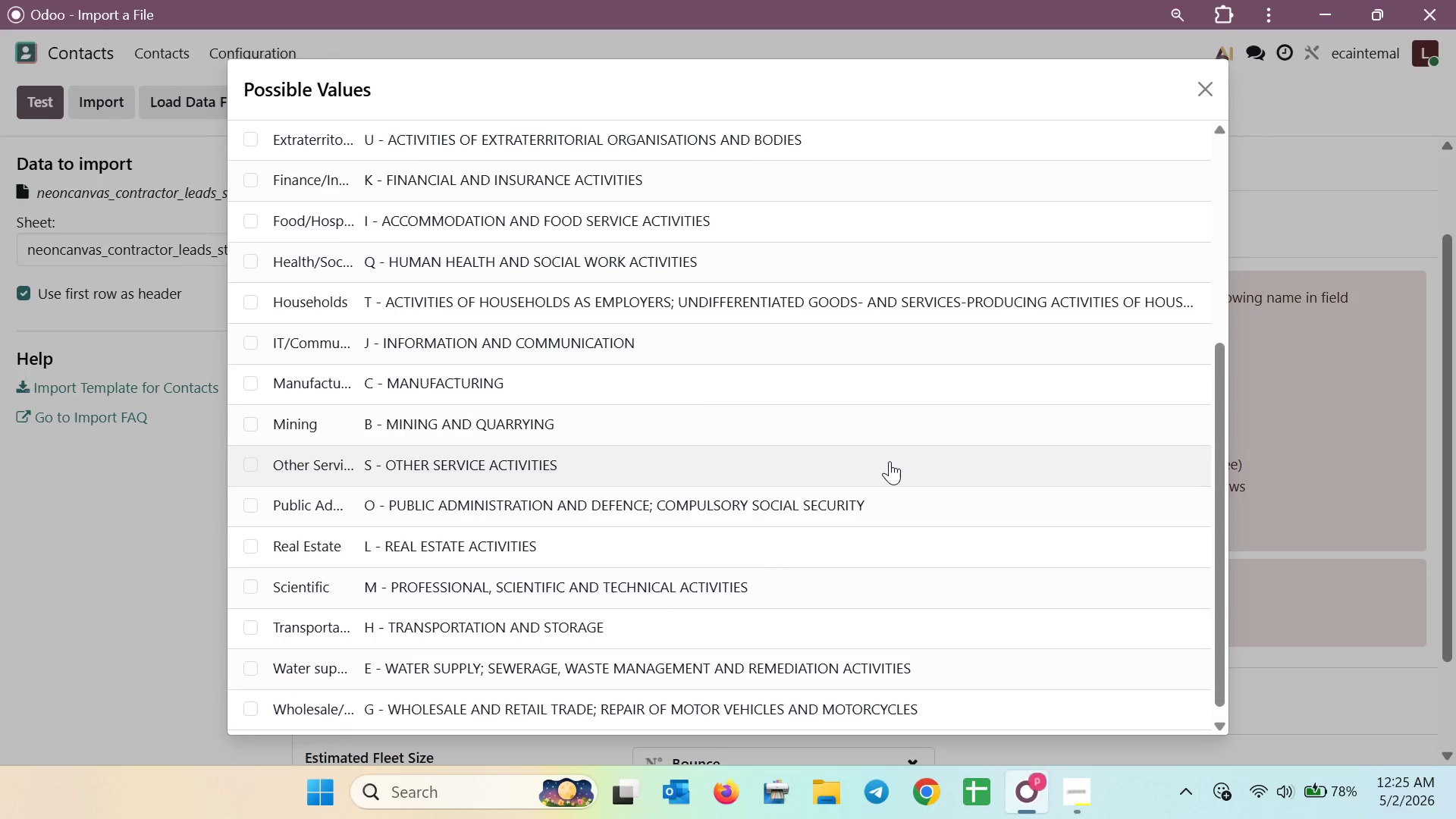 
scroll: coordinate [890, 461], scroll_direction: up, amount: 4.0
 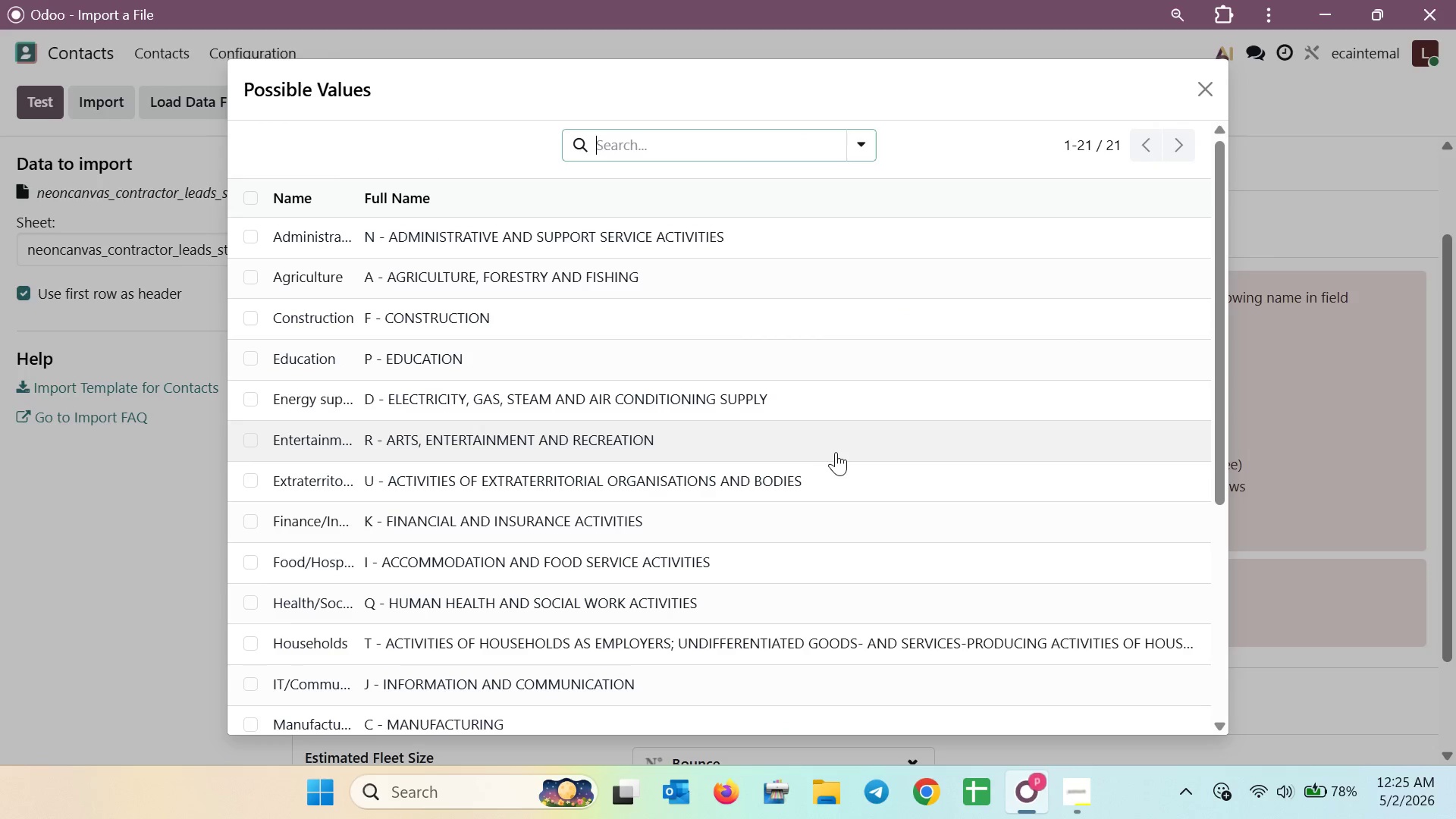 
scroll: coordinate [864, 466], scroll_direction: down, amount: 9.0
 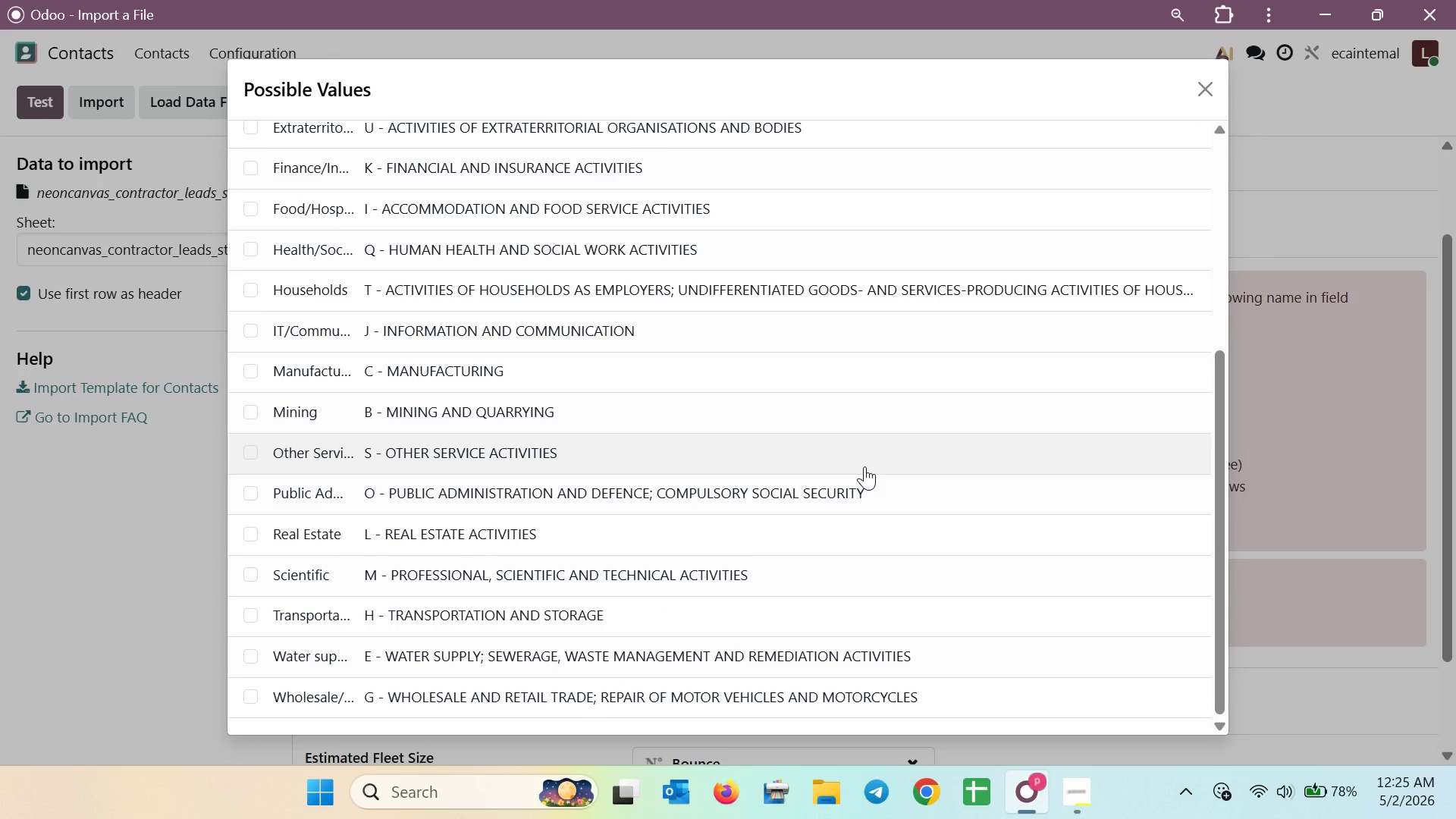 
scroll: coordinate [864, 466], scroll_direction: up, amount: 3.0
 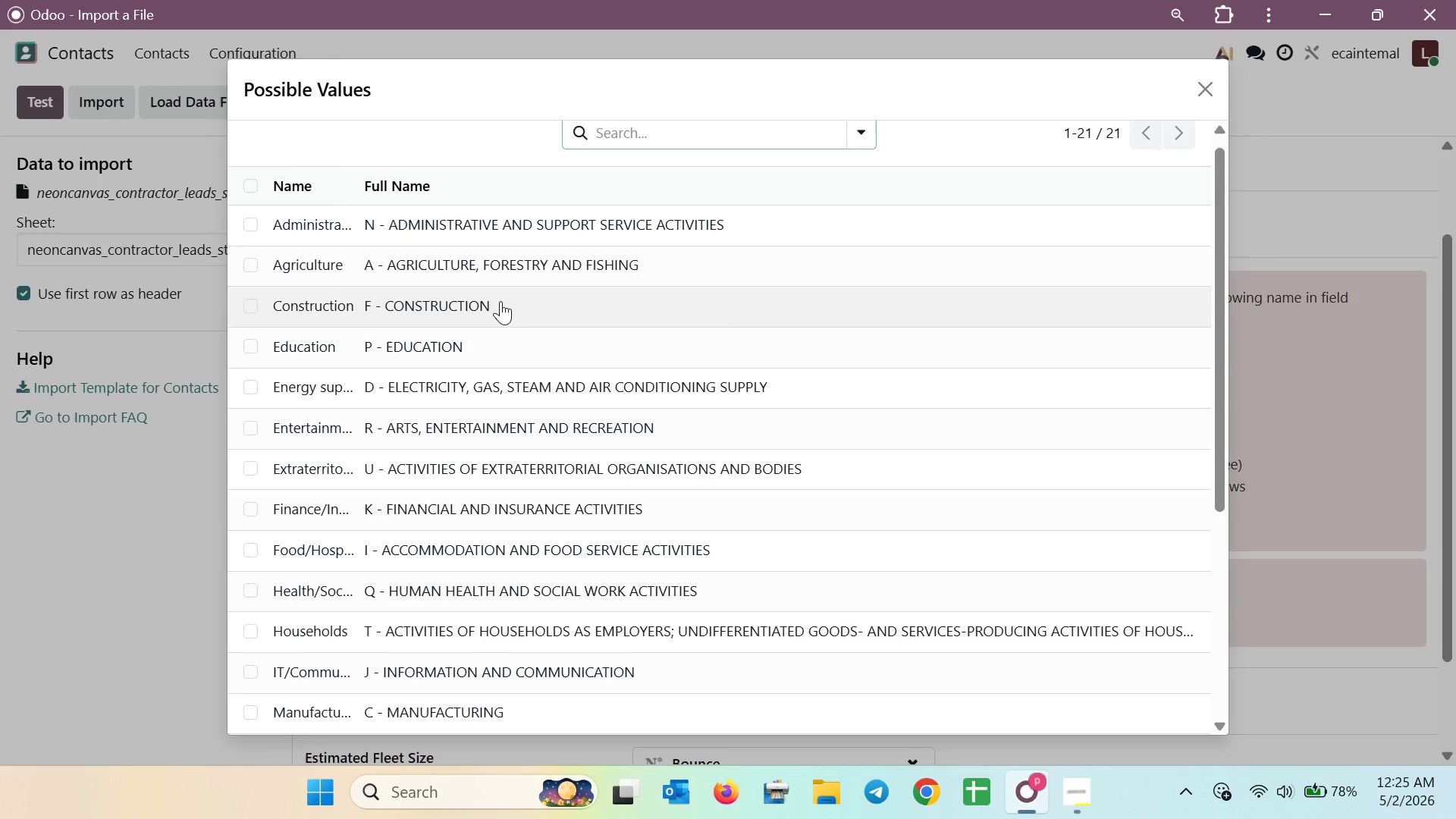 
left_click([252, 184])
 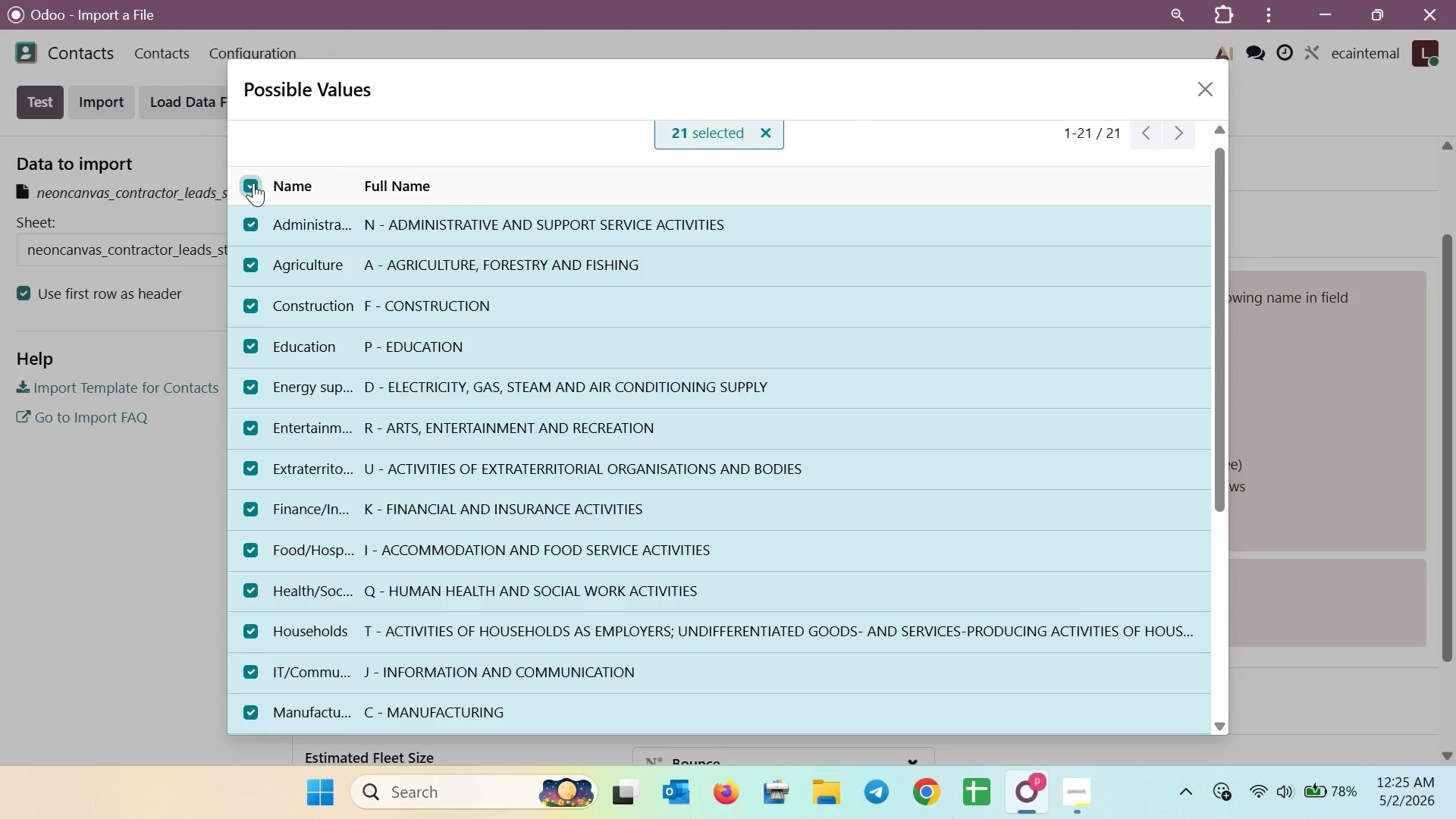 
left_click([253, 183])
 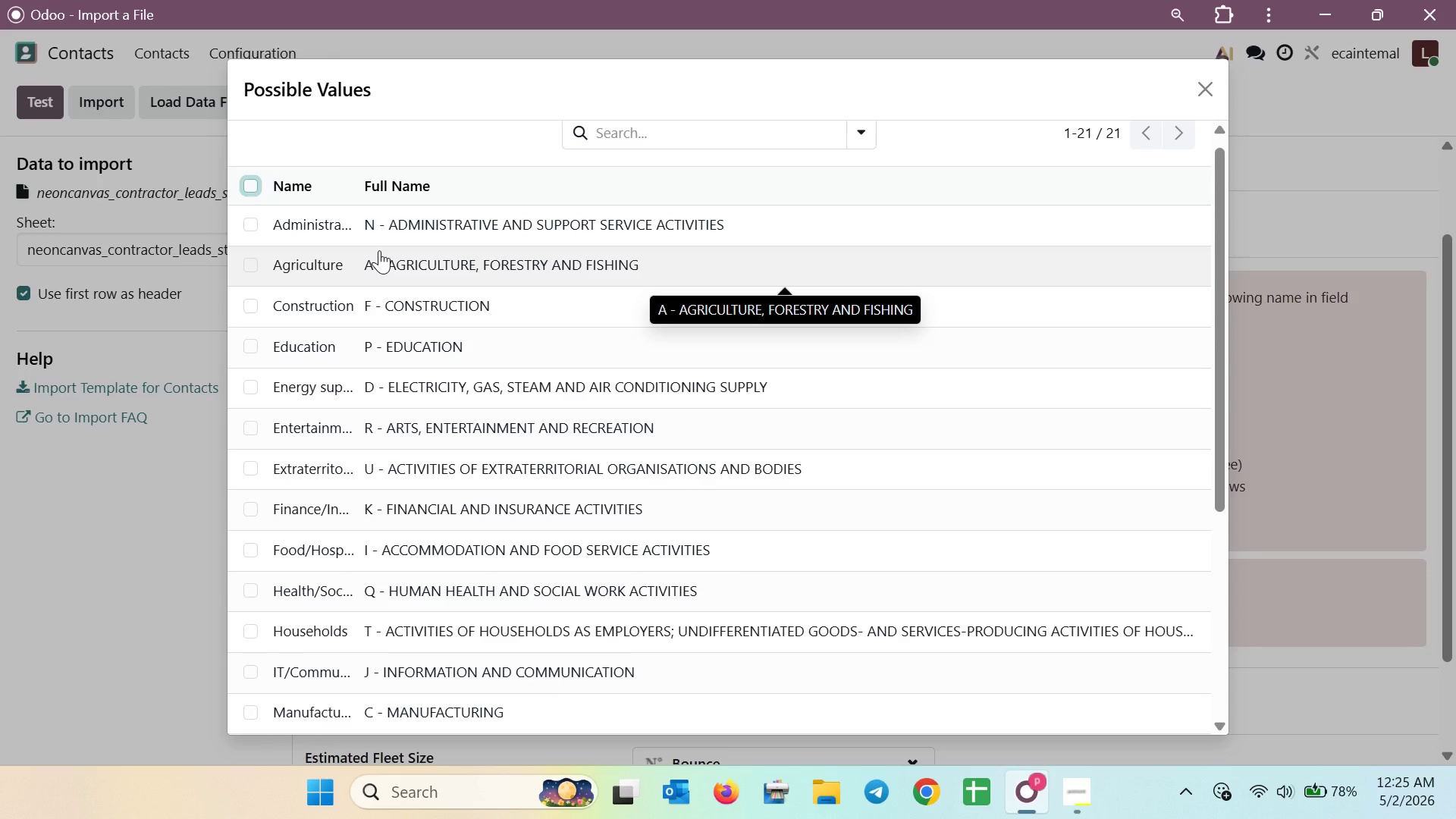 
wait(11.41)
 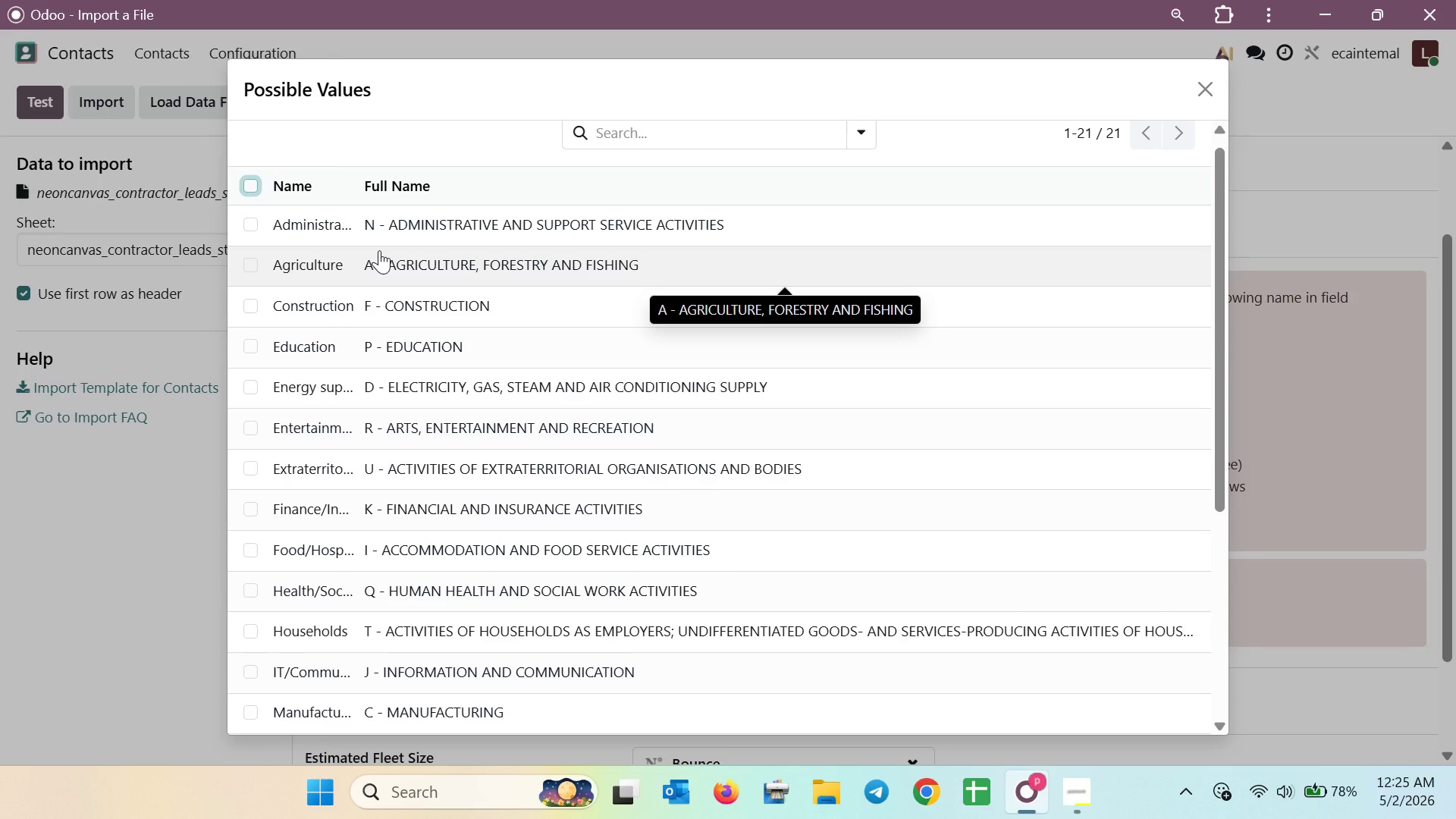 
double_click([358, 184])
 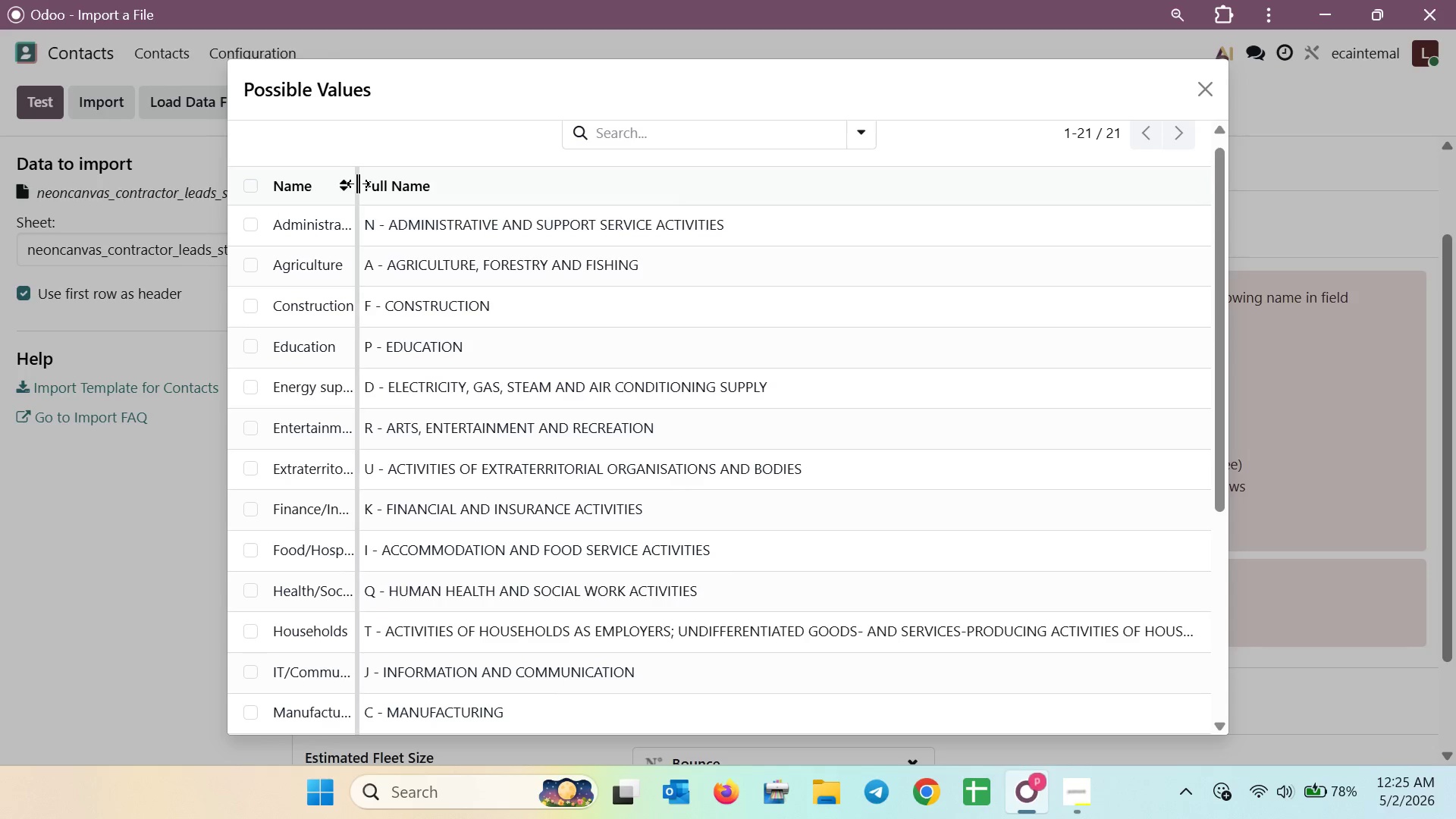 
triple_click([358, 184])
 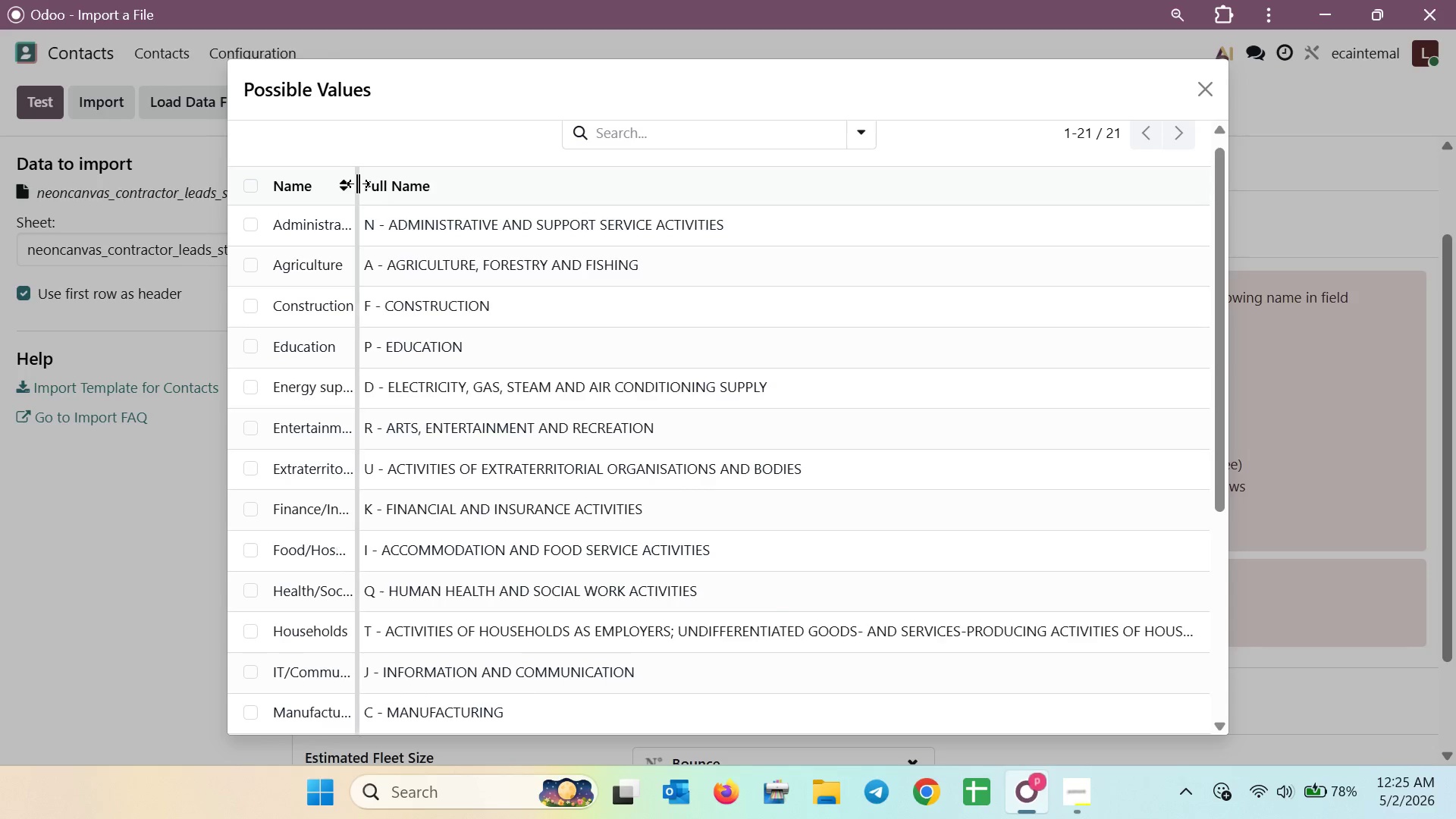 
triple_click([358, 184])
 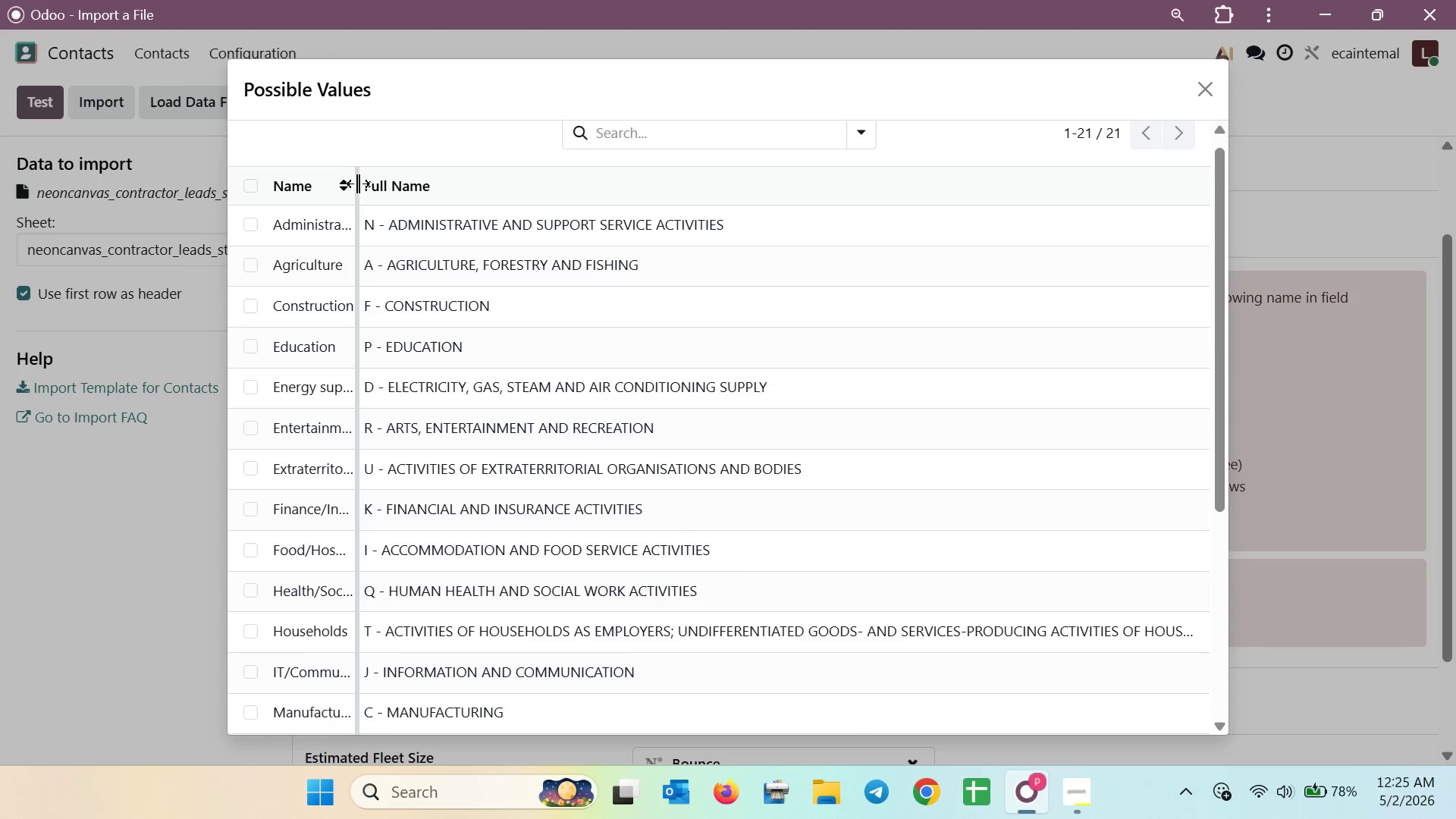 
left_click_drag(start_coordinate=[358, 184], to_coordinate=[532, 175])
 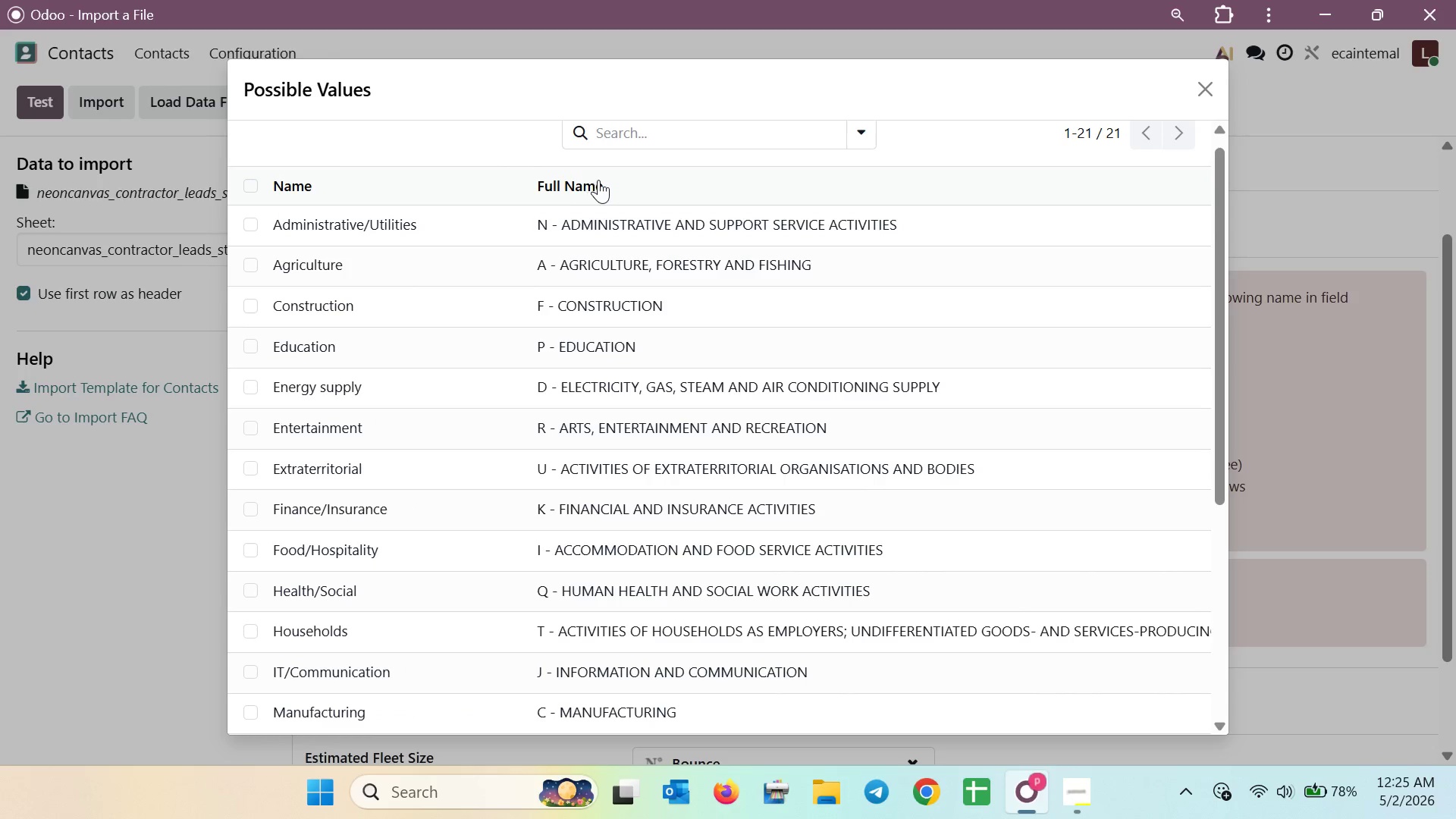 
left_click([601, 180])
 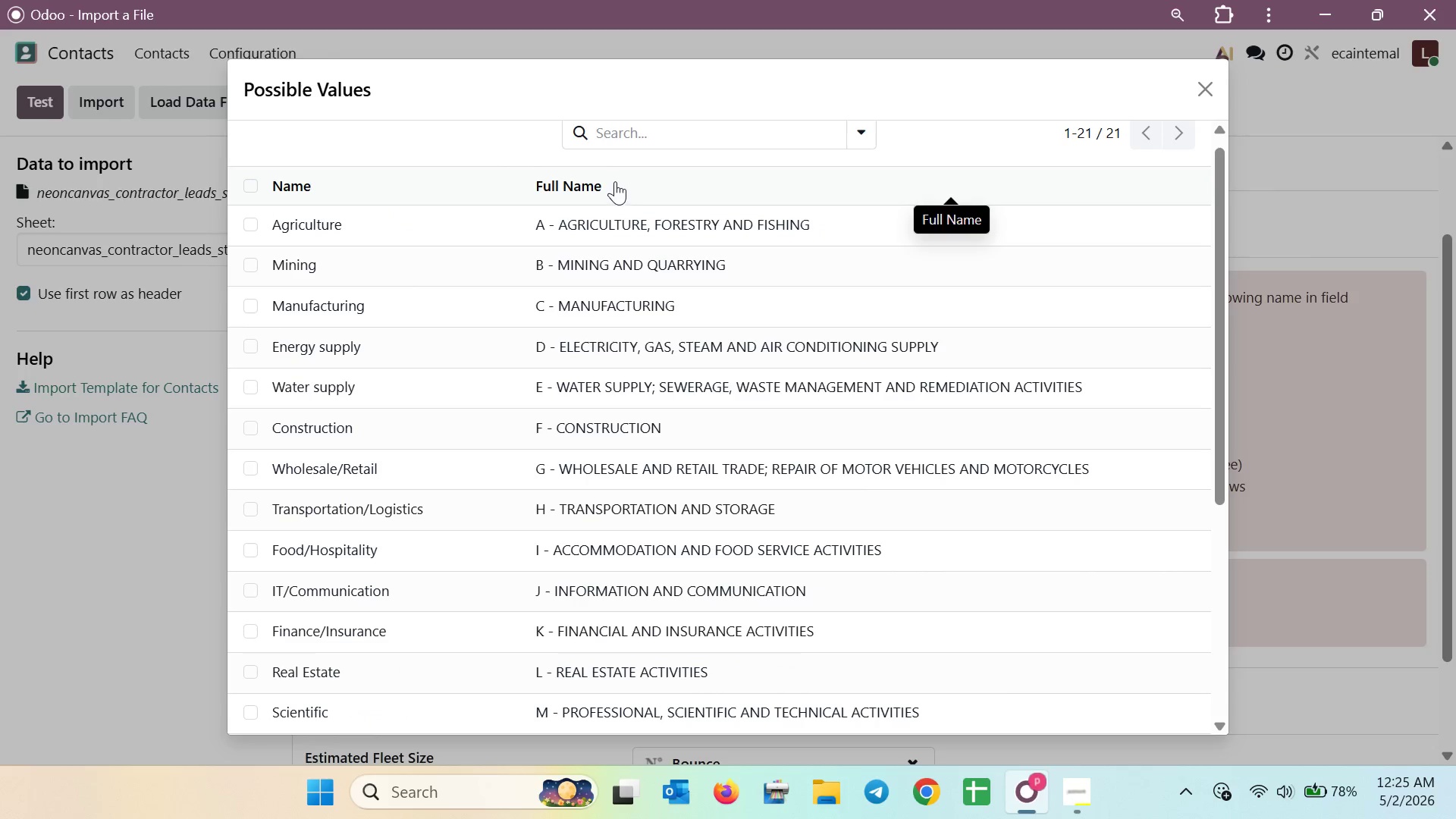 
left_click([608, 190])
 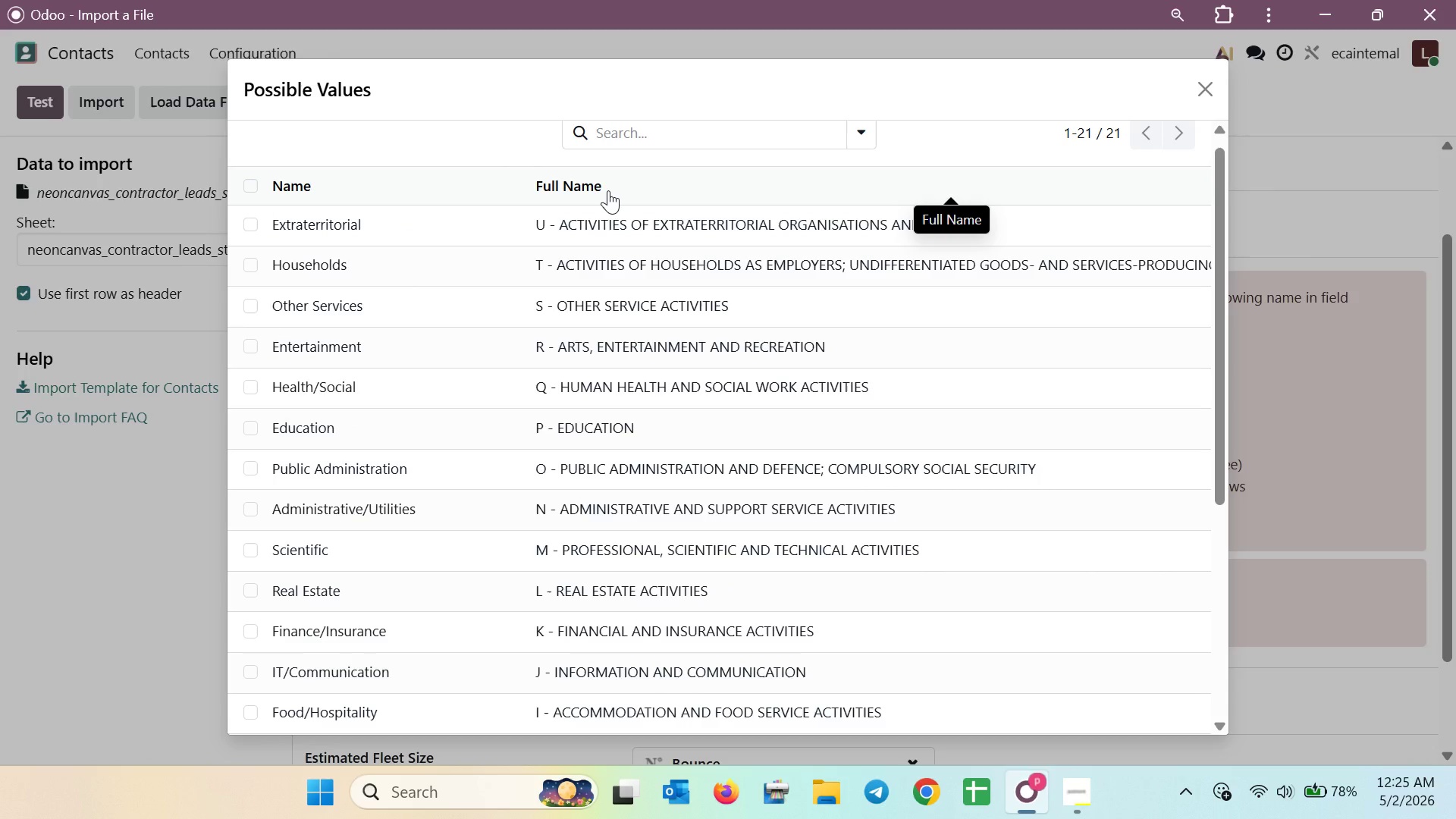 
wait(7.73)
 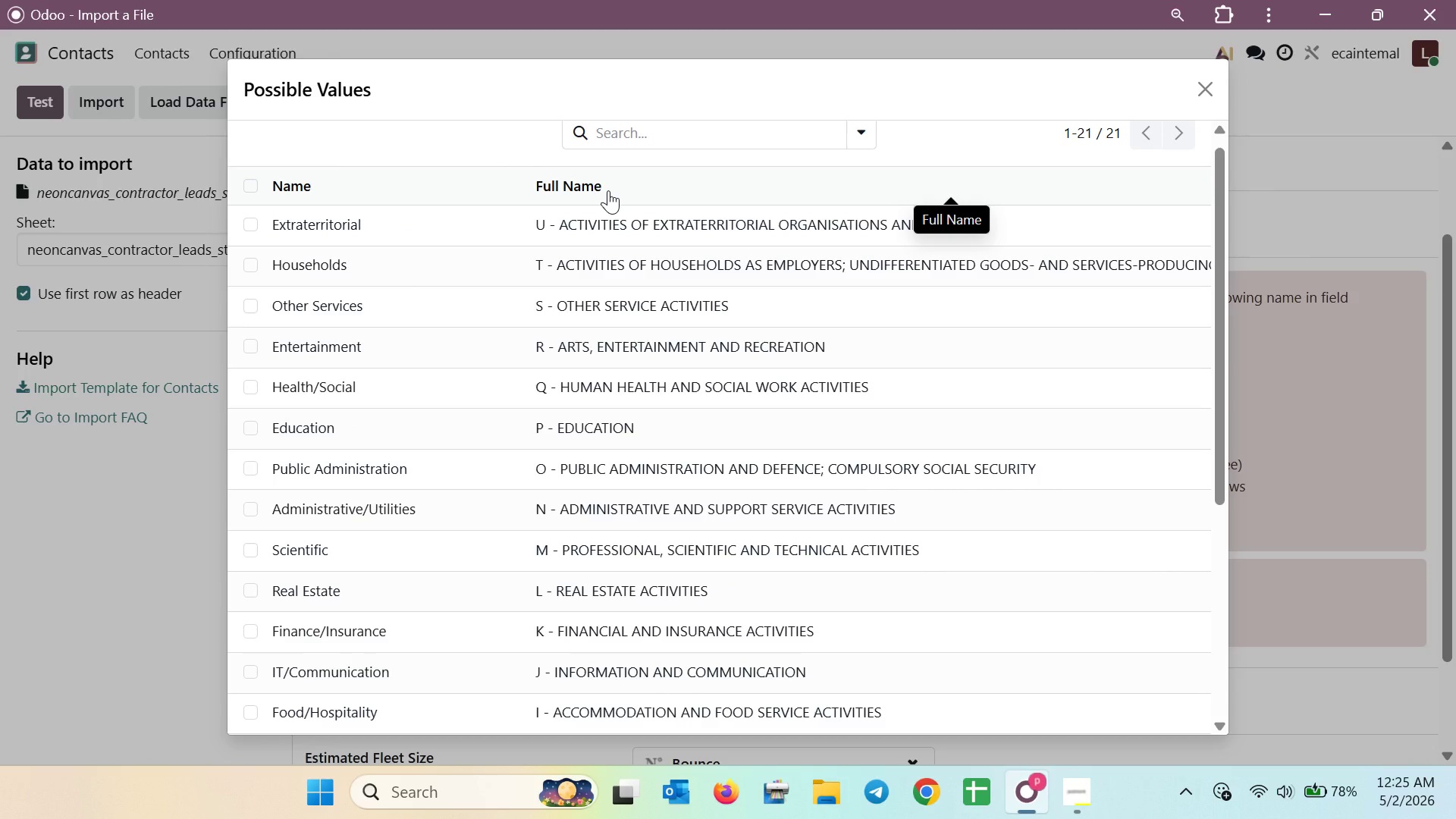 
left_click([1213, 101])
 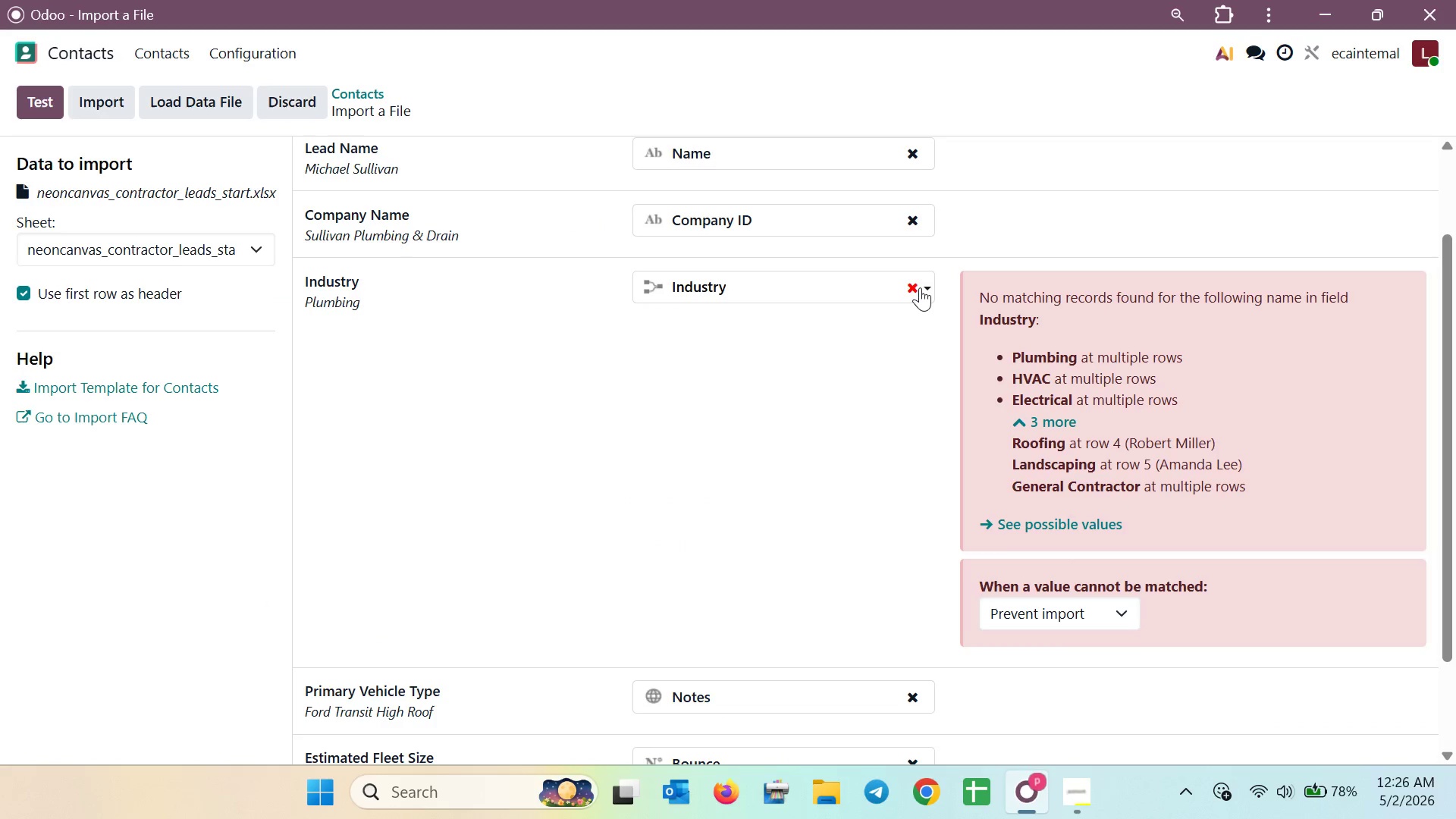 
left_click([909, 286])
 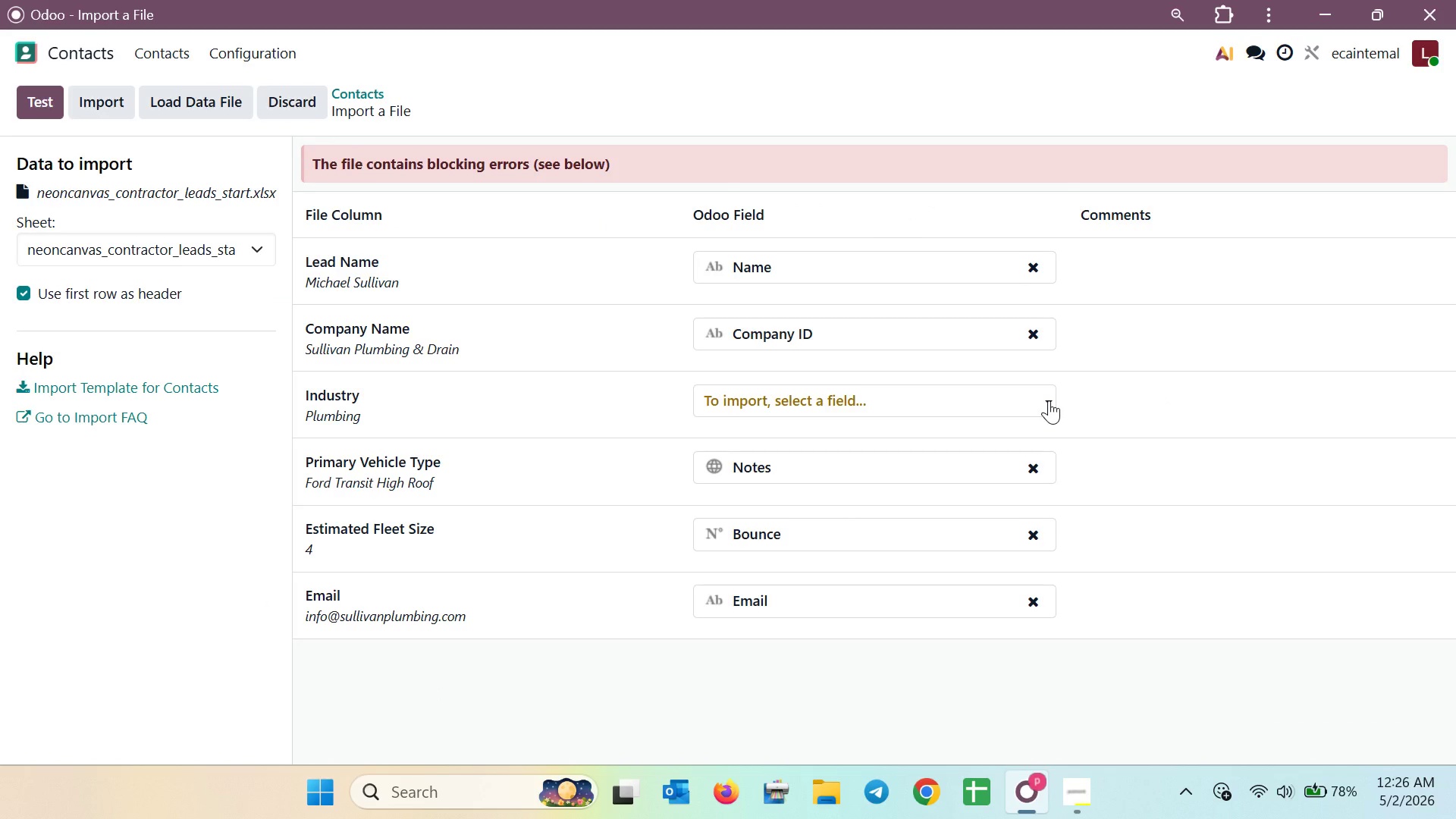 
left_click([950, 399])
 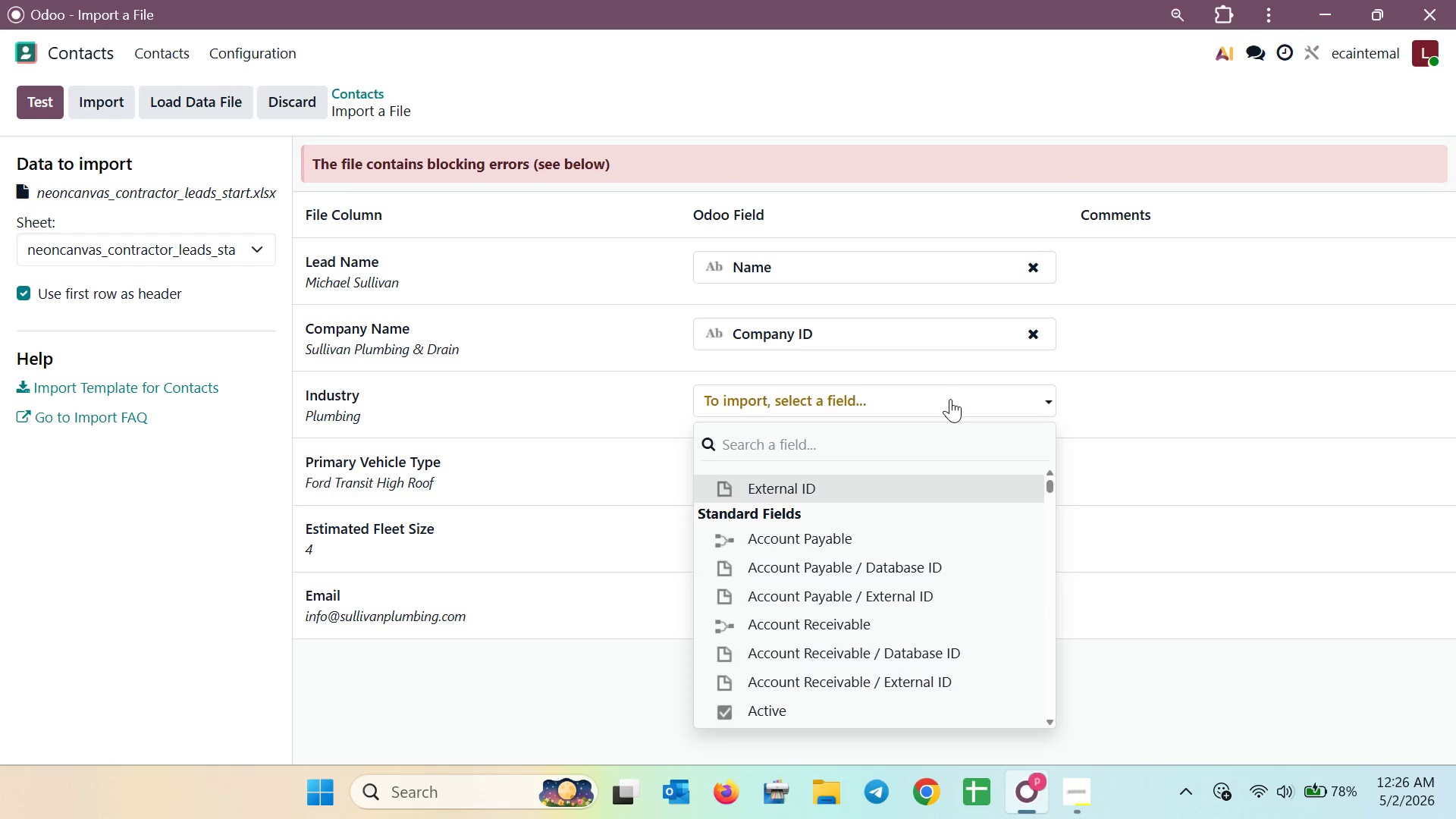 
type(noo)
 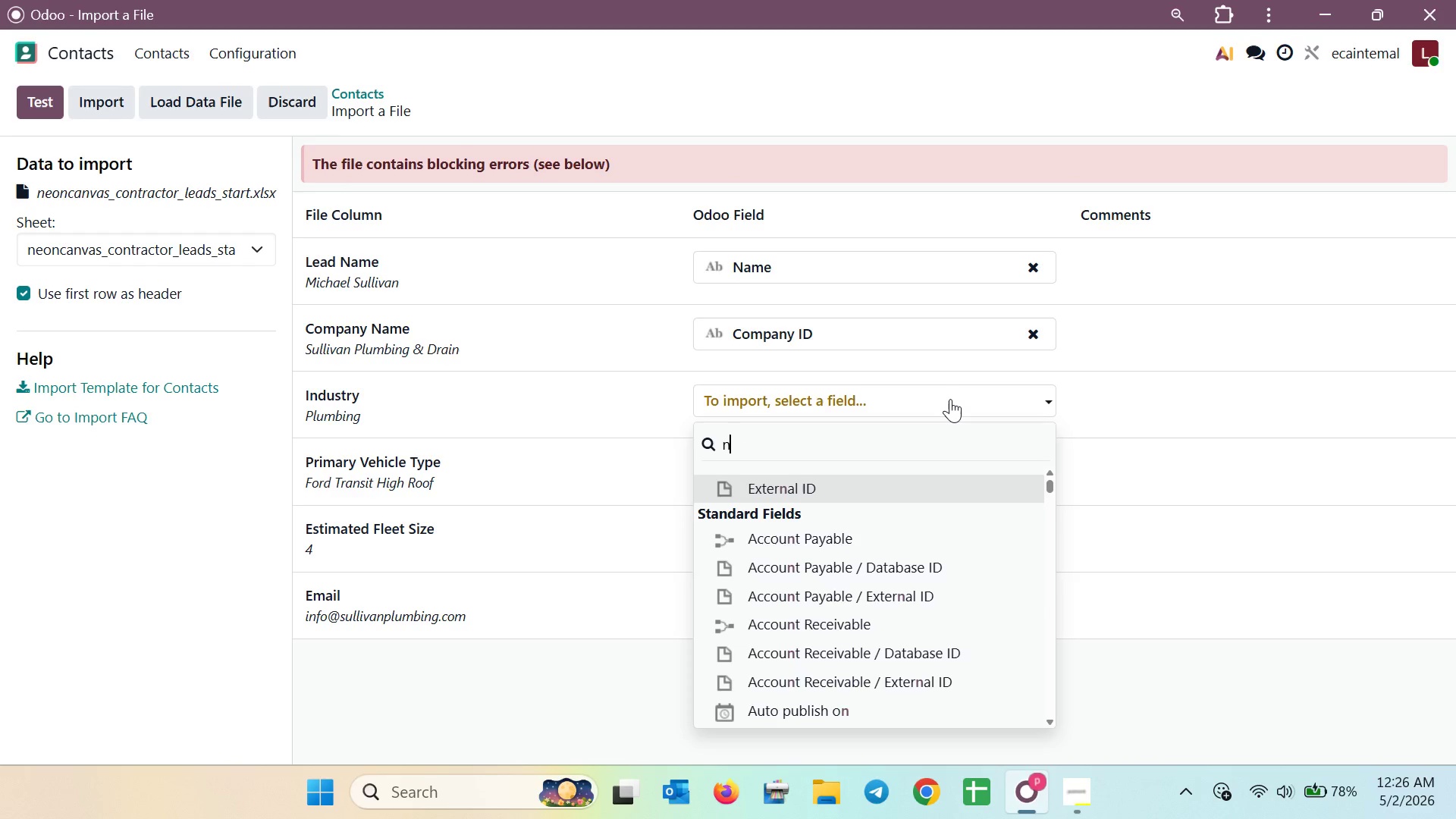 
hold_key(key=O, duration=0.52)
 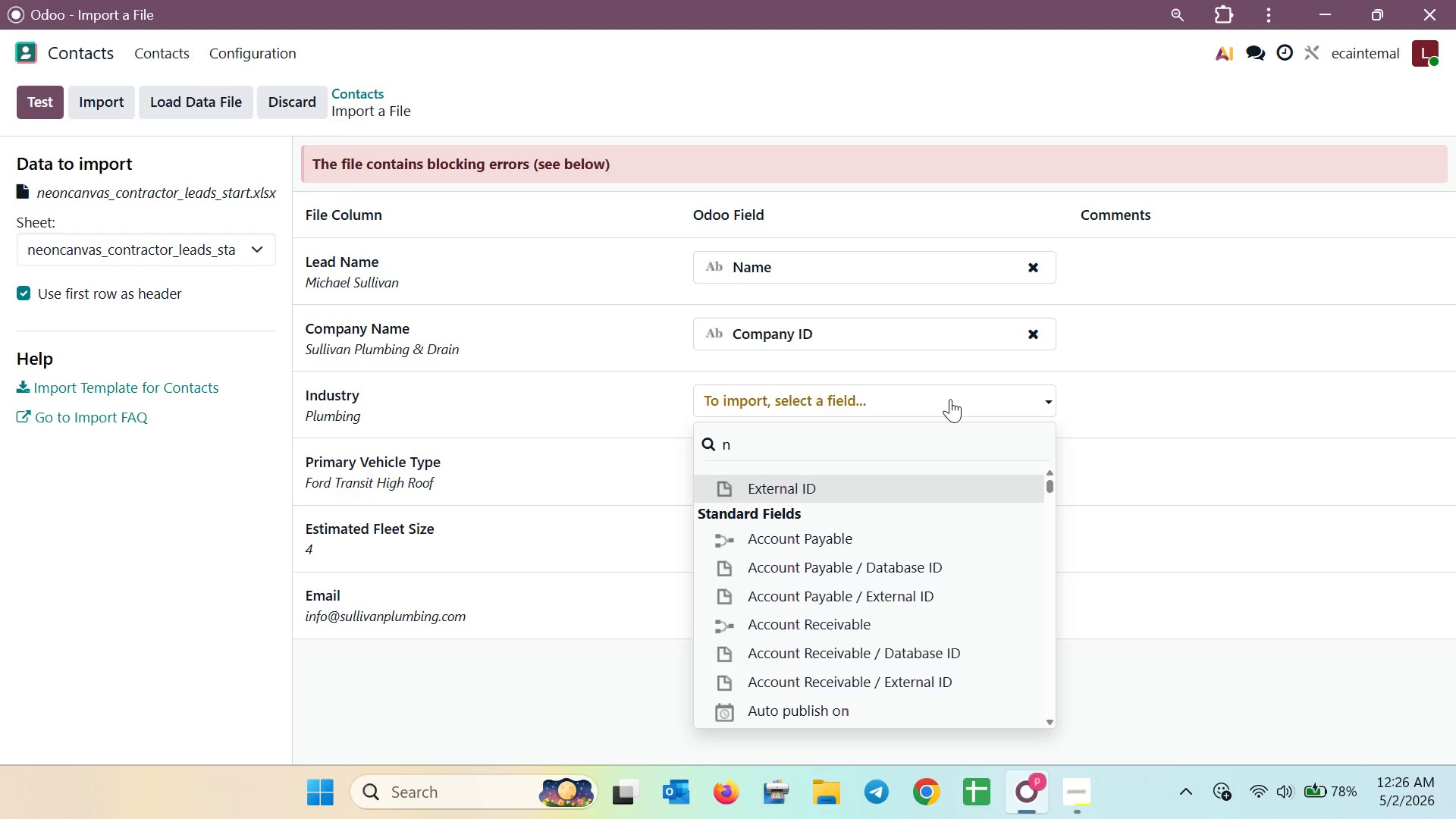 
wait(6.14)
 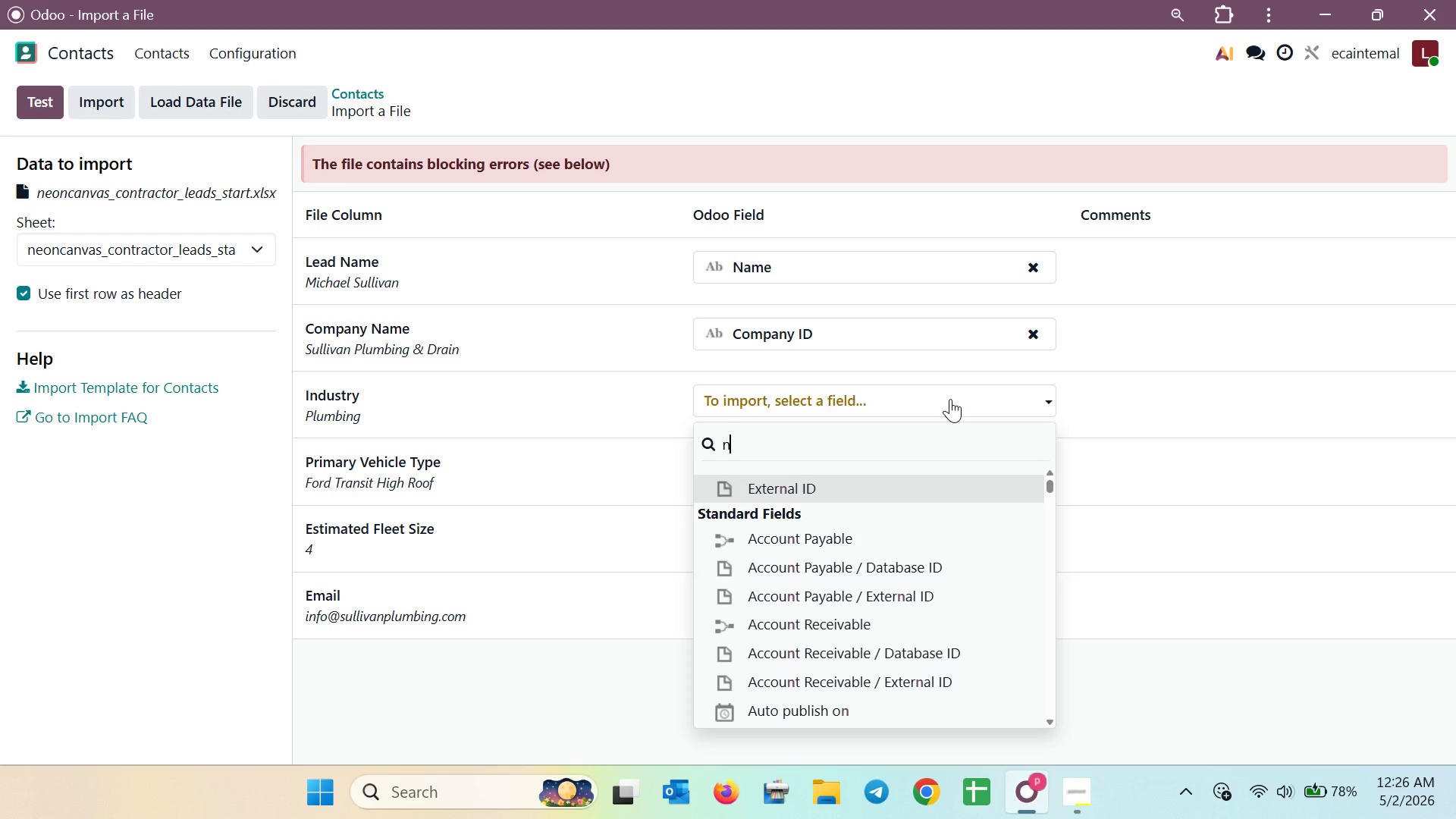 
key(O)
 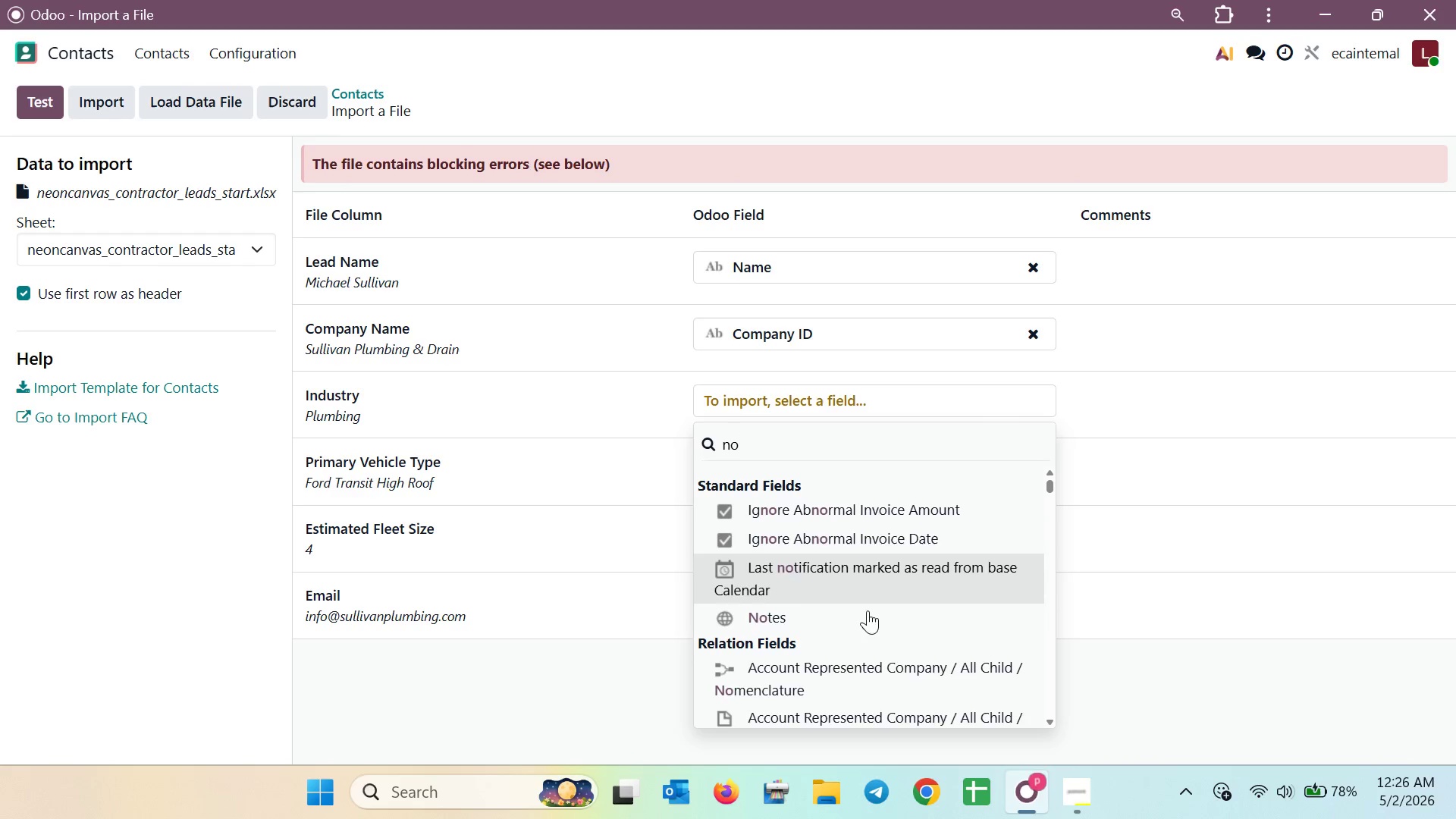 
left_click([860, 626])
 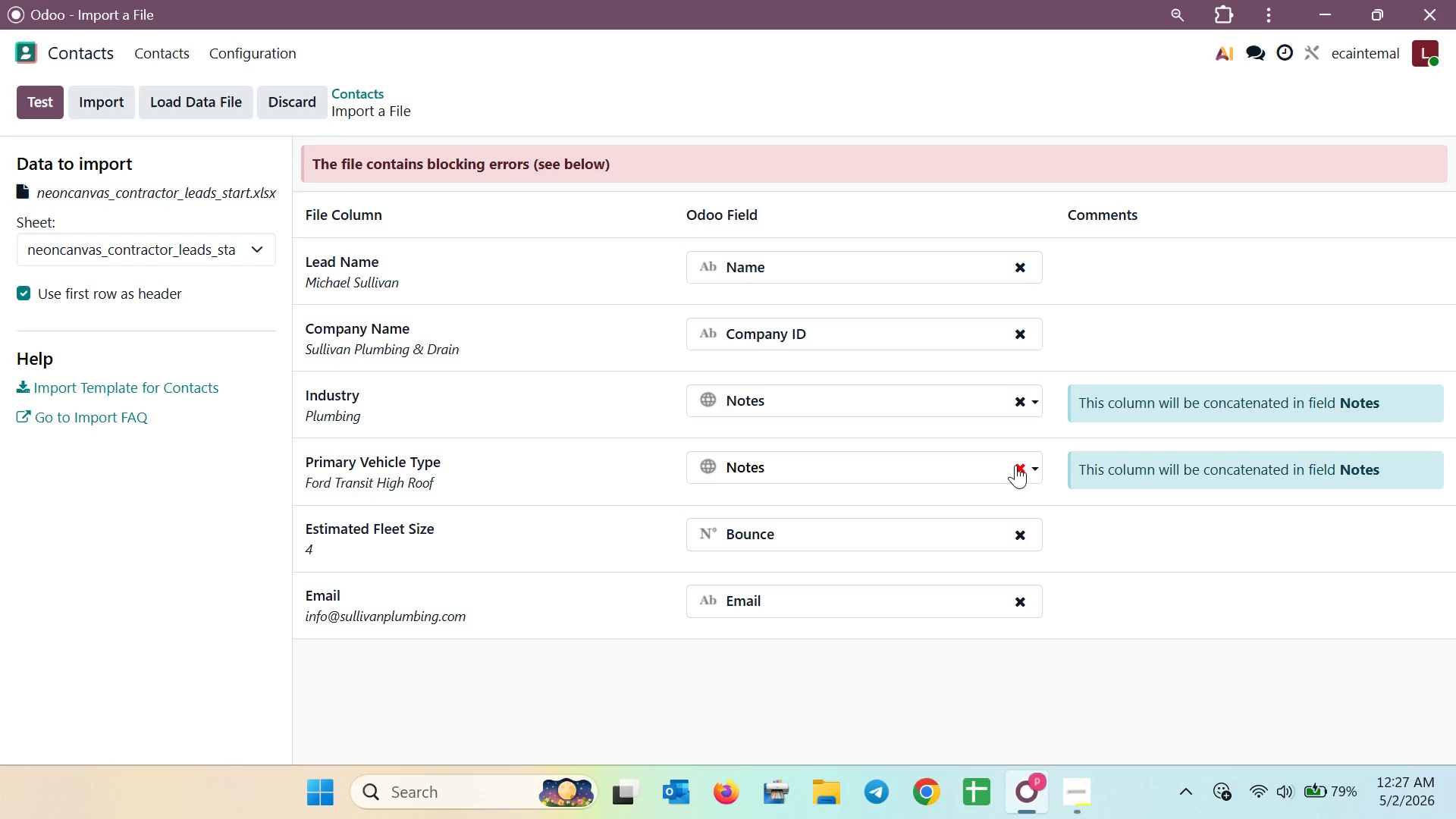 
wait(56.28)
 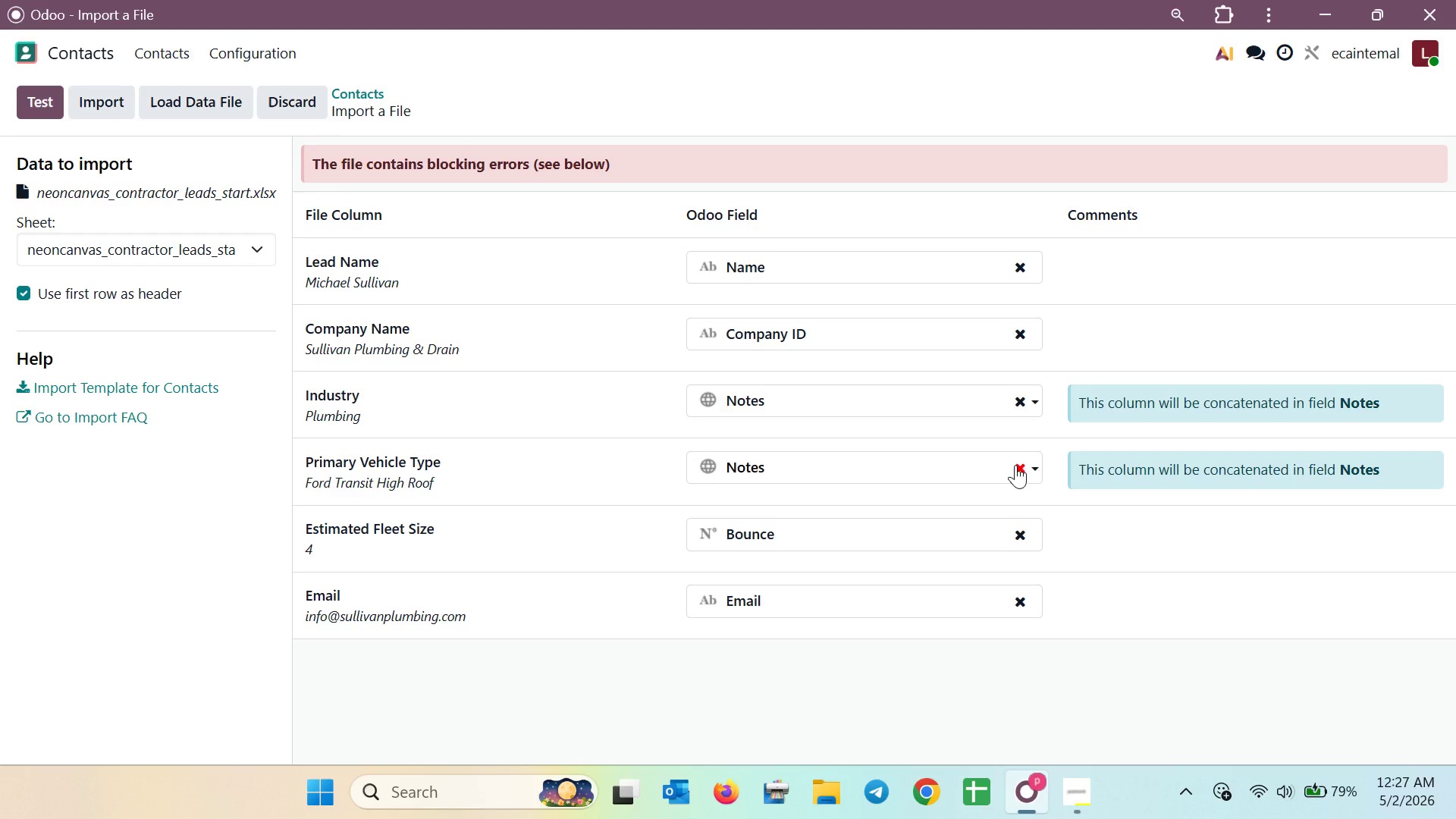 
left_click([1015, 465])
 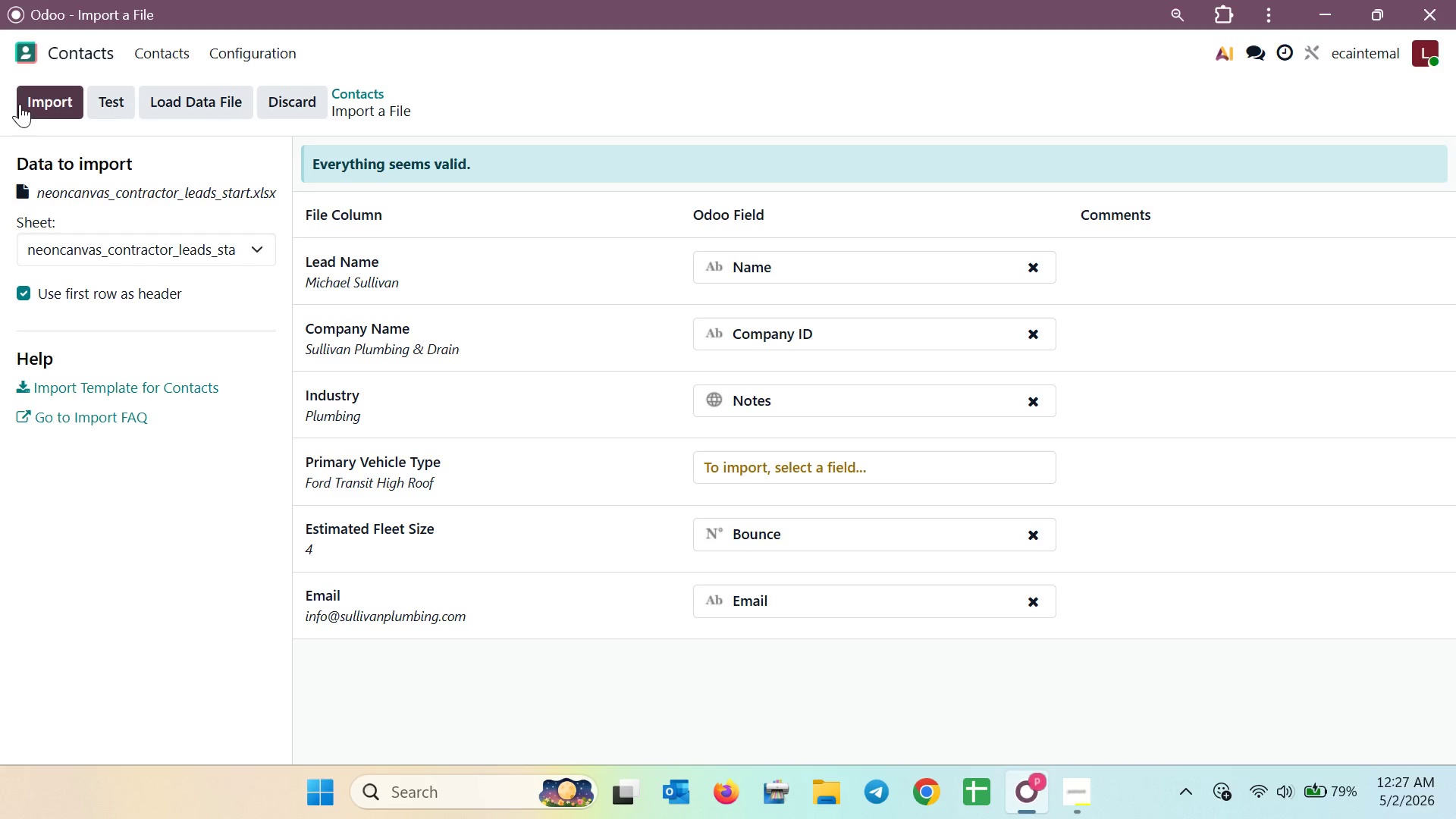 
left_click([46, 105])
 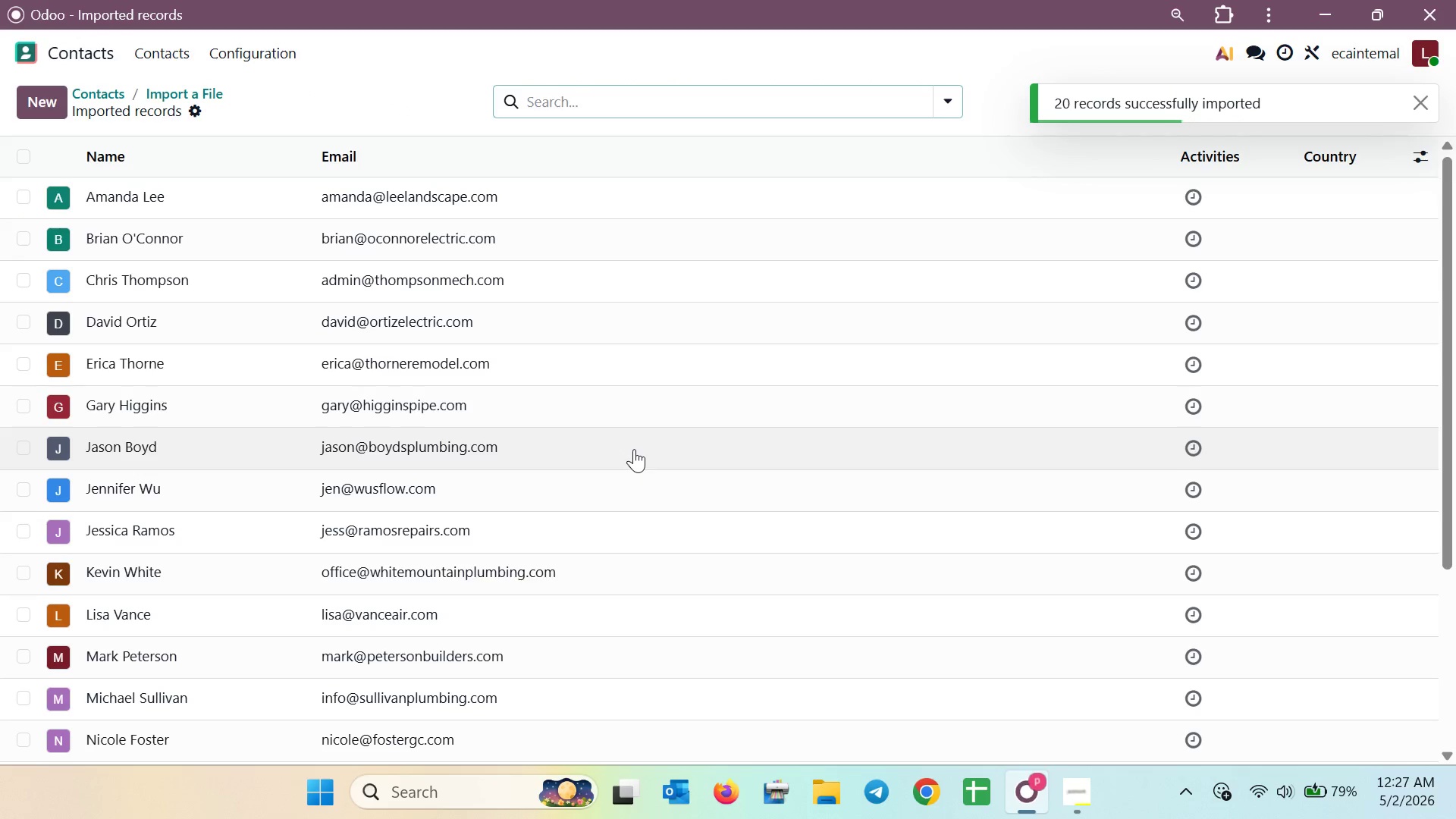 
scroll: coordinate [658, 457], scroll_direction: down, amount: 12.0
 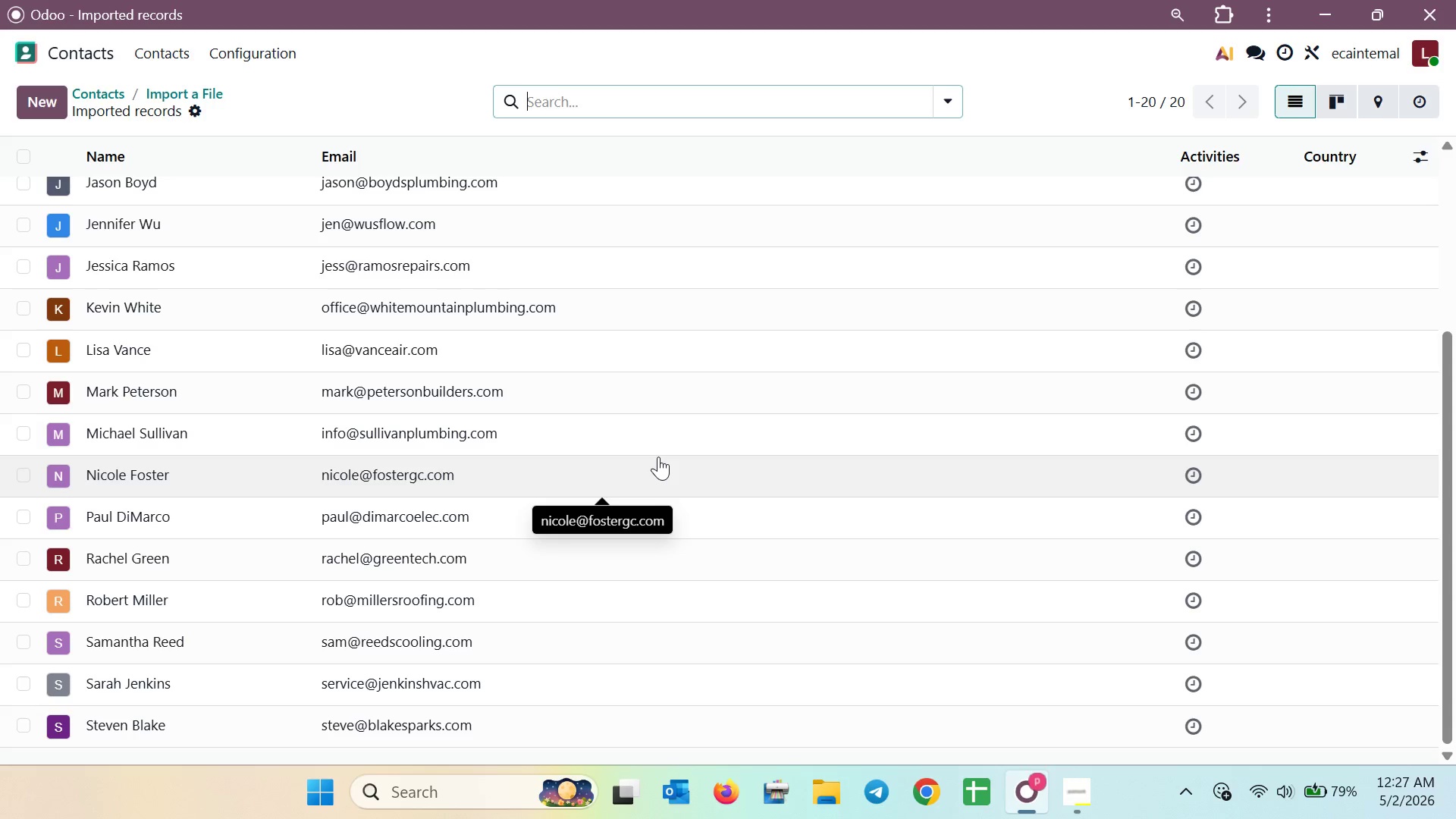 
scroll: coordinate [658, 457], scroll_direction: up, amount: 6.0
 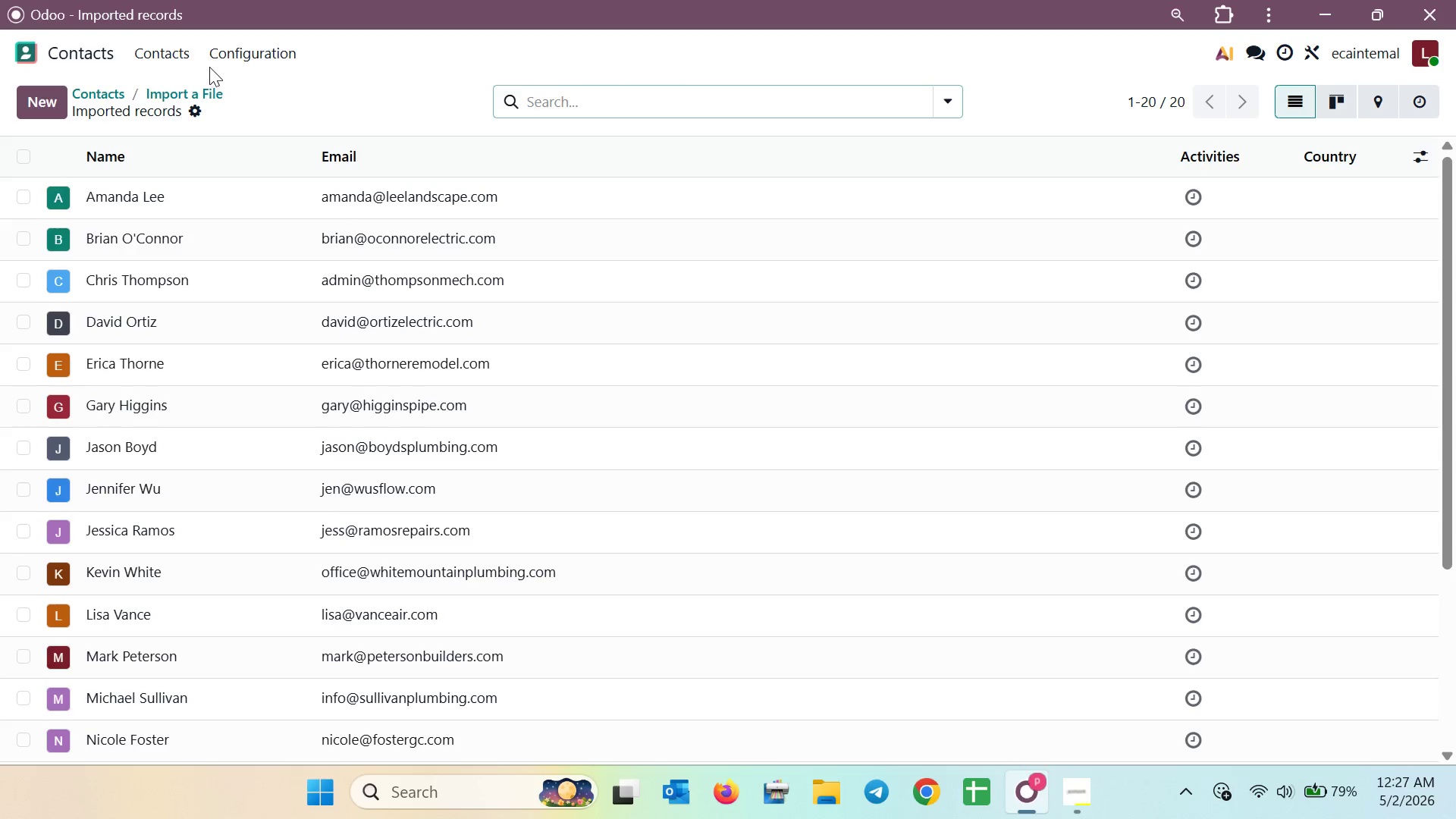 
wait(6.3)
 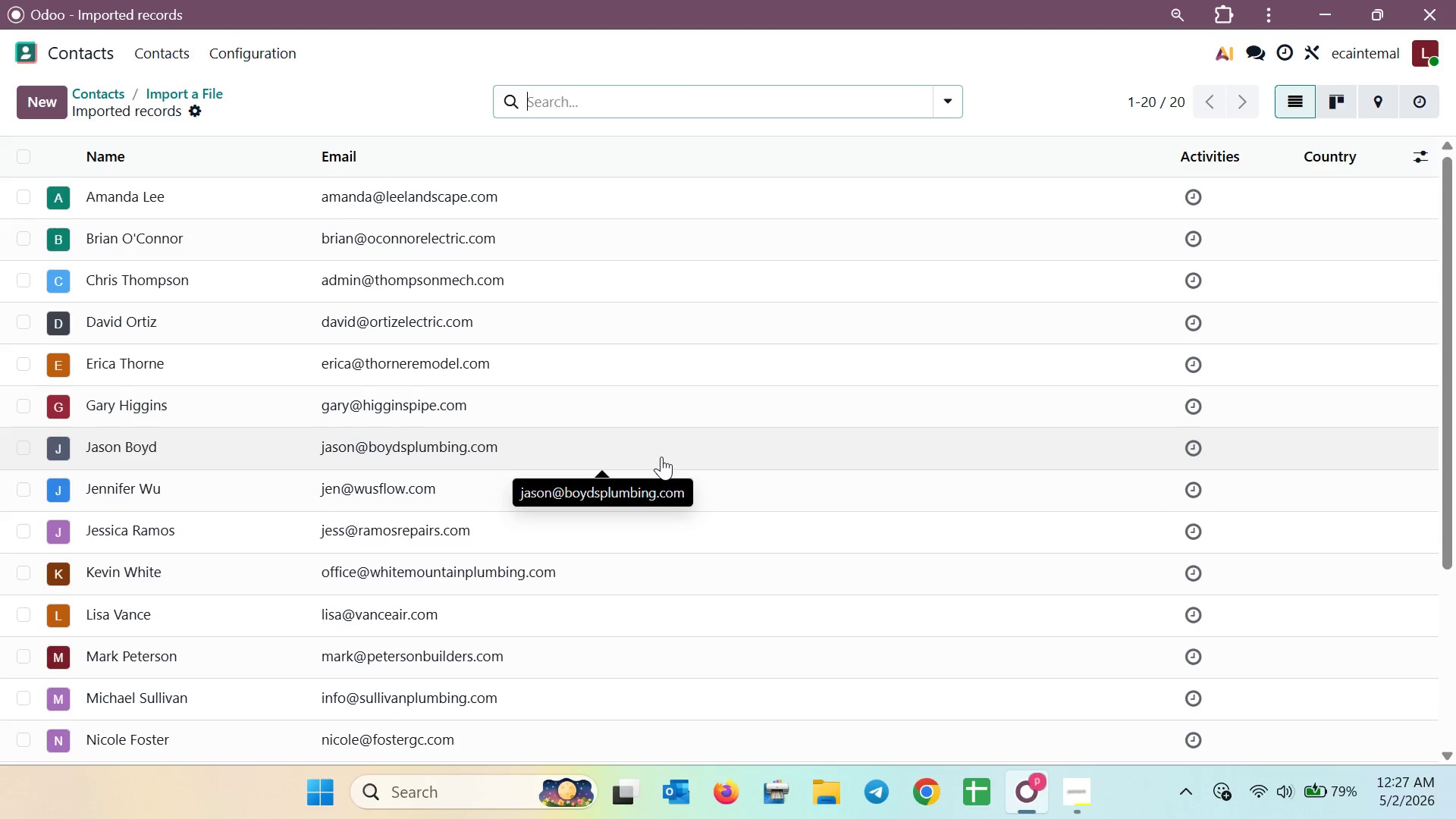 
left_click([74, 52])
 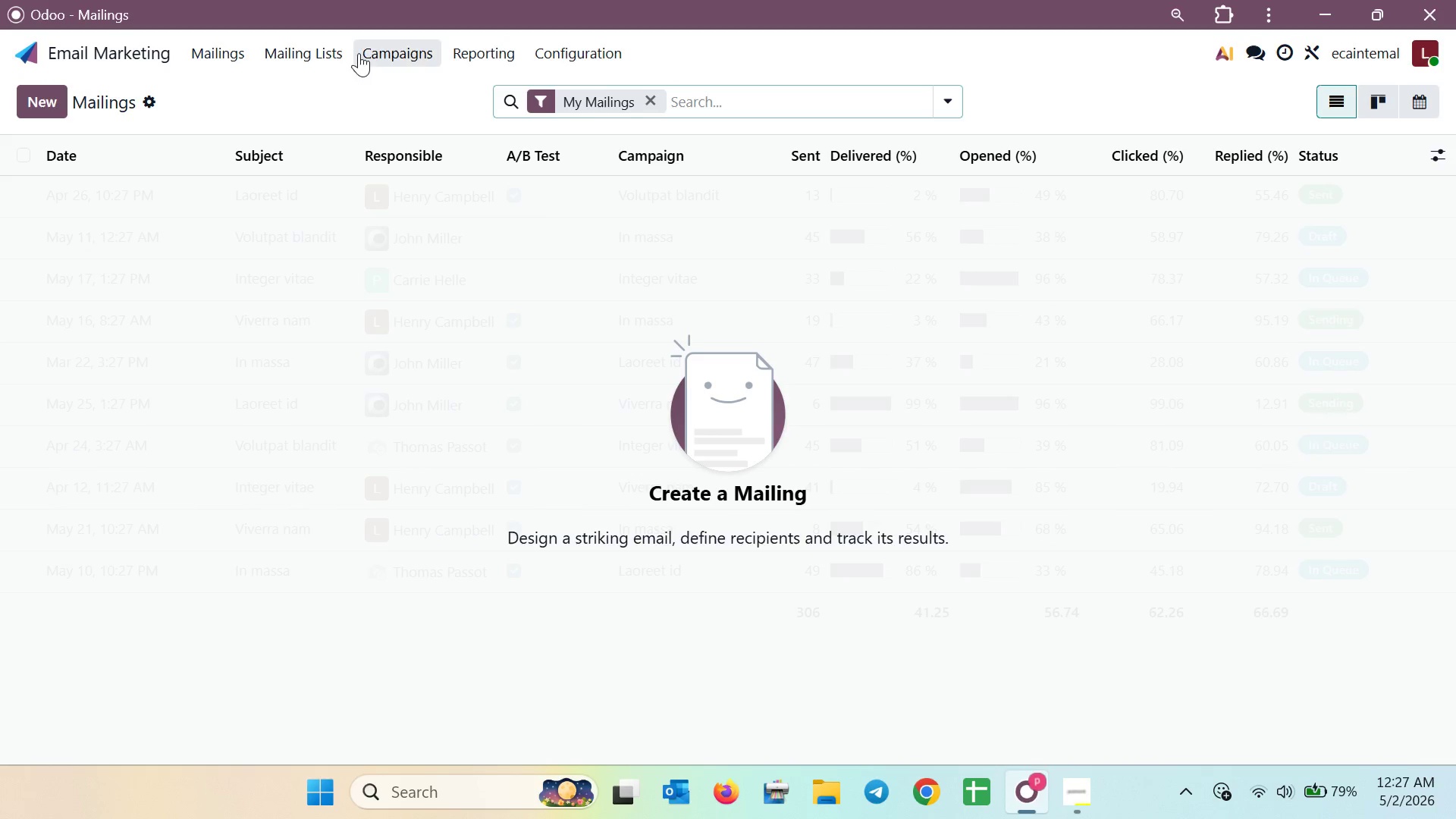 
left_click([341, 114])
 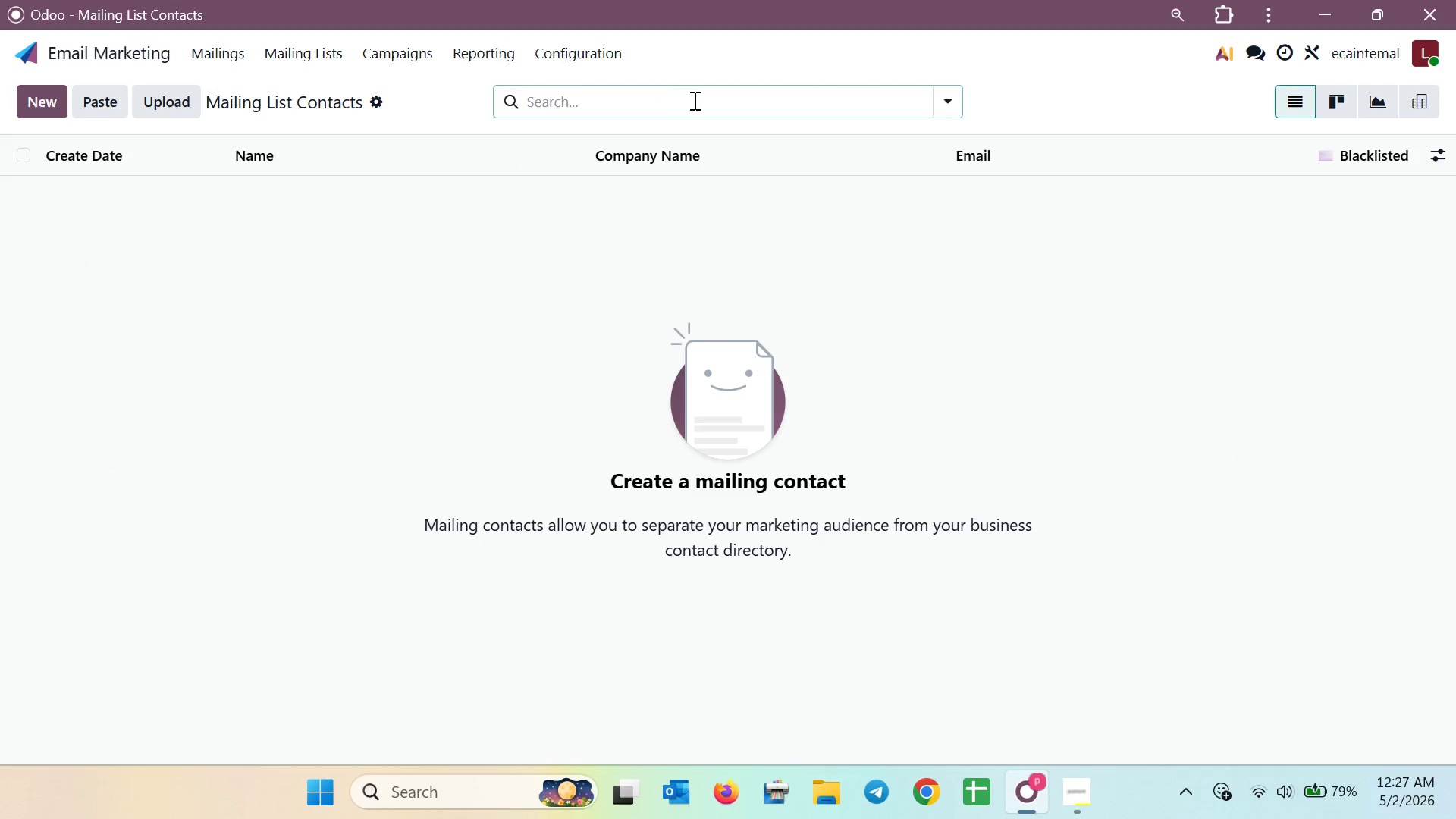 
wait(5.77)
 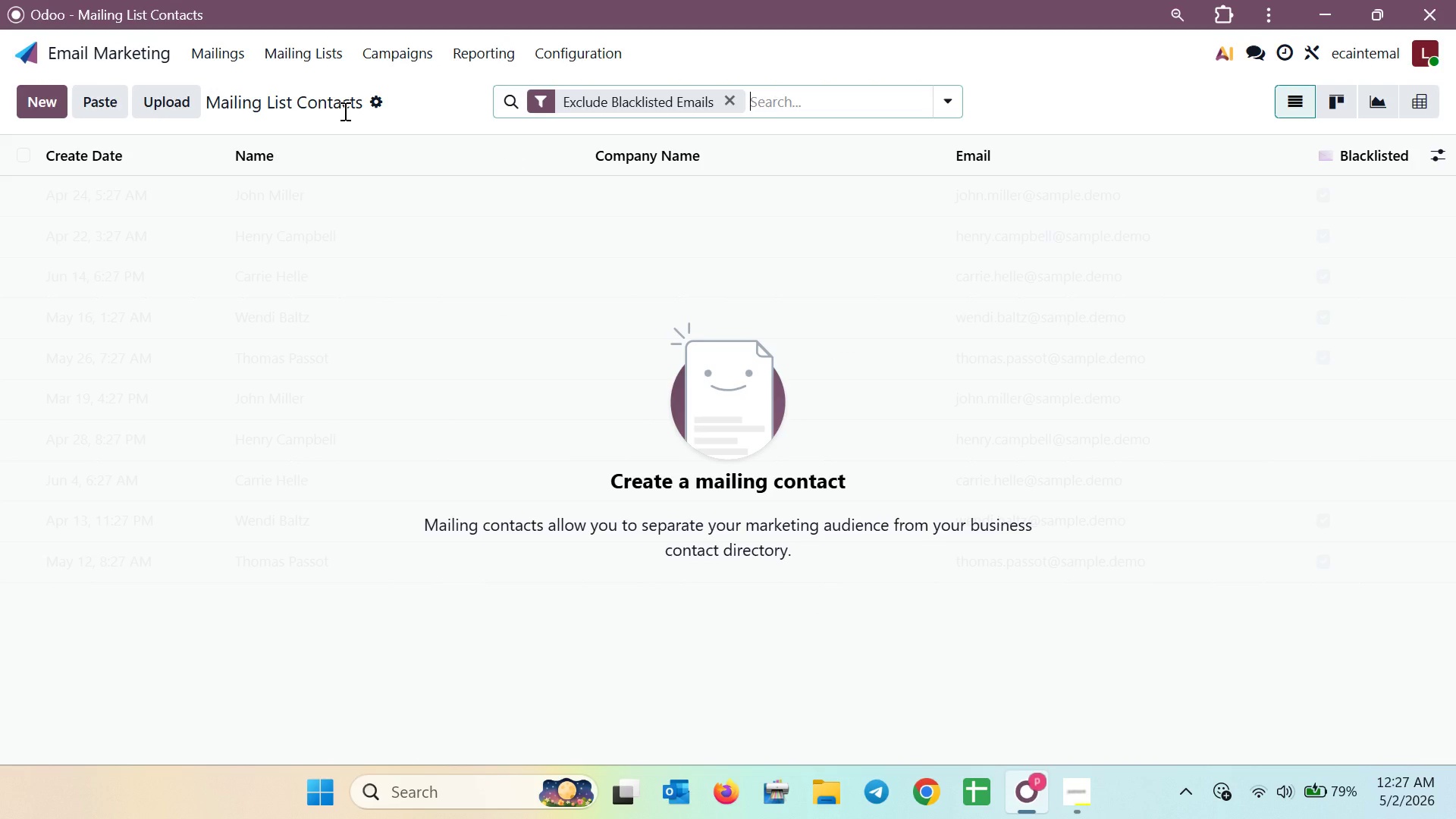 
left_click([363, 97])
 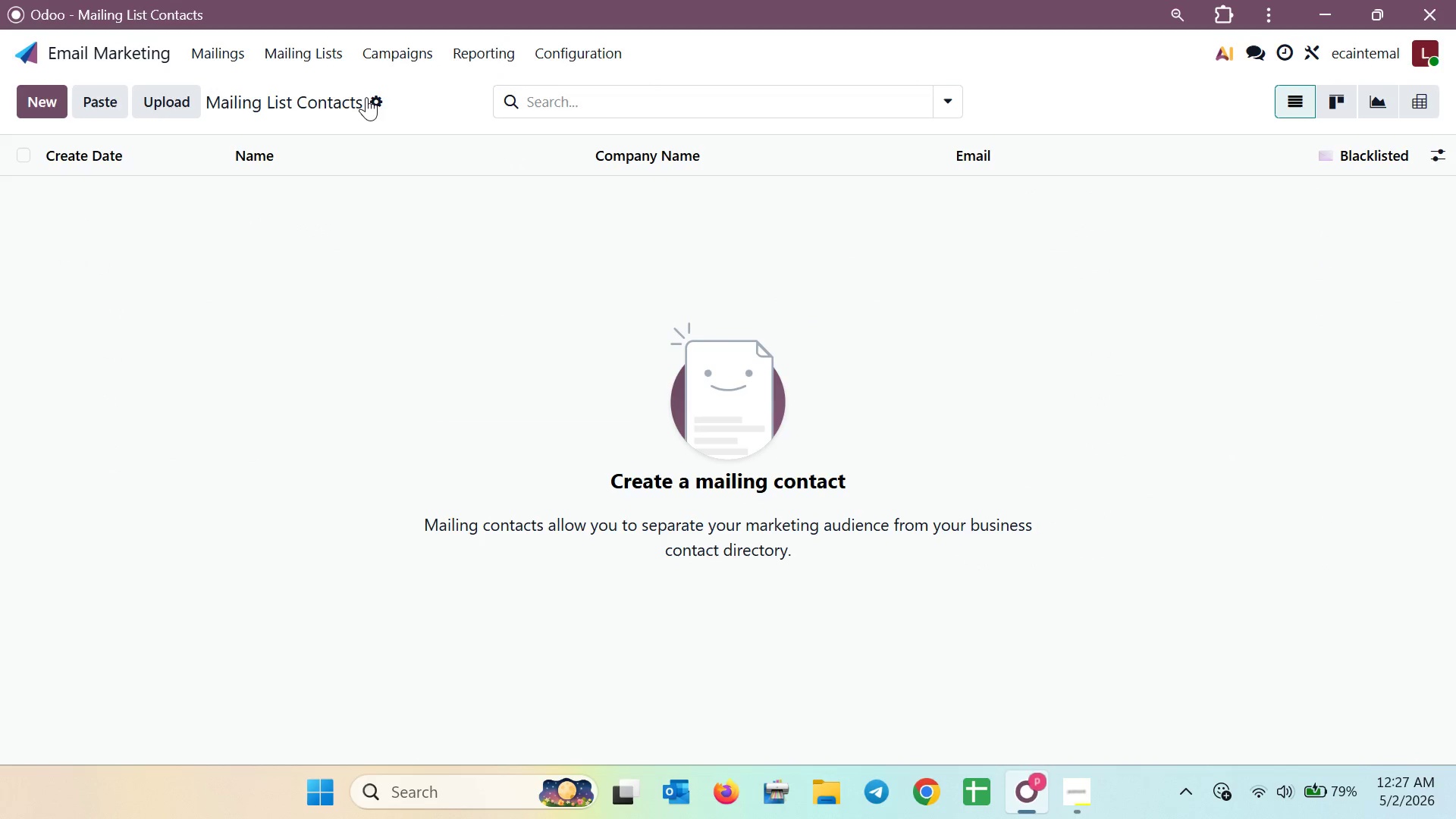 
left_click([369, 97])
 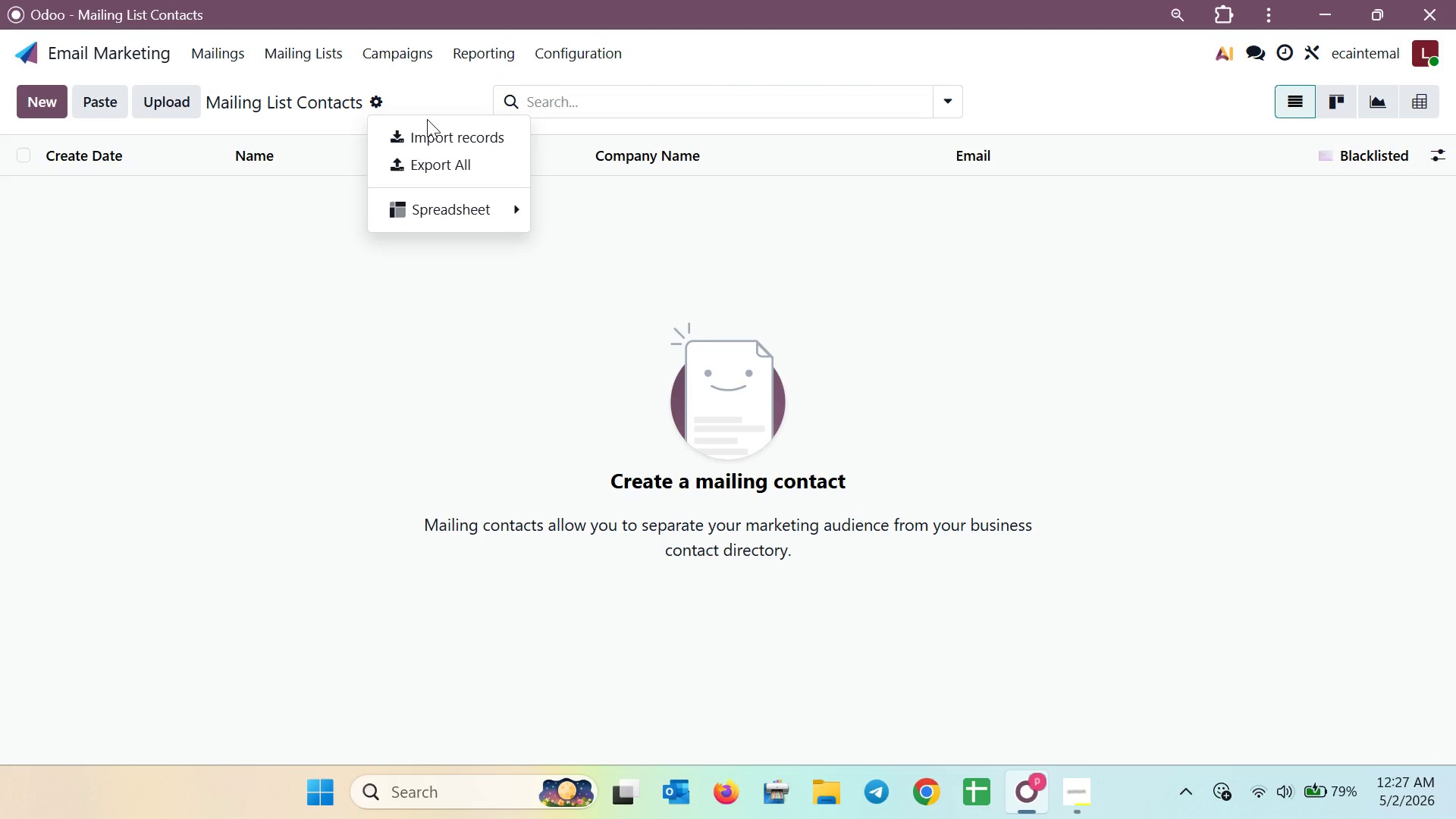 
left_click([428, 134])
 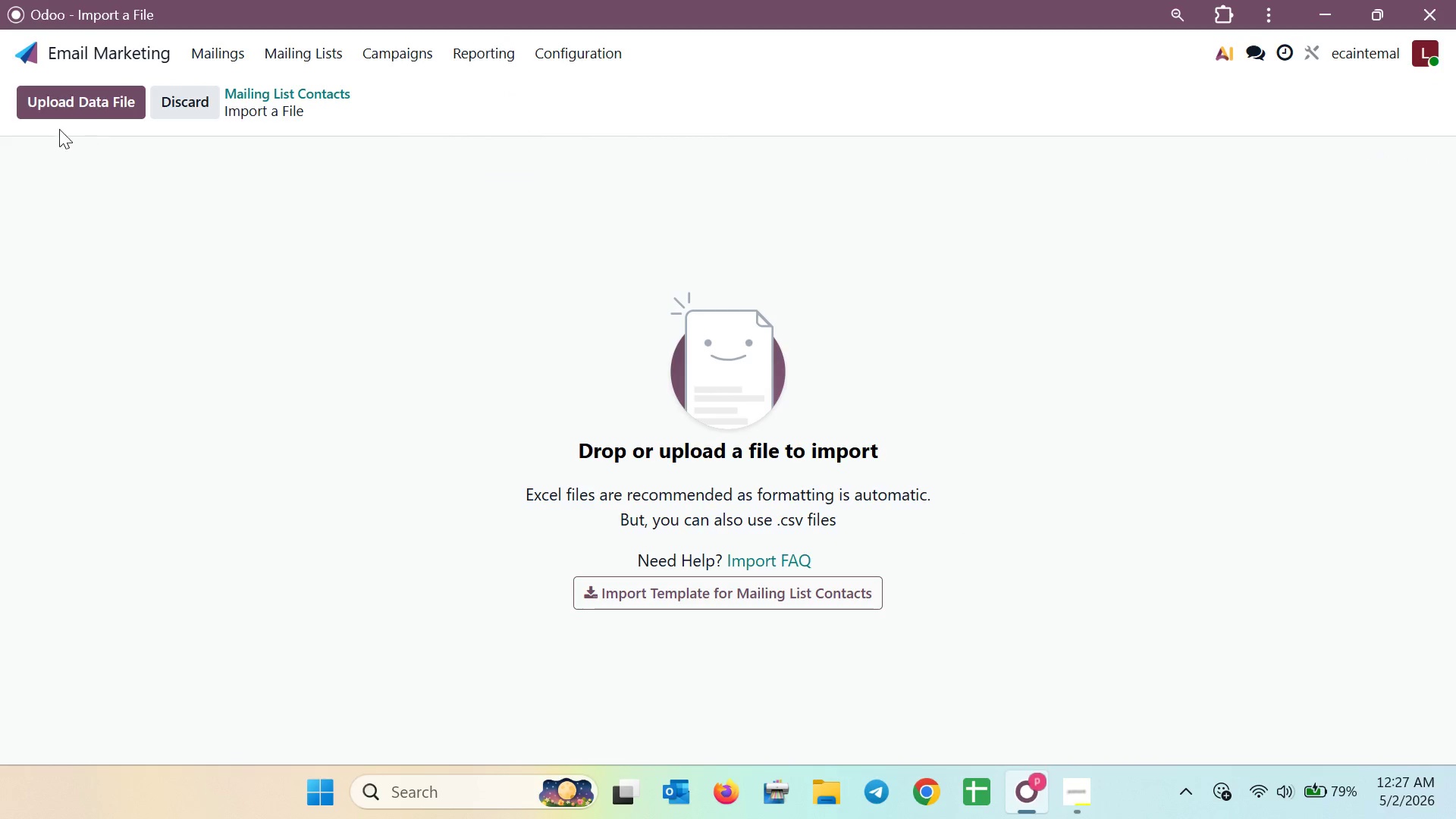 
left_click_drag(start_coordinate=[80, 109], to_coordinate=[86, 109])
 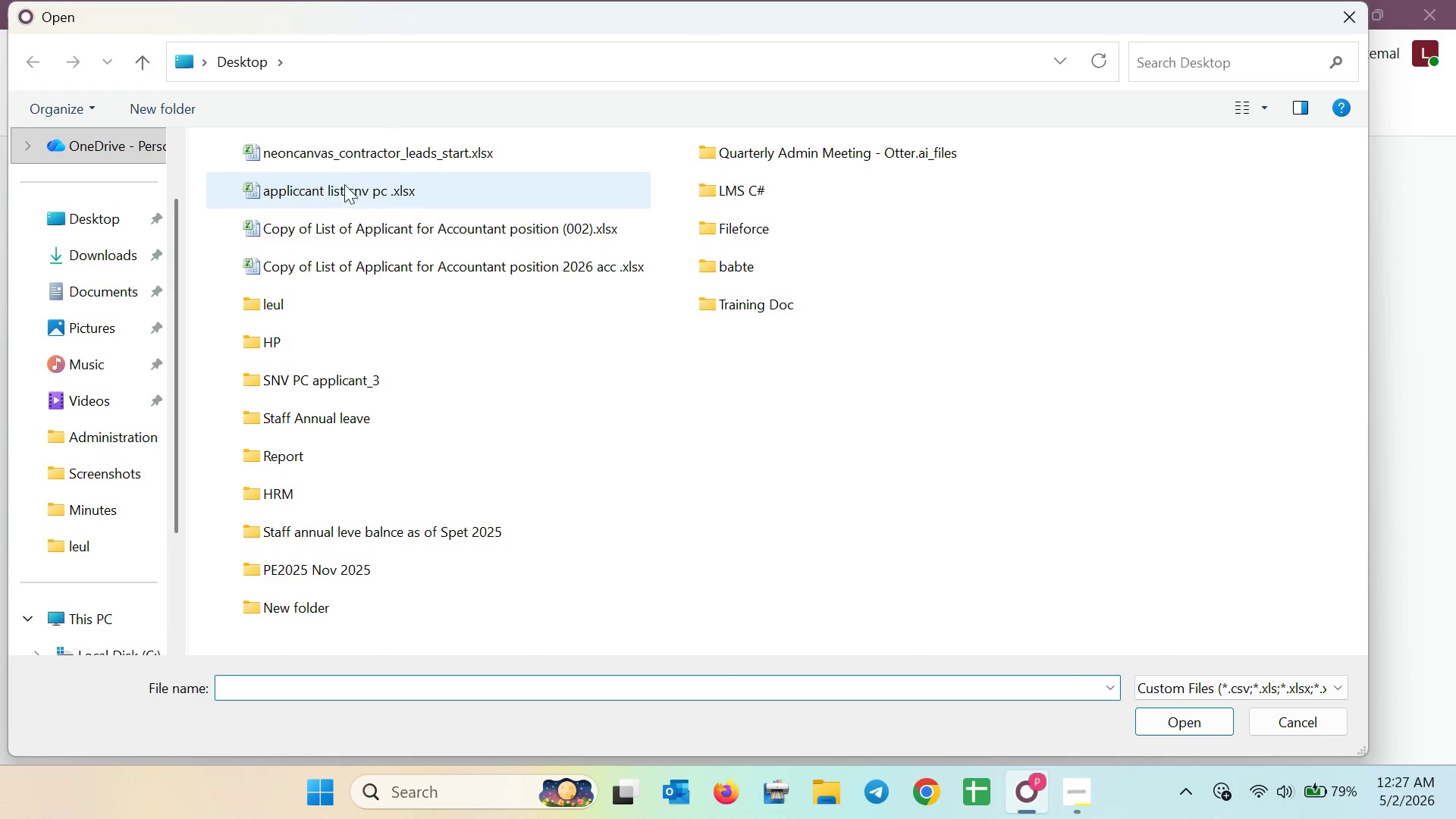 
left_click([344, 158])
 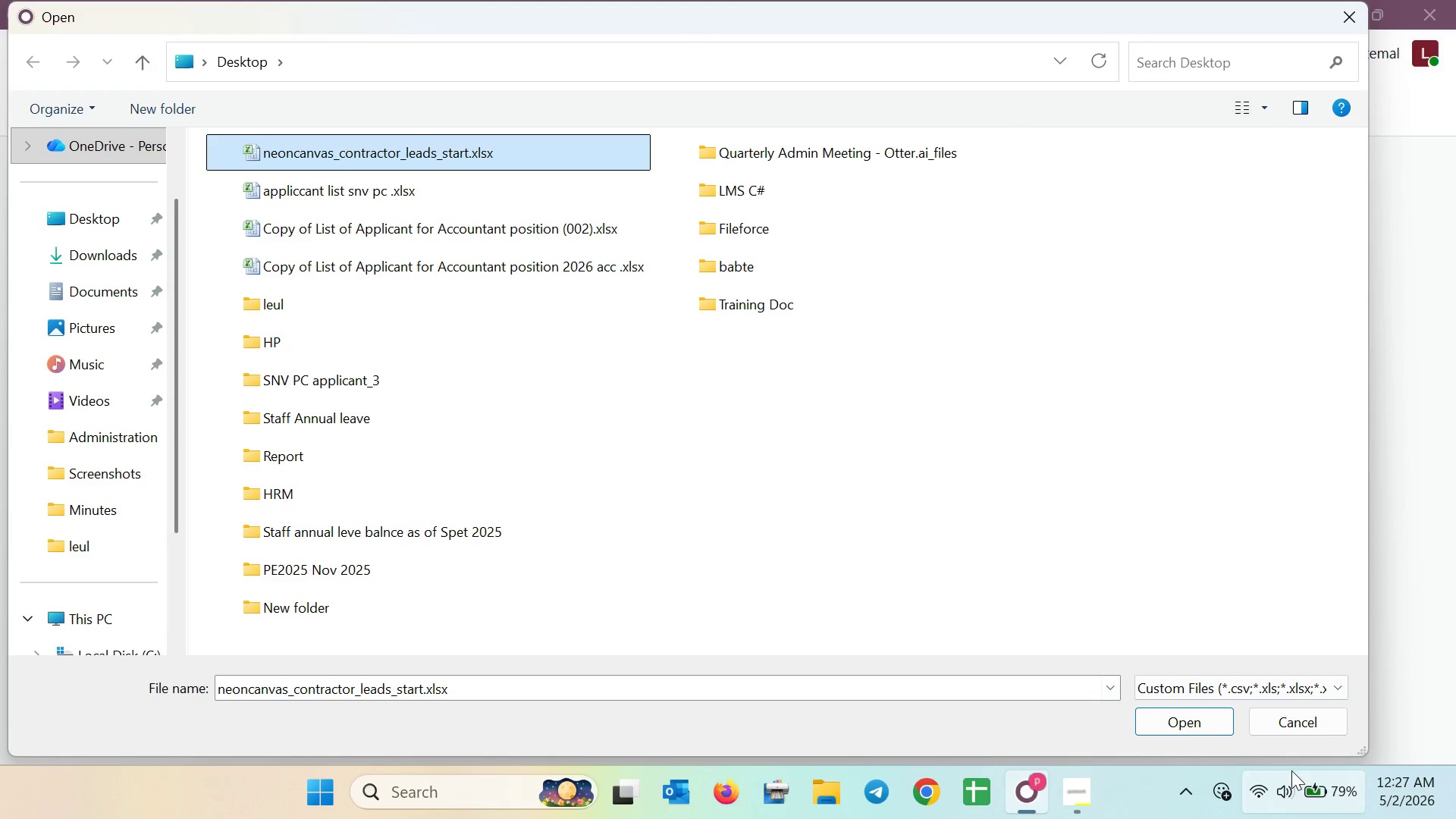 
left_click([1204, 731])
 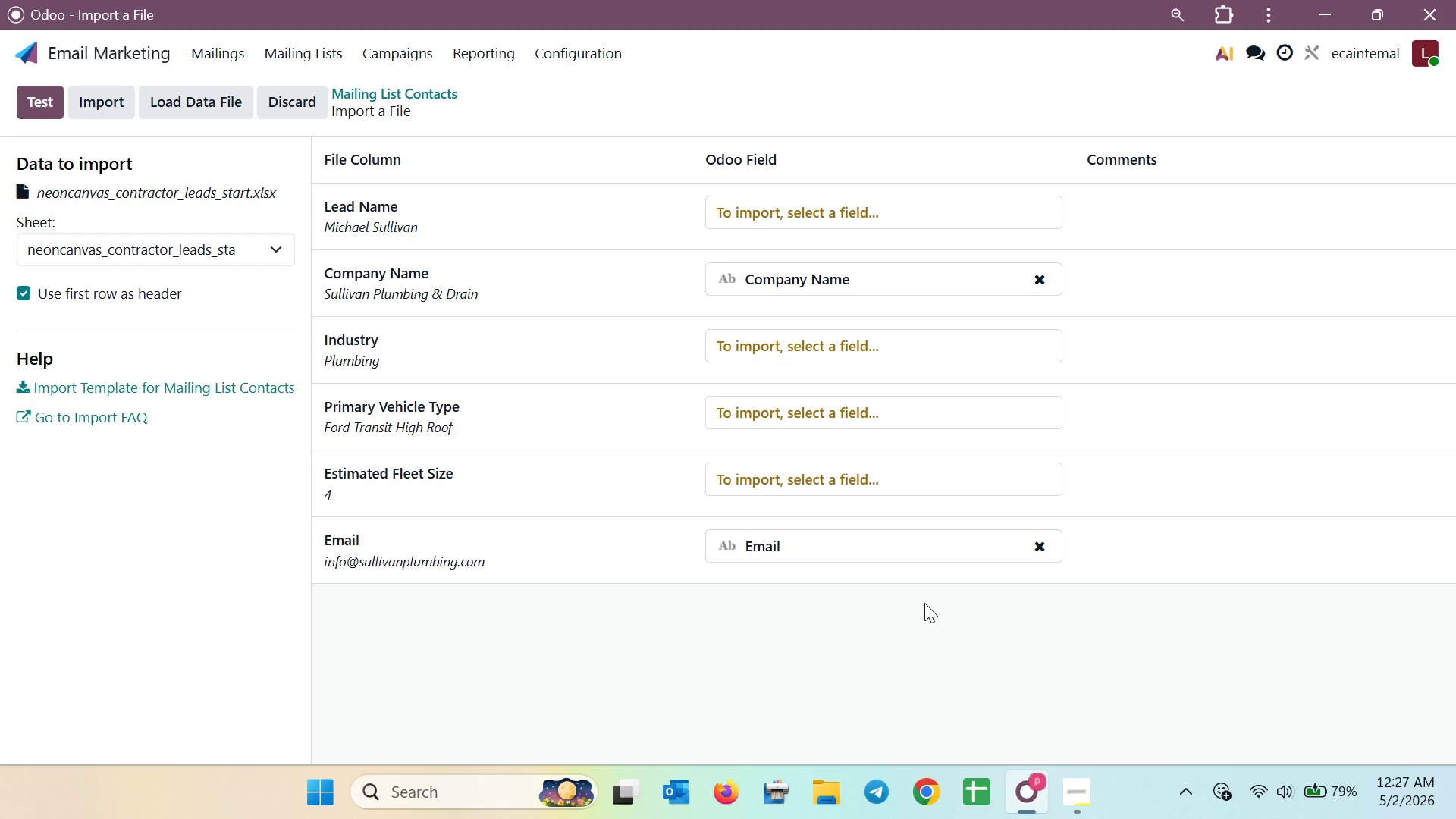 
left_click([988, 340])
 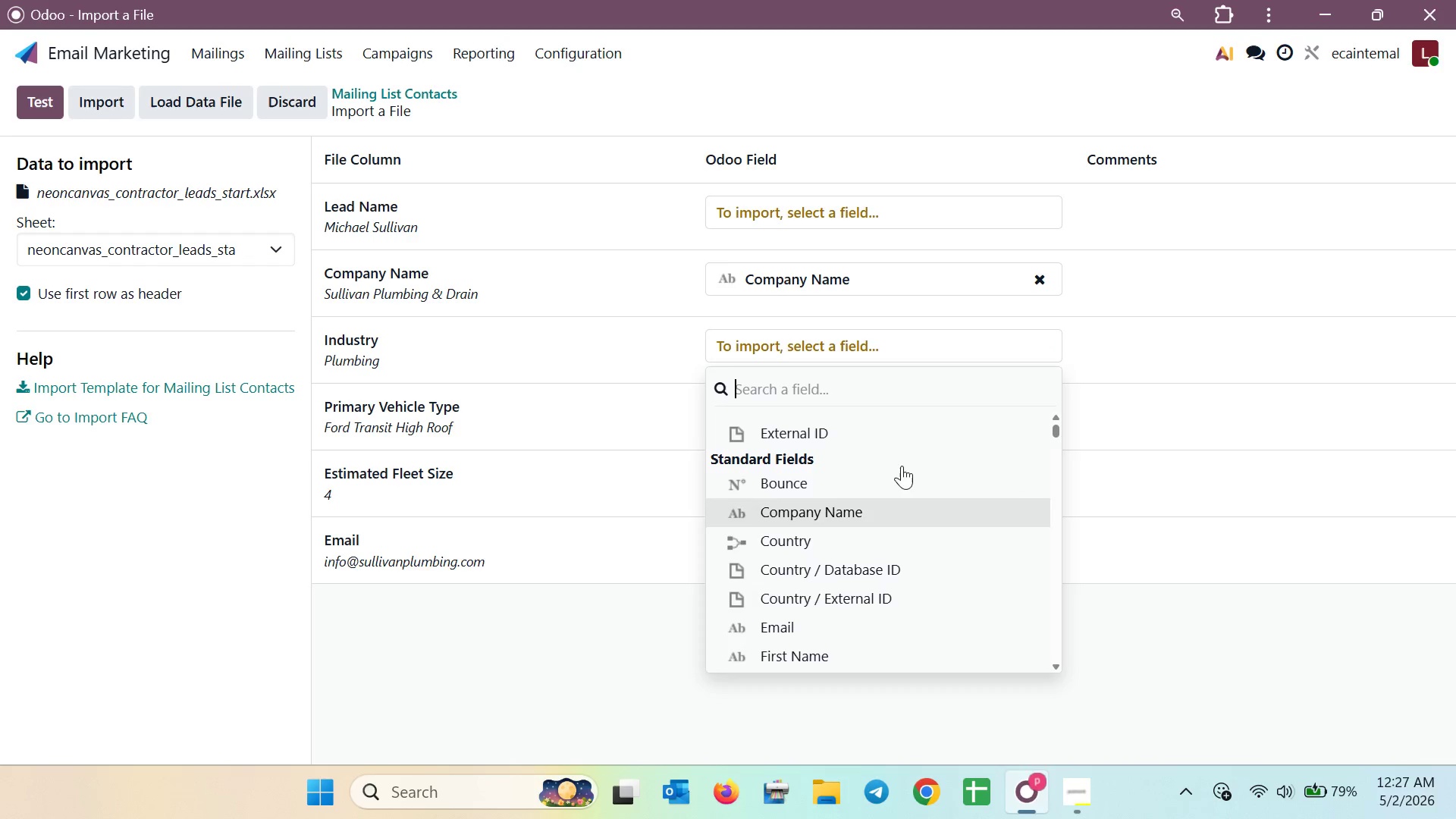 
left_click([862, 203])
 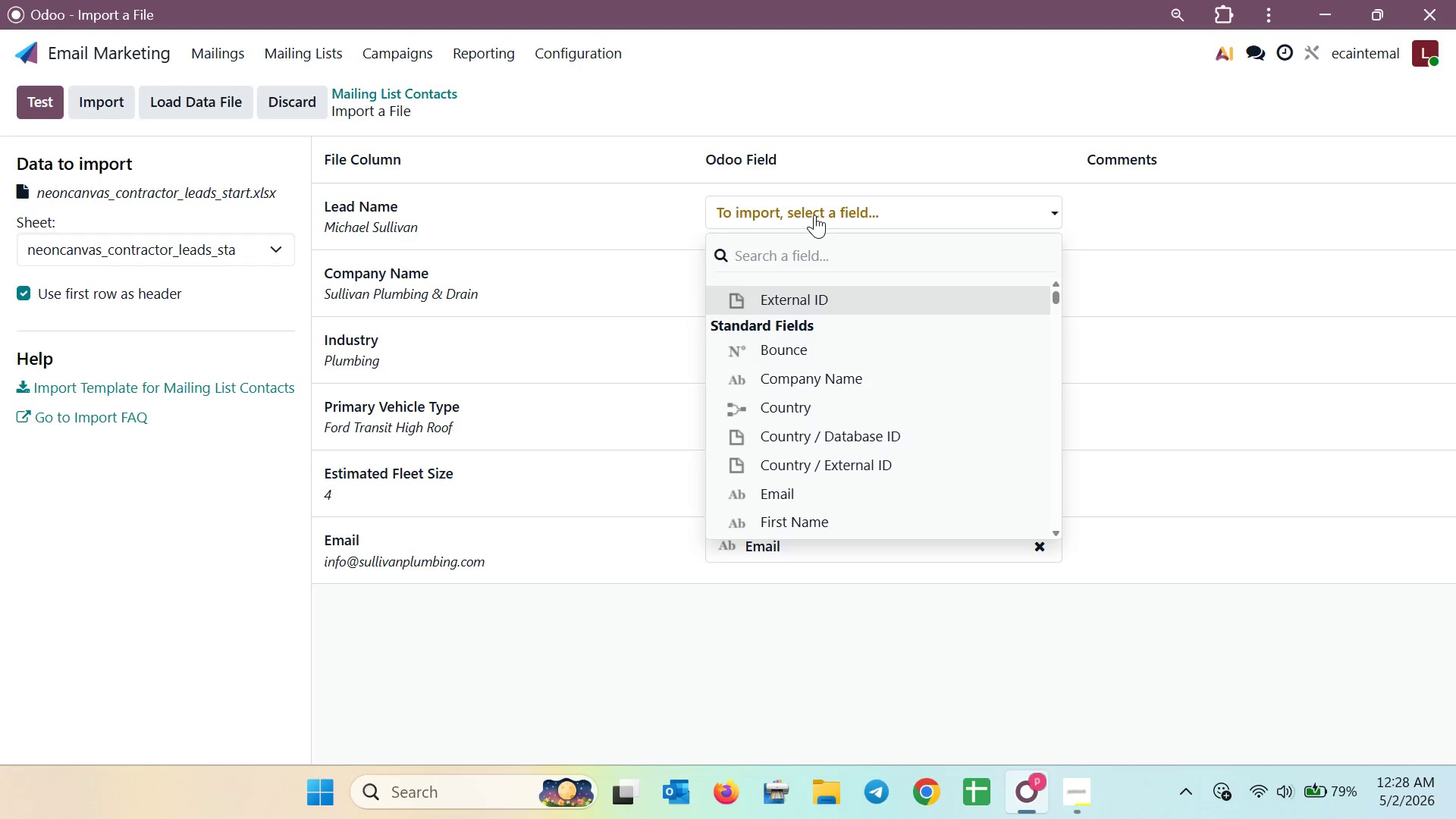 
wait(5.56)
 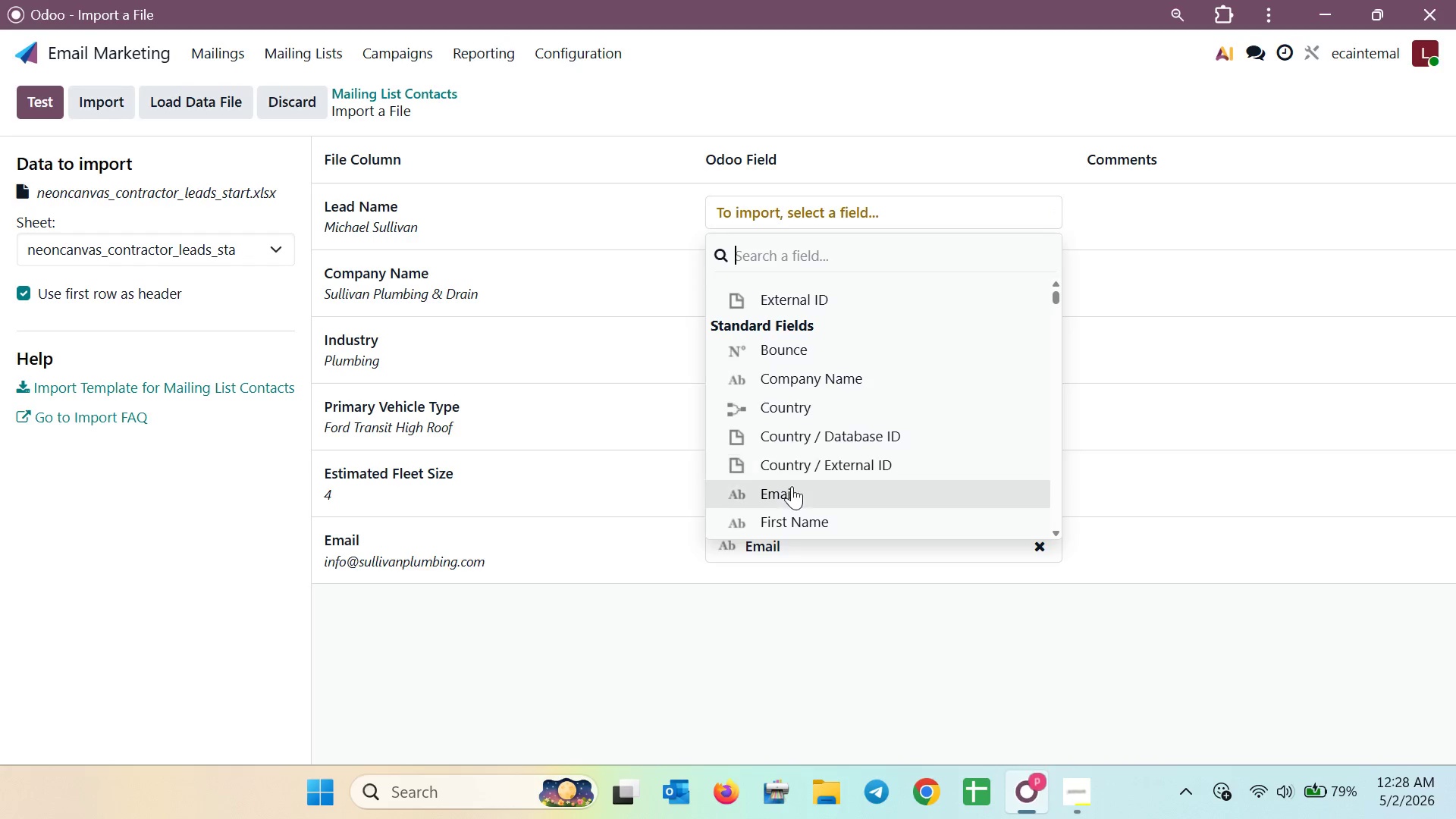 
key(N)
 